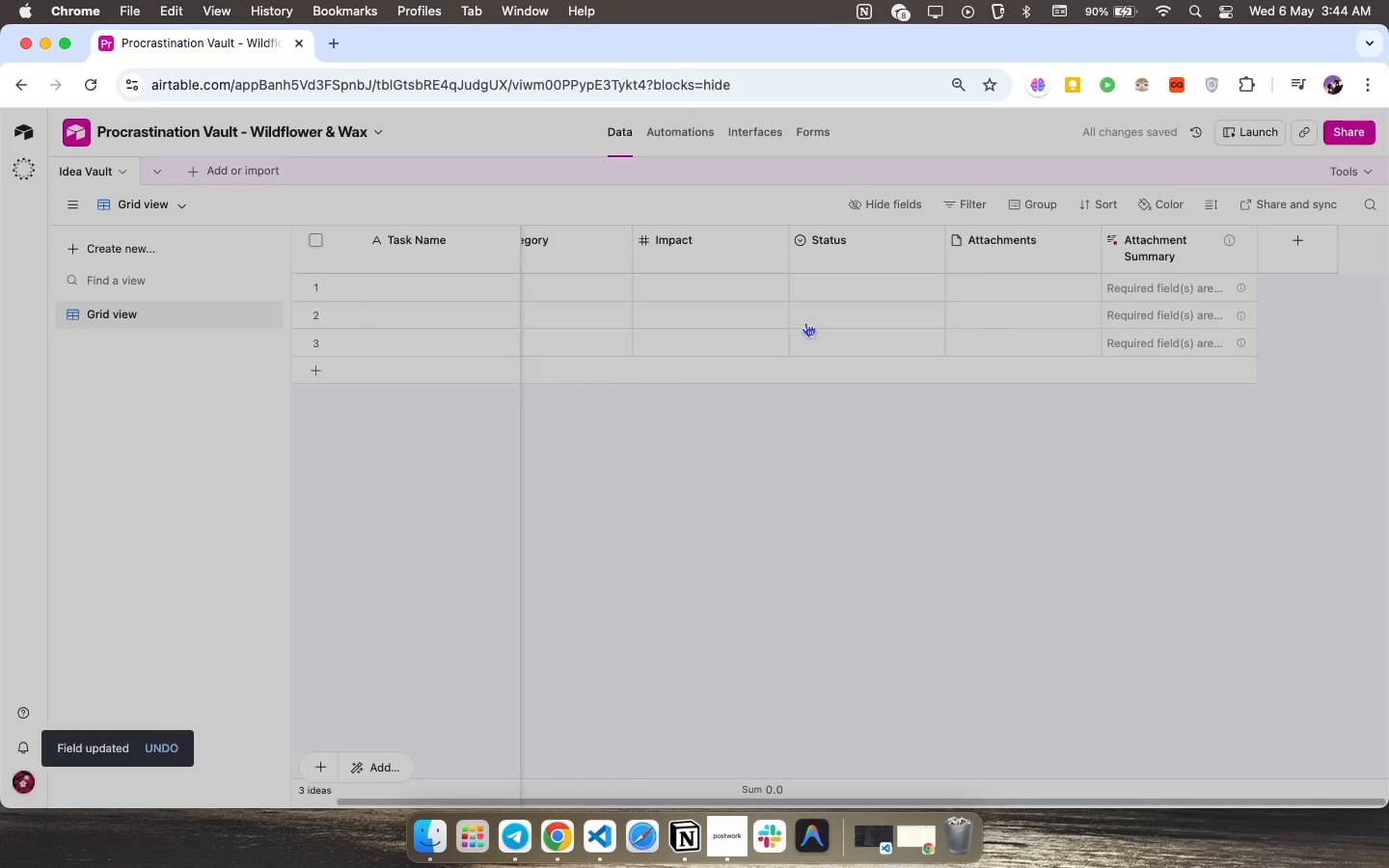 
wait(5.19)
 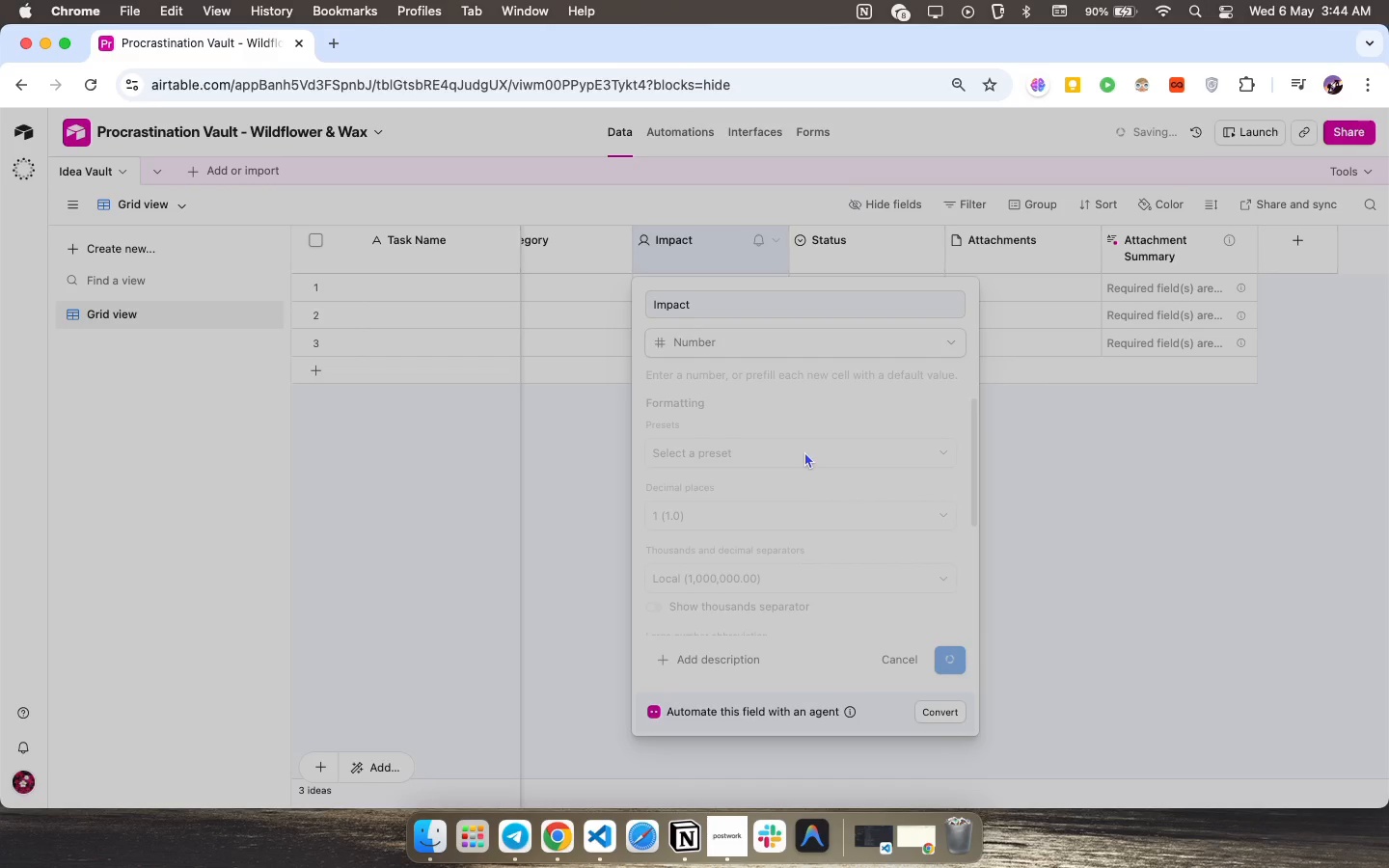 
scroll: coordinate [749, 328], scroll_direction: up, amount: 1.0
 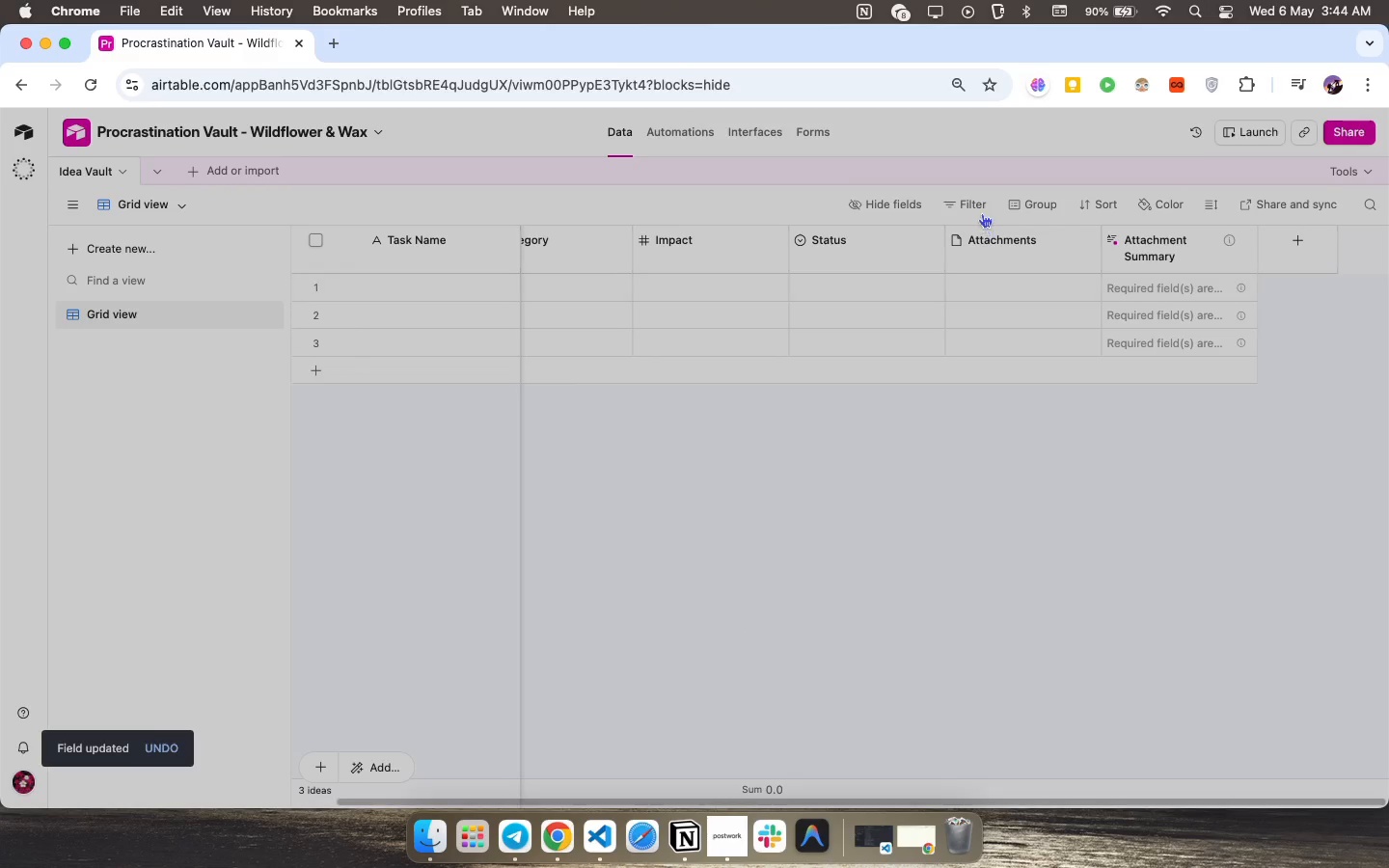 
double_click([982, 238])
 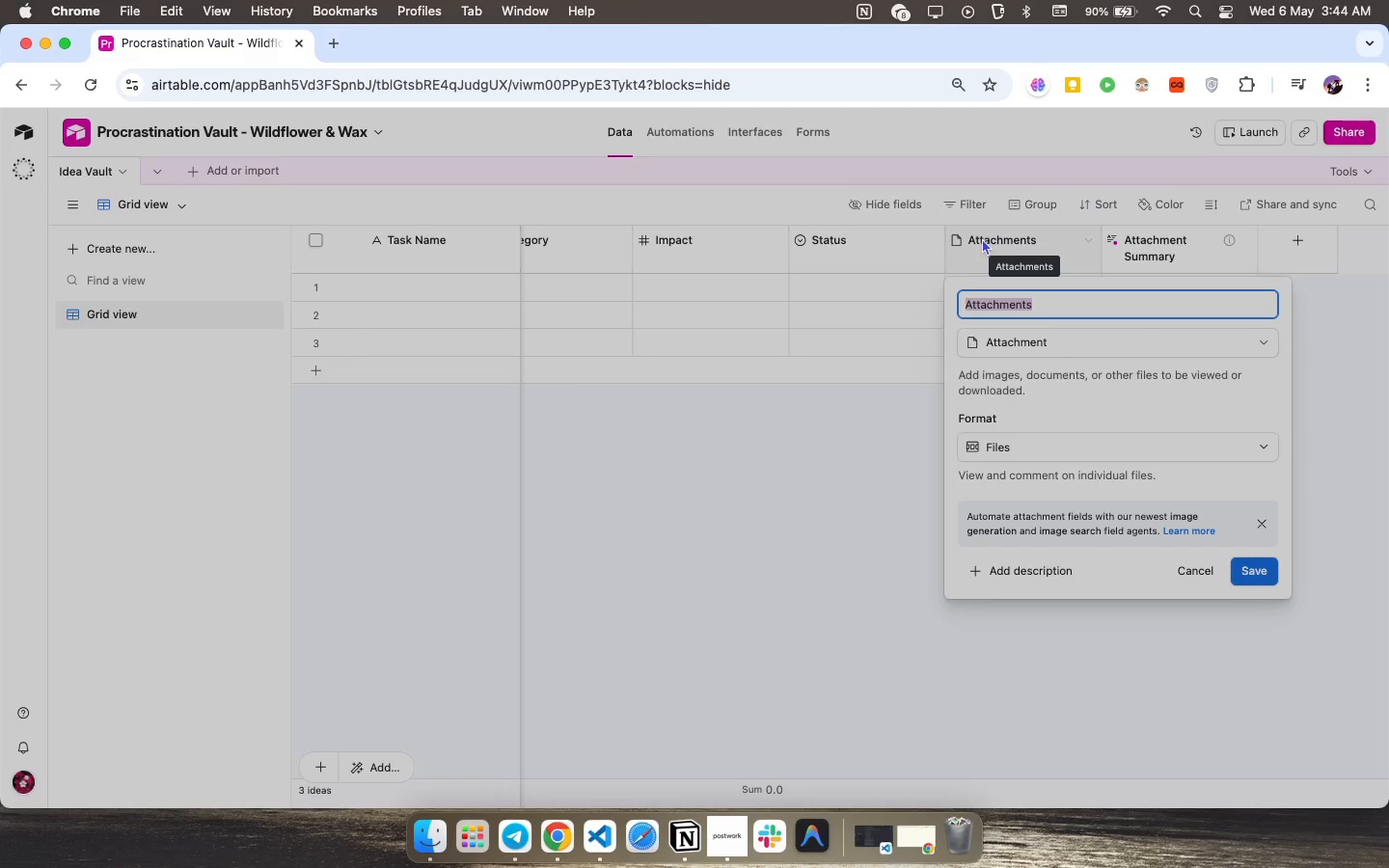 
type(Effort)
 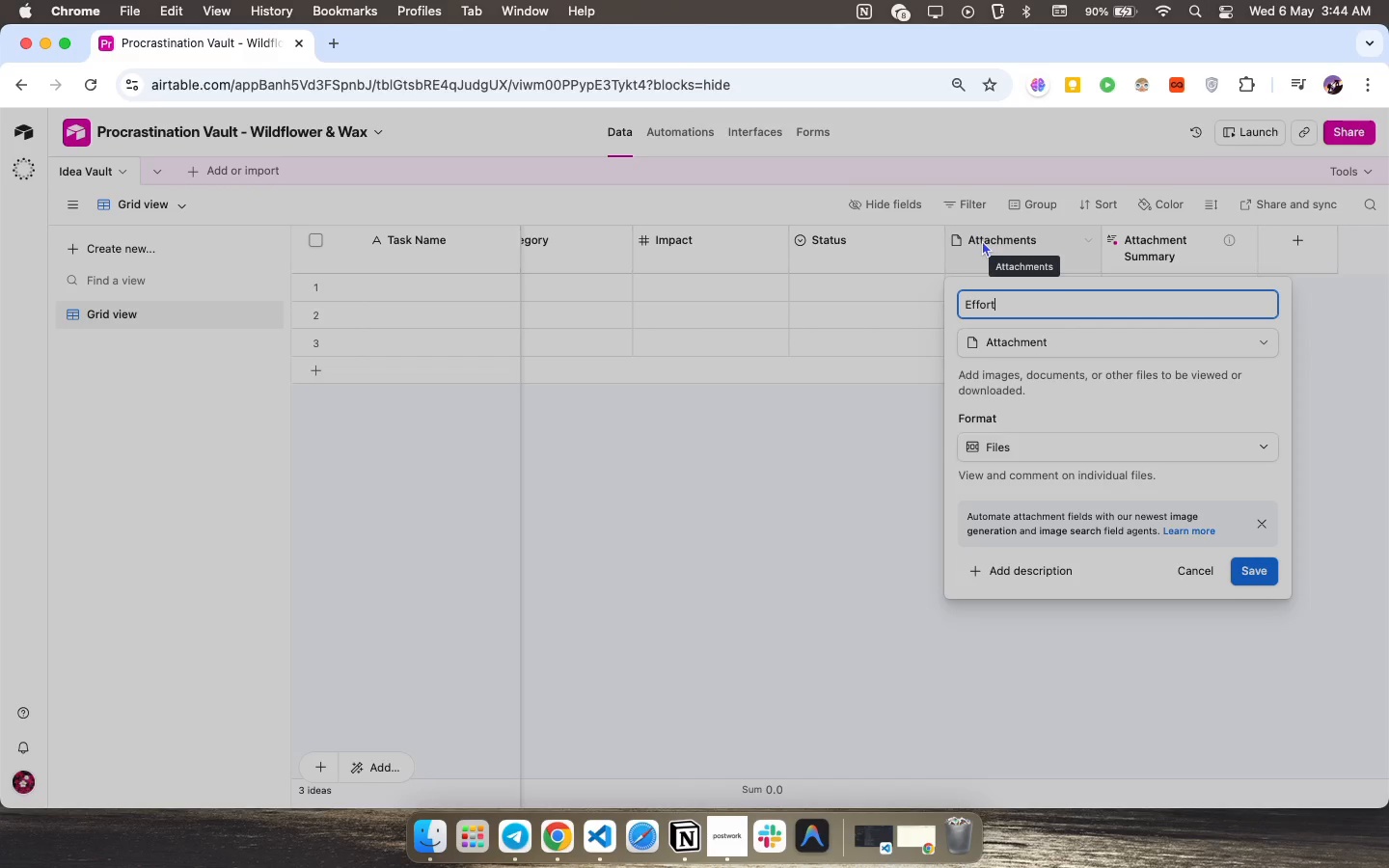 
left_click([1018, 350])
 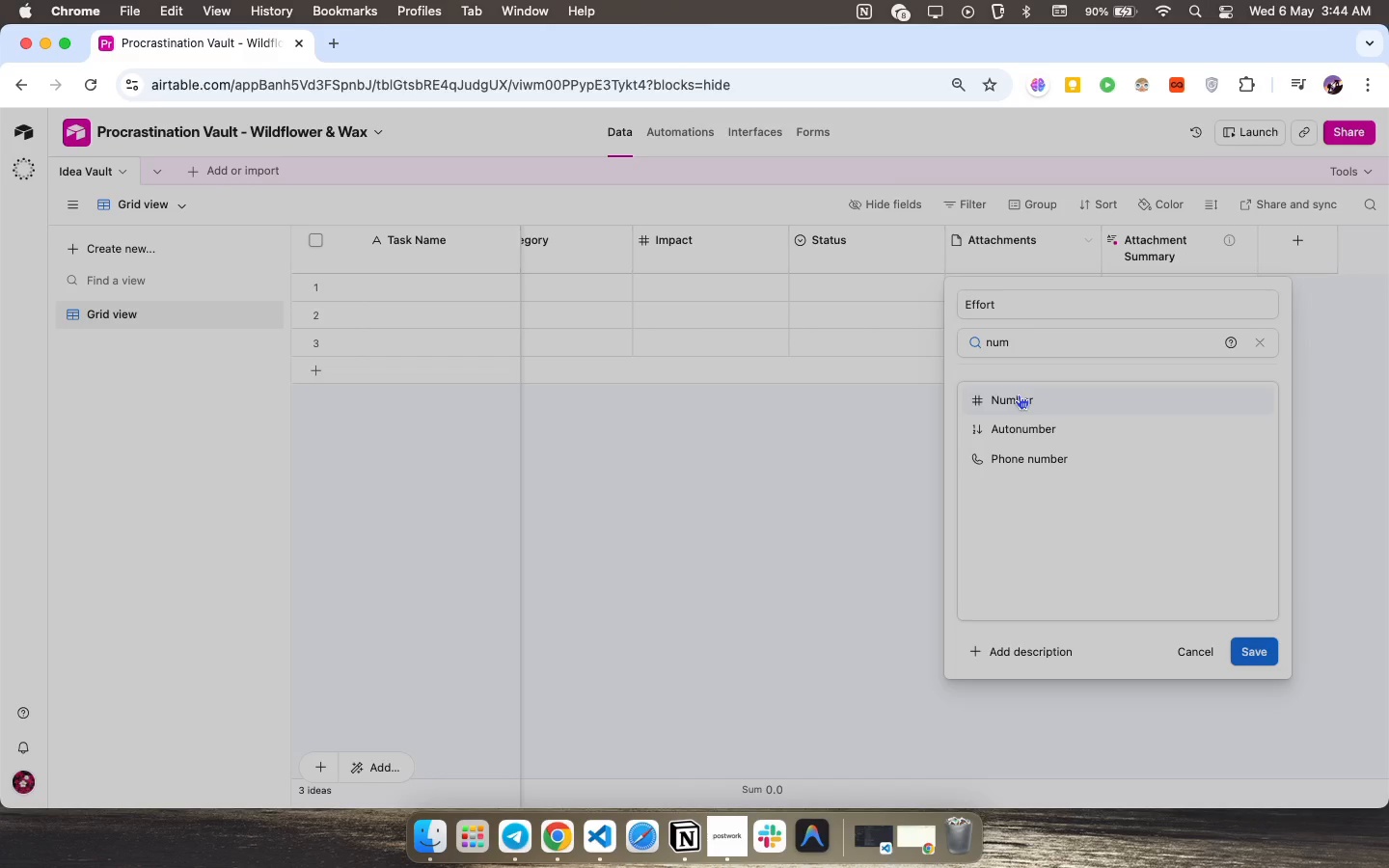 
type(num)
 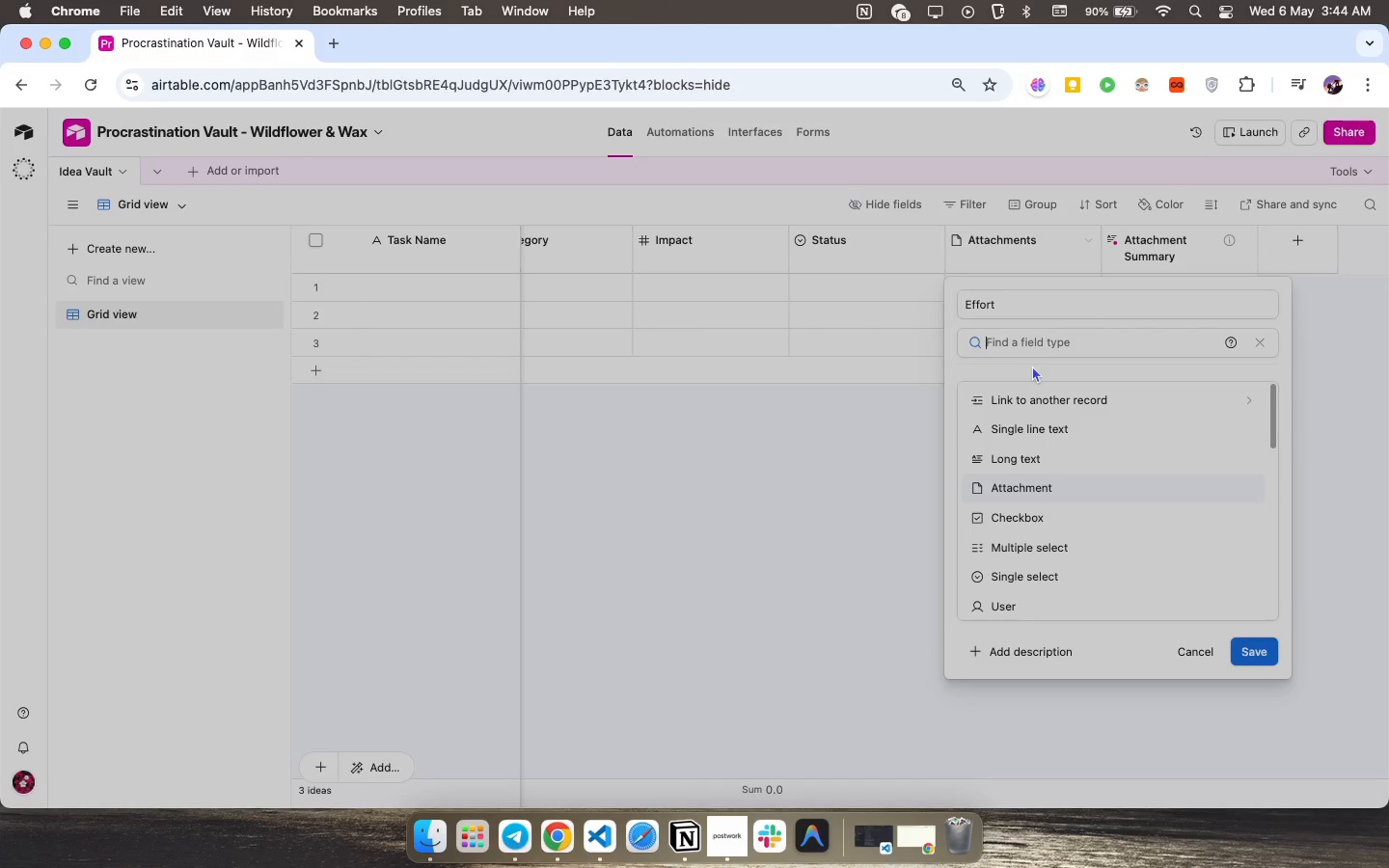 
left_click([1019, 394])
 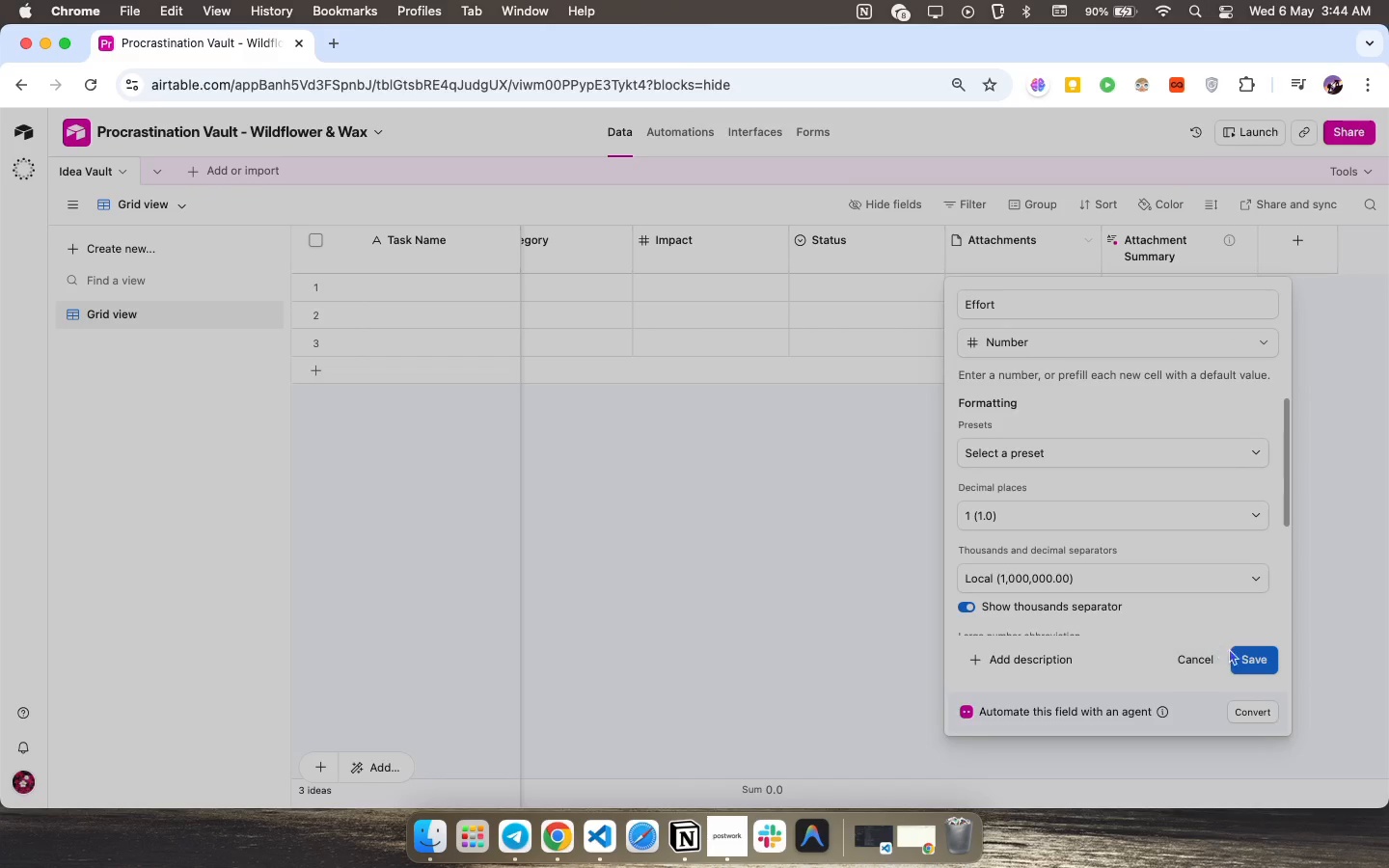 
left_click([1250, 653])
 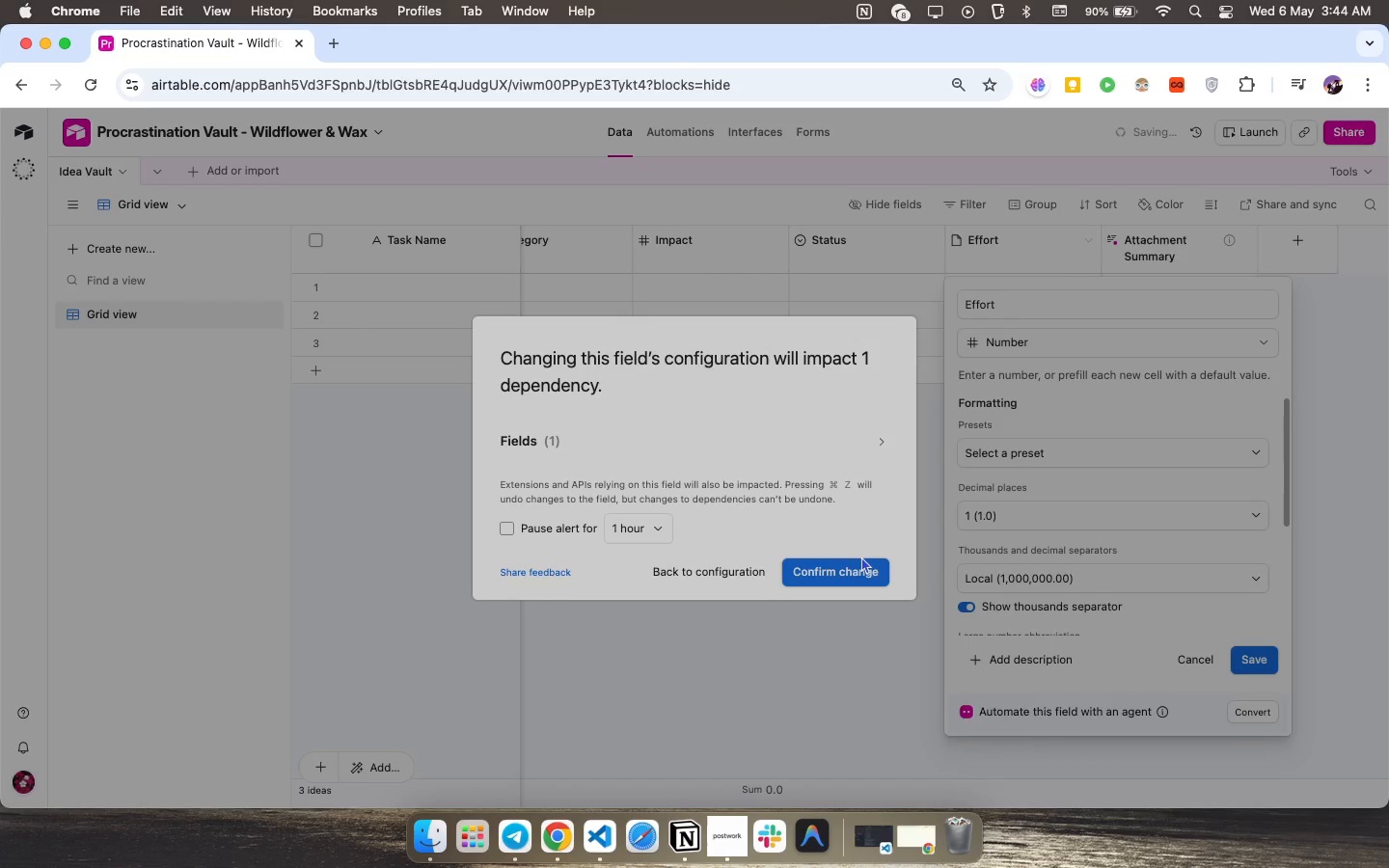 
left_click([862, 565])
 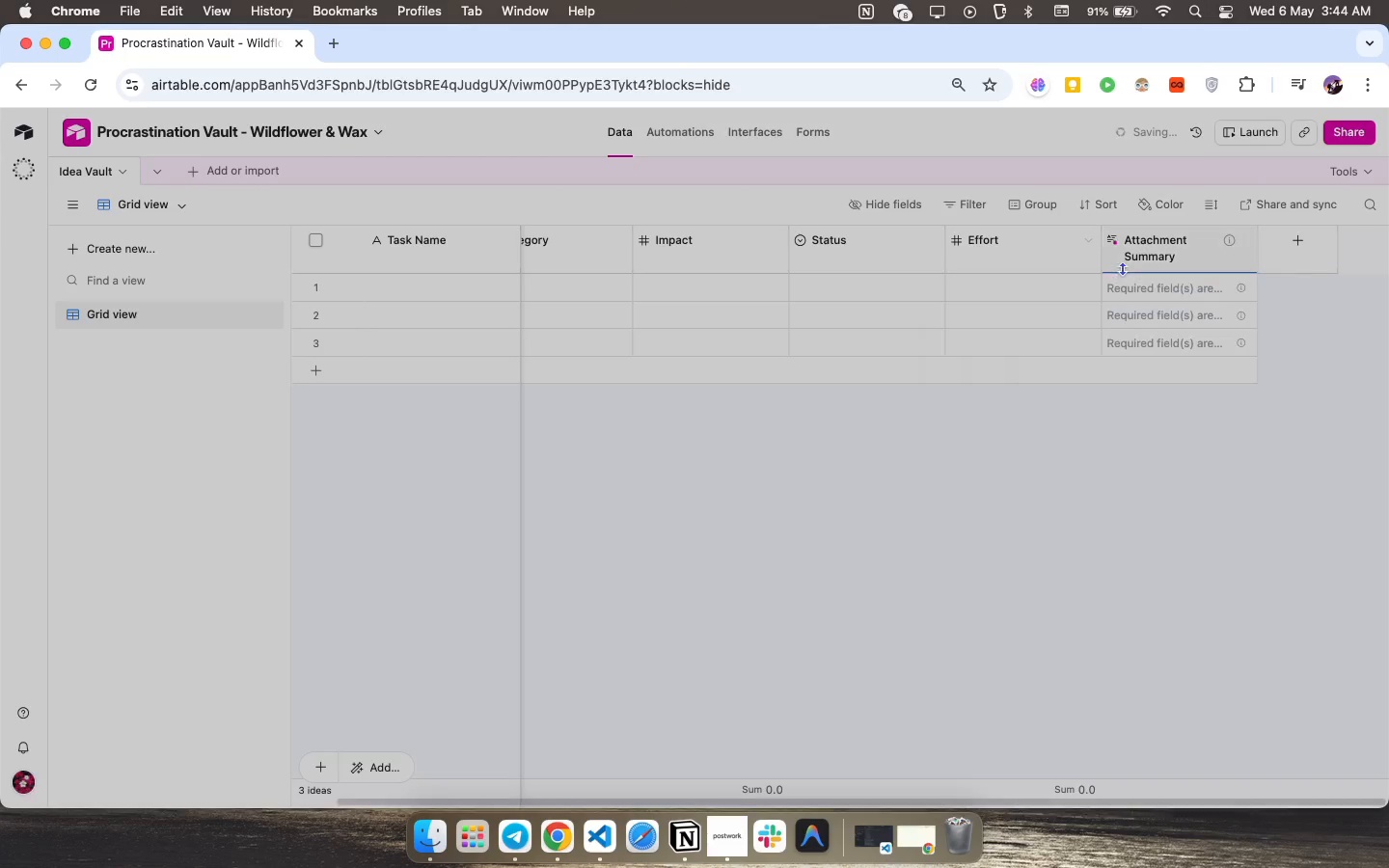 
scroll: coordinate [1242, 715], scroll_direction: down, amount: 17.0
 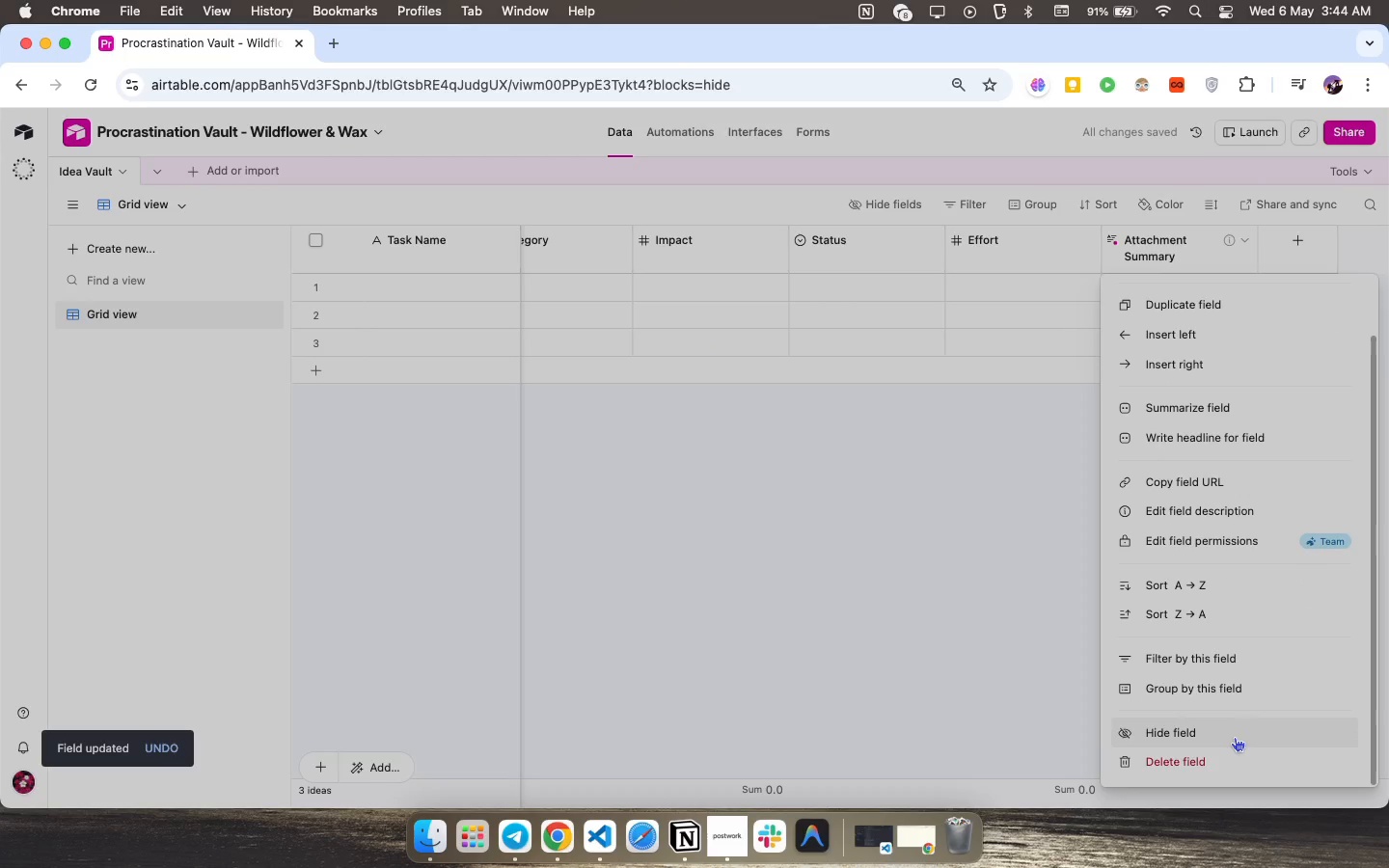 
left_click([1227, 755])
 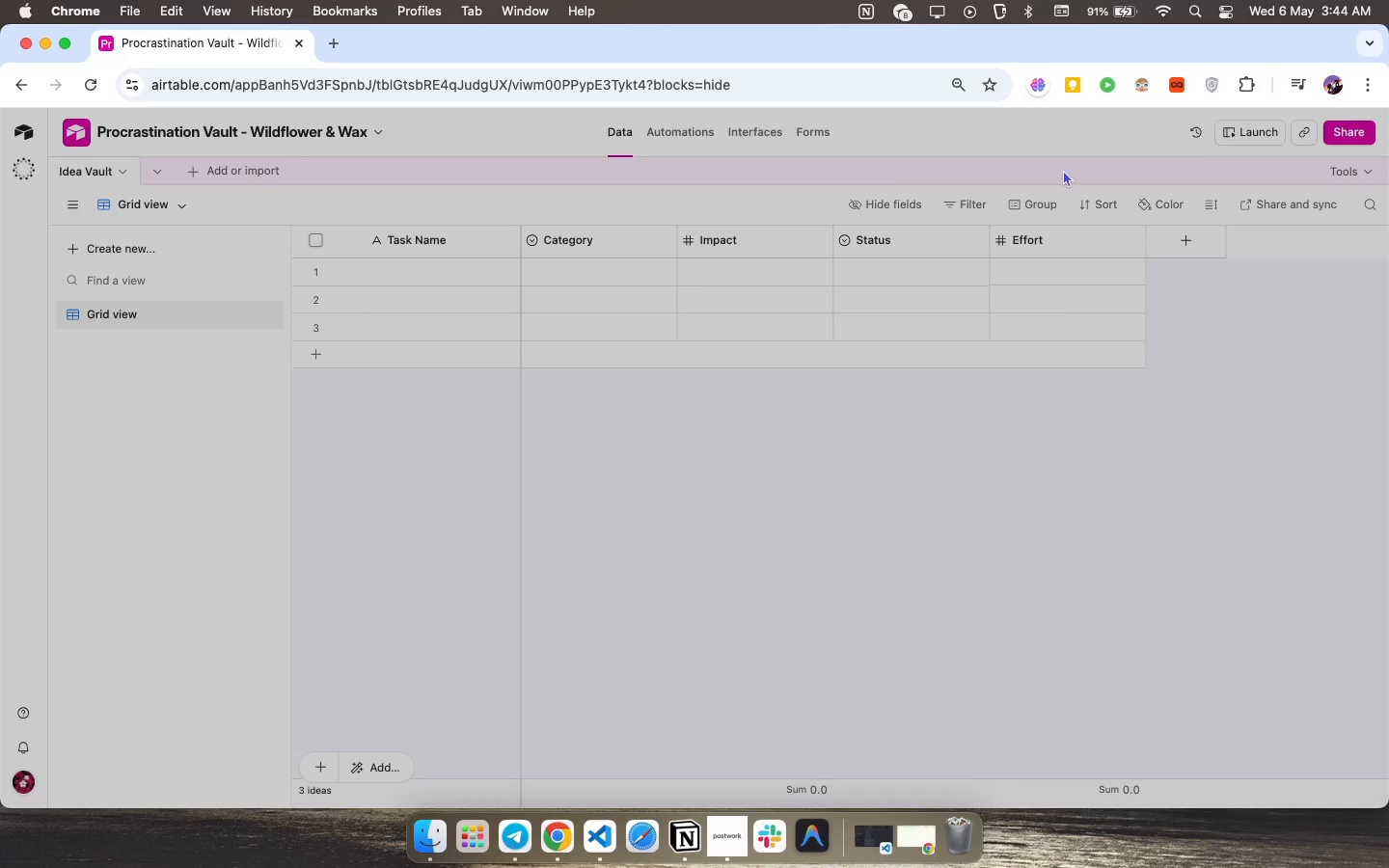 
wait(18.94)
 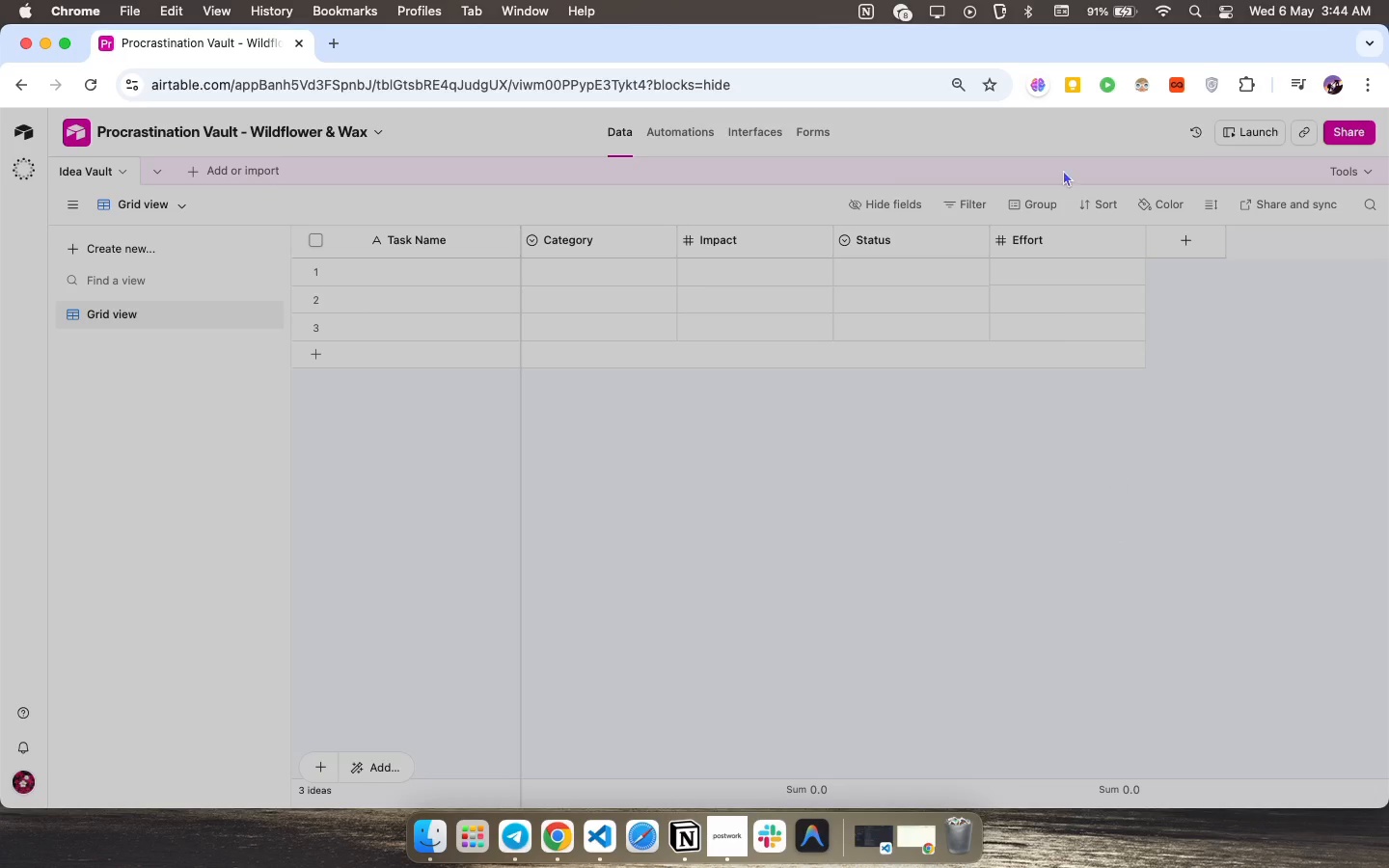 
left_click([1196, 245])
 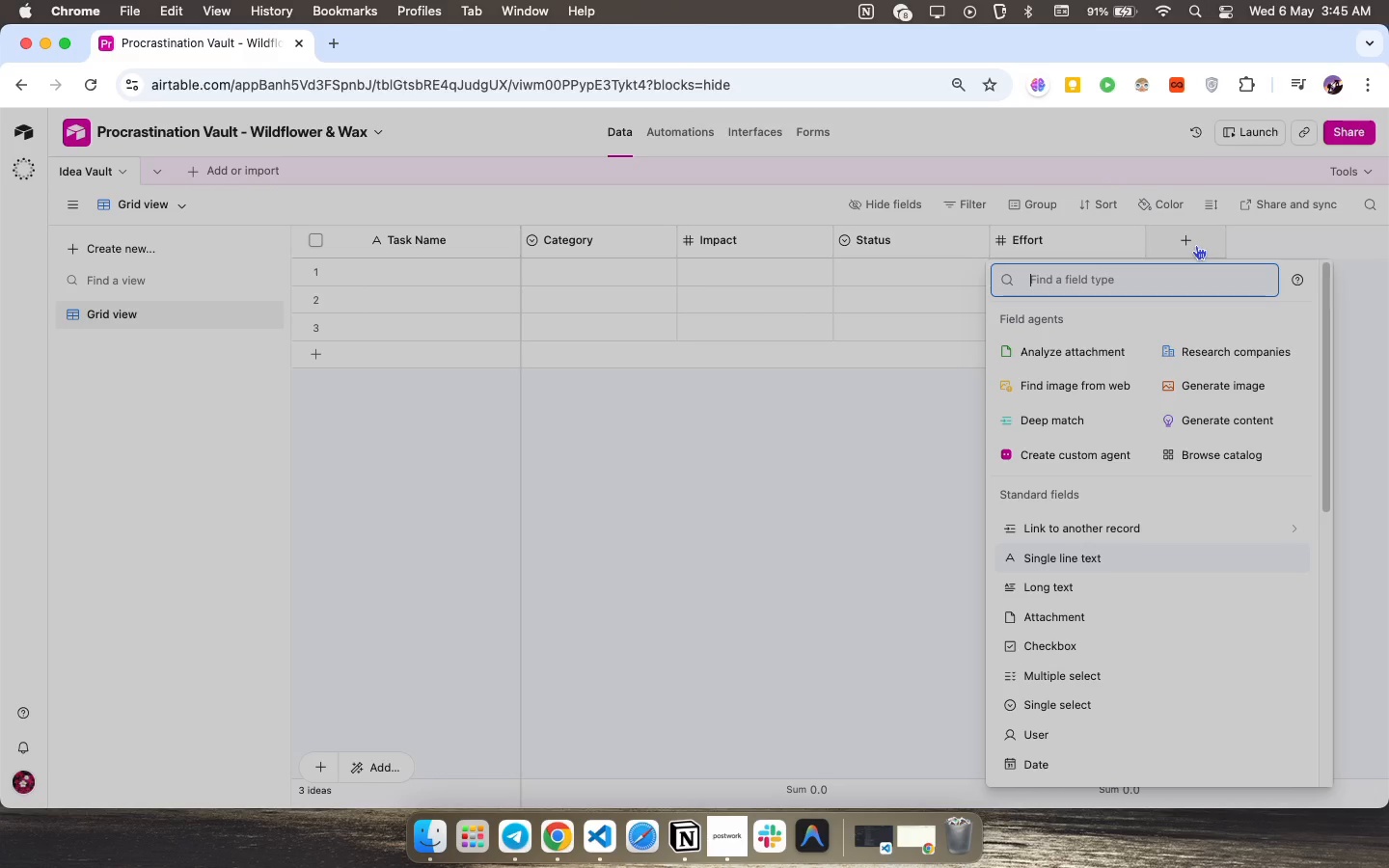 
wait(5.42)
 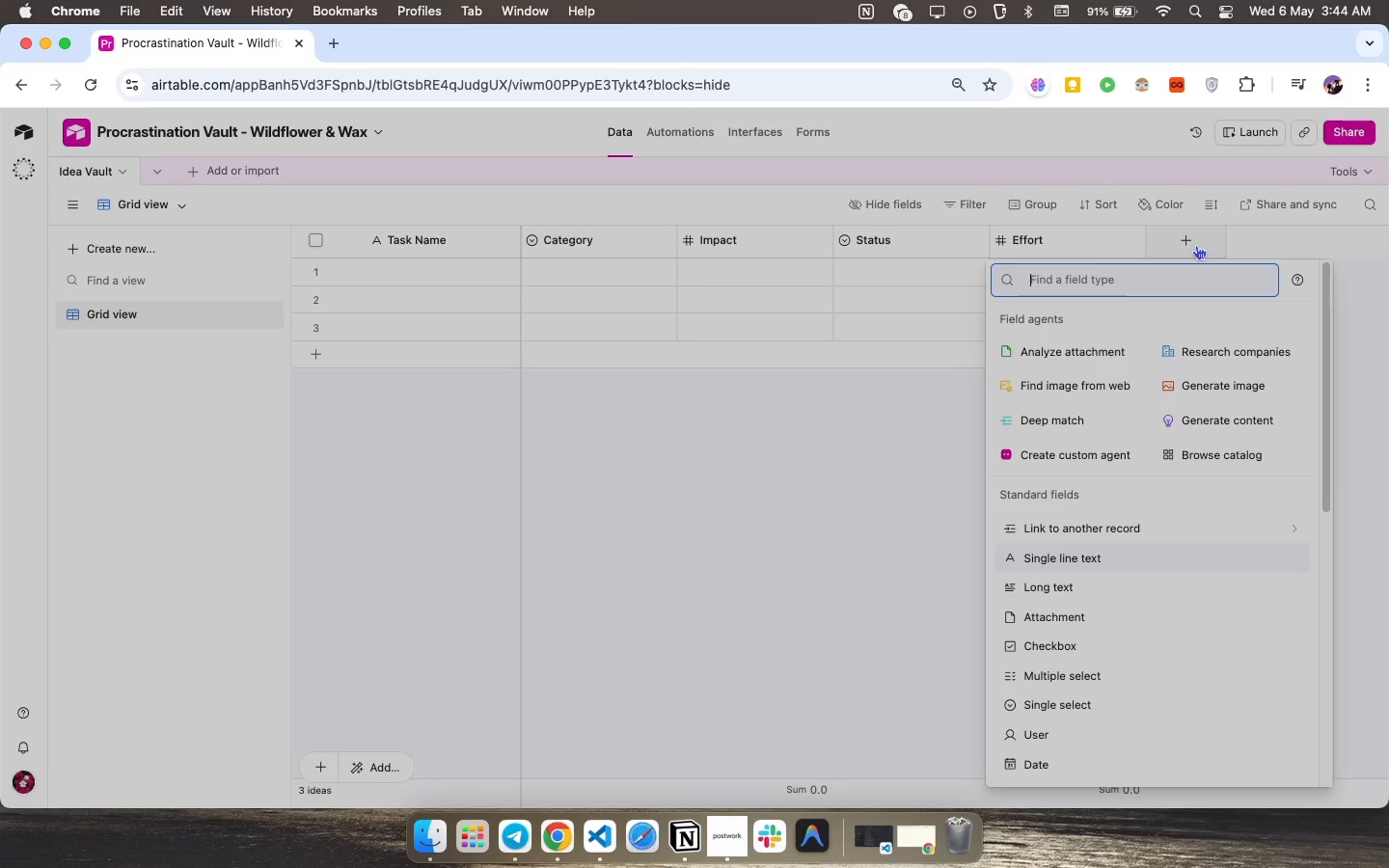 
type(form)
 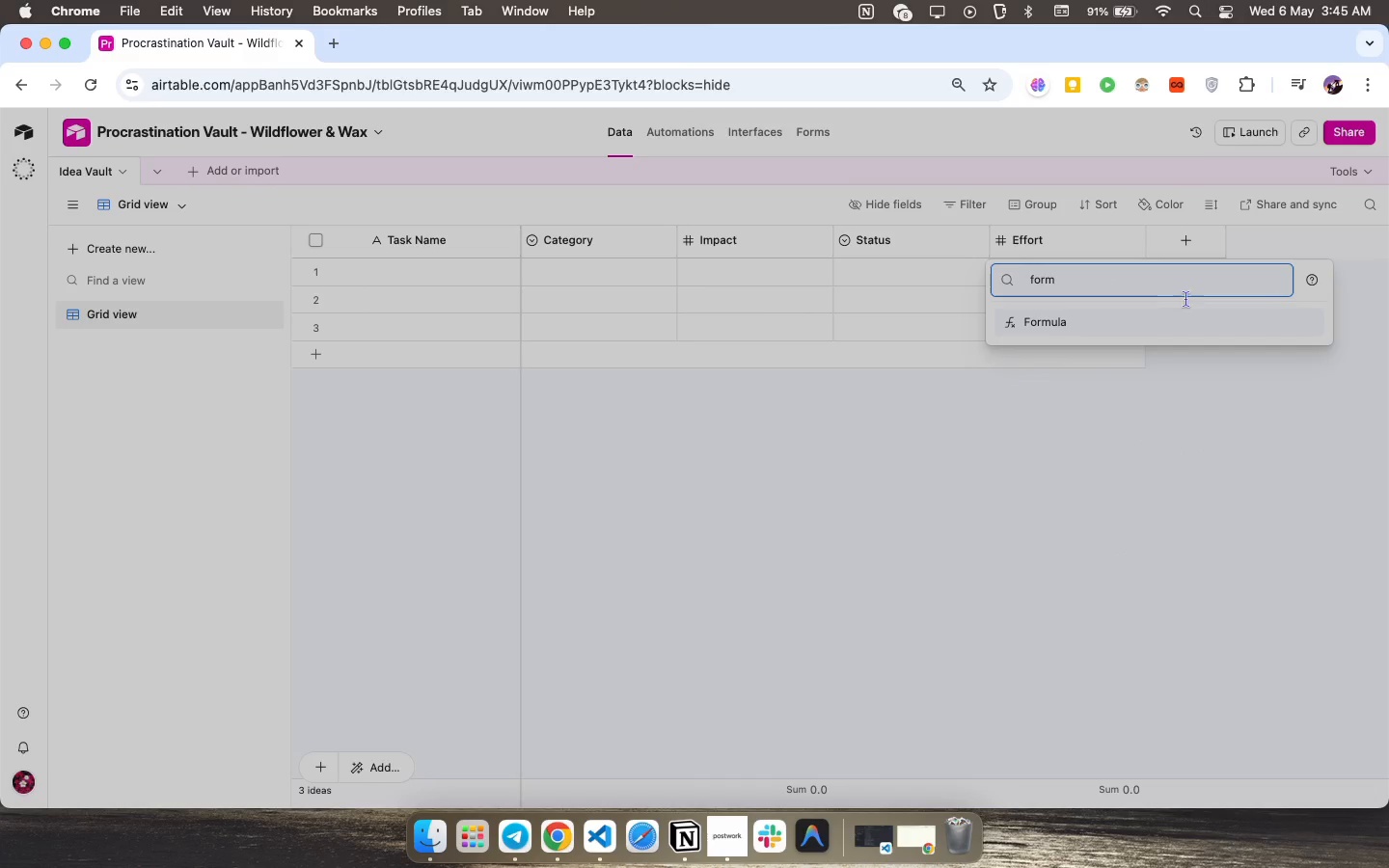 
left_click([1105, 323])
 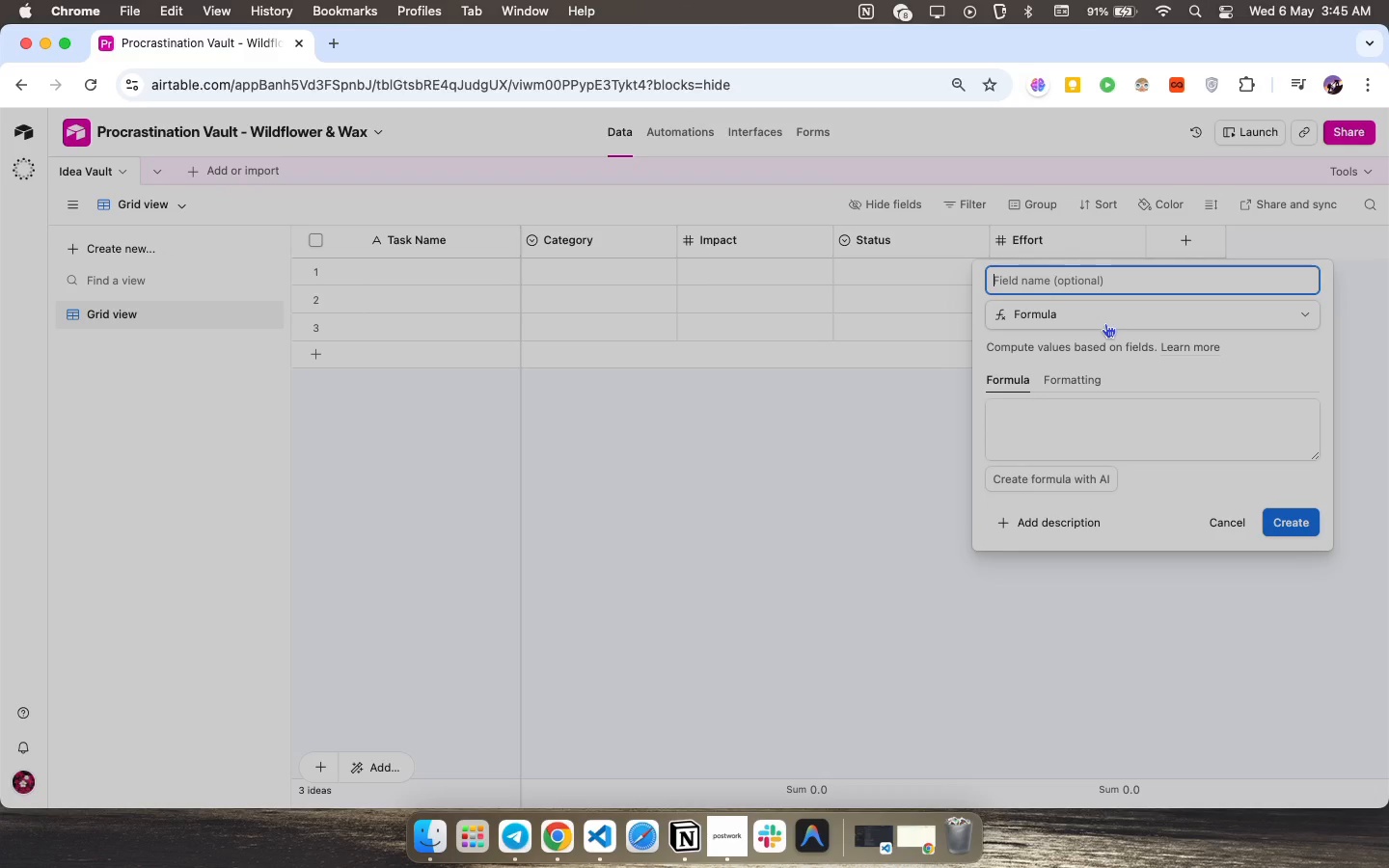 
wait(12.64)
 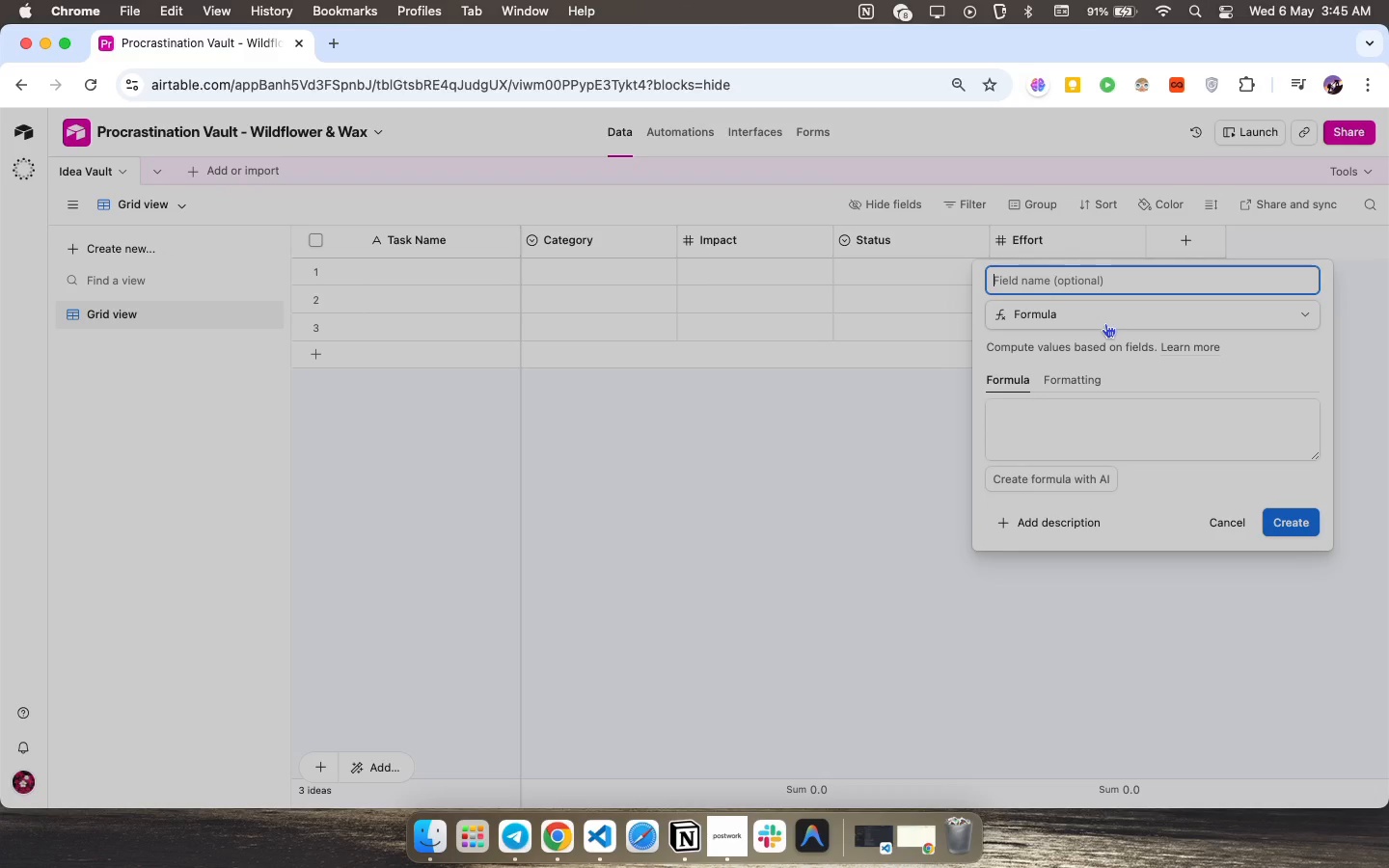 
type(Priority Score)
 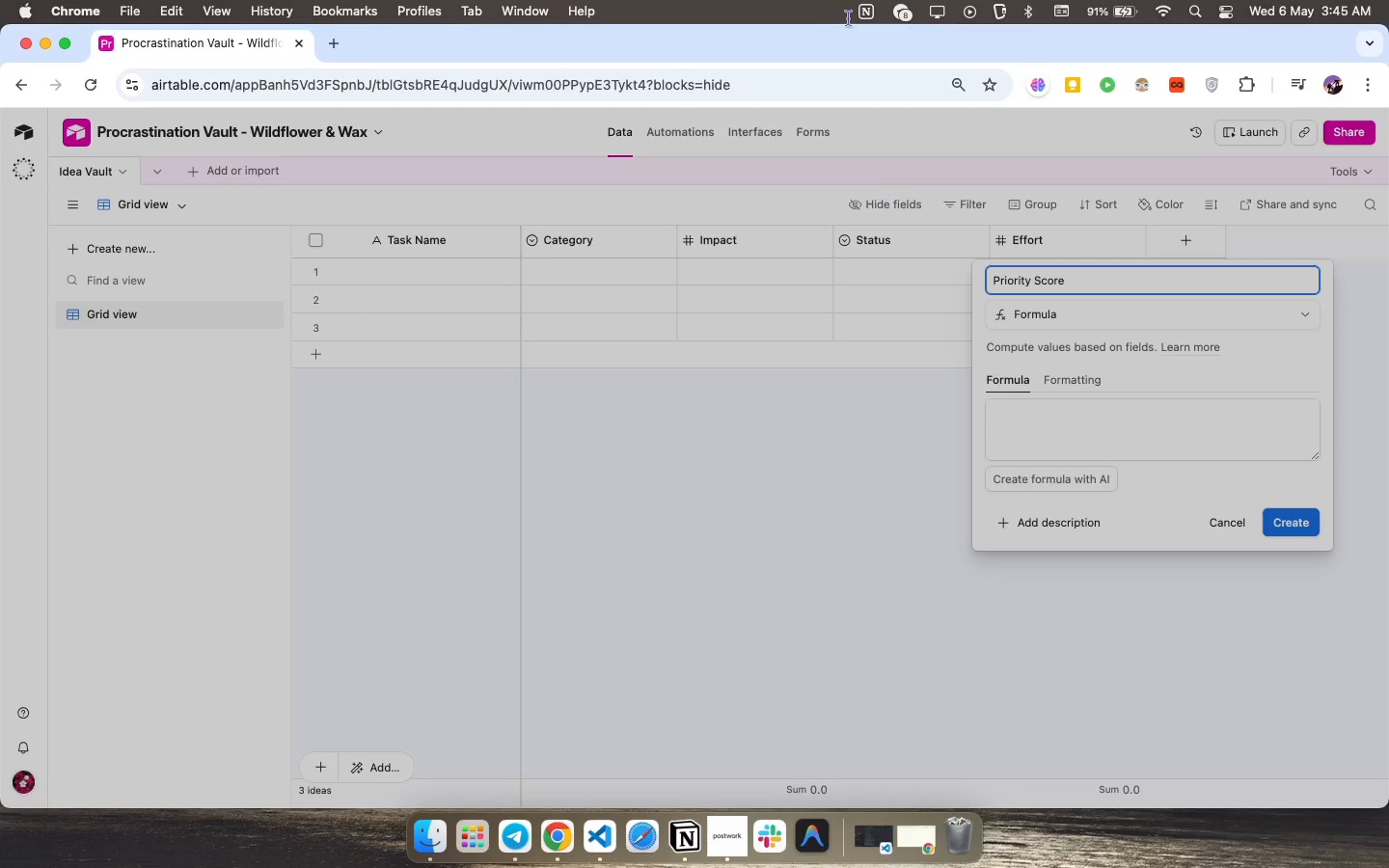 
wait(5.45)
 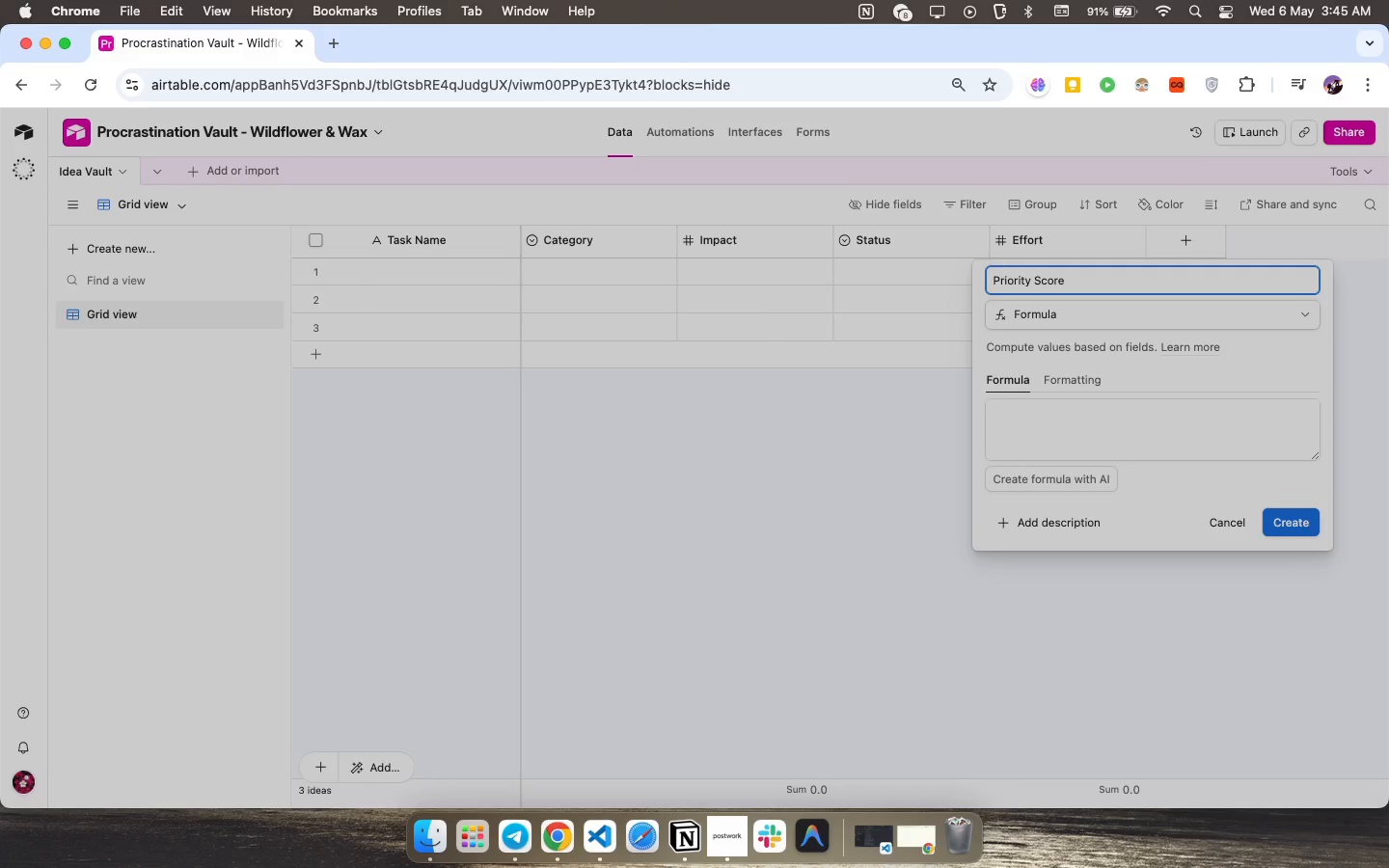 
left_click([1004, 424])
 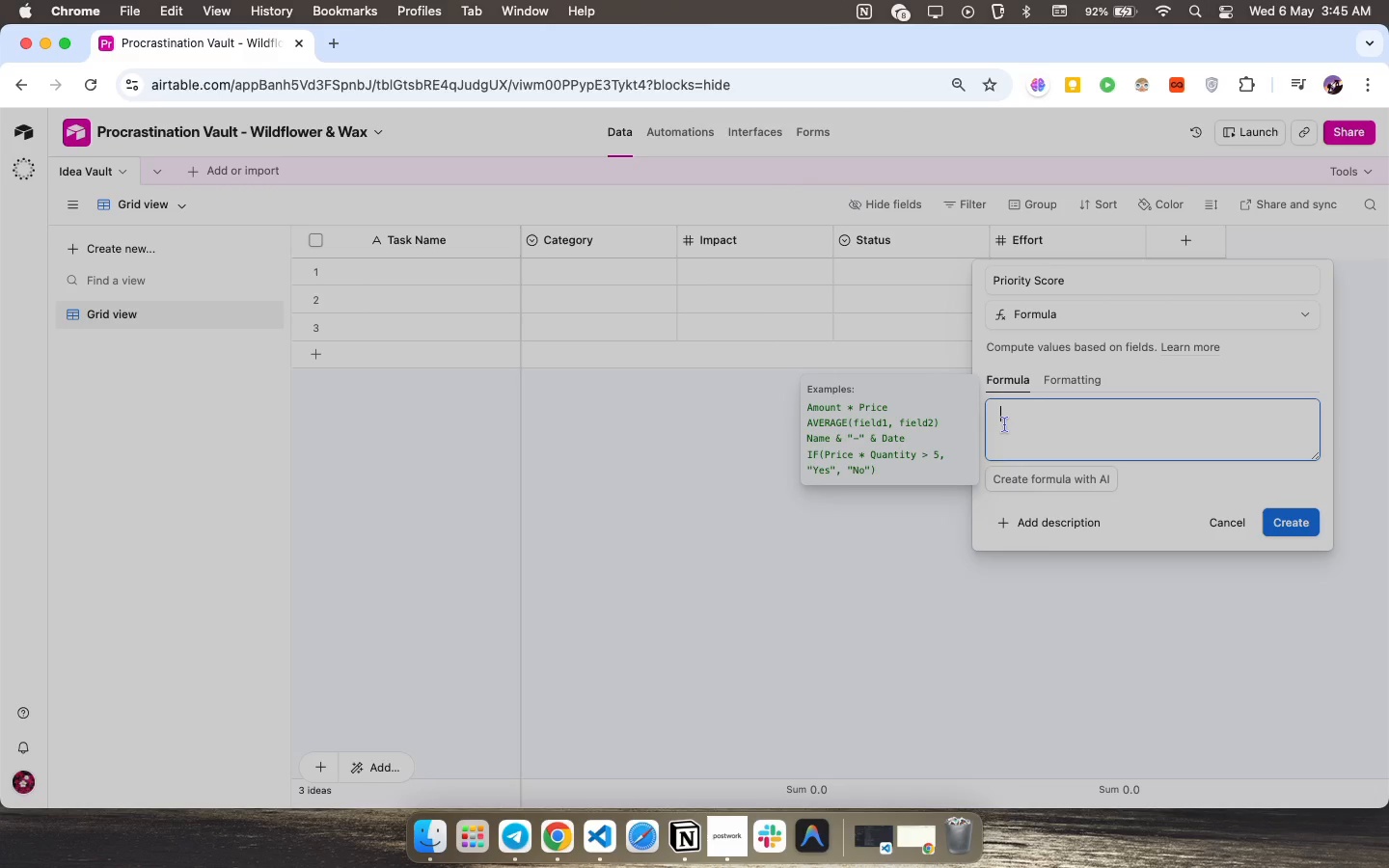 
wait(9.35)
 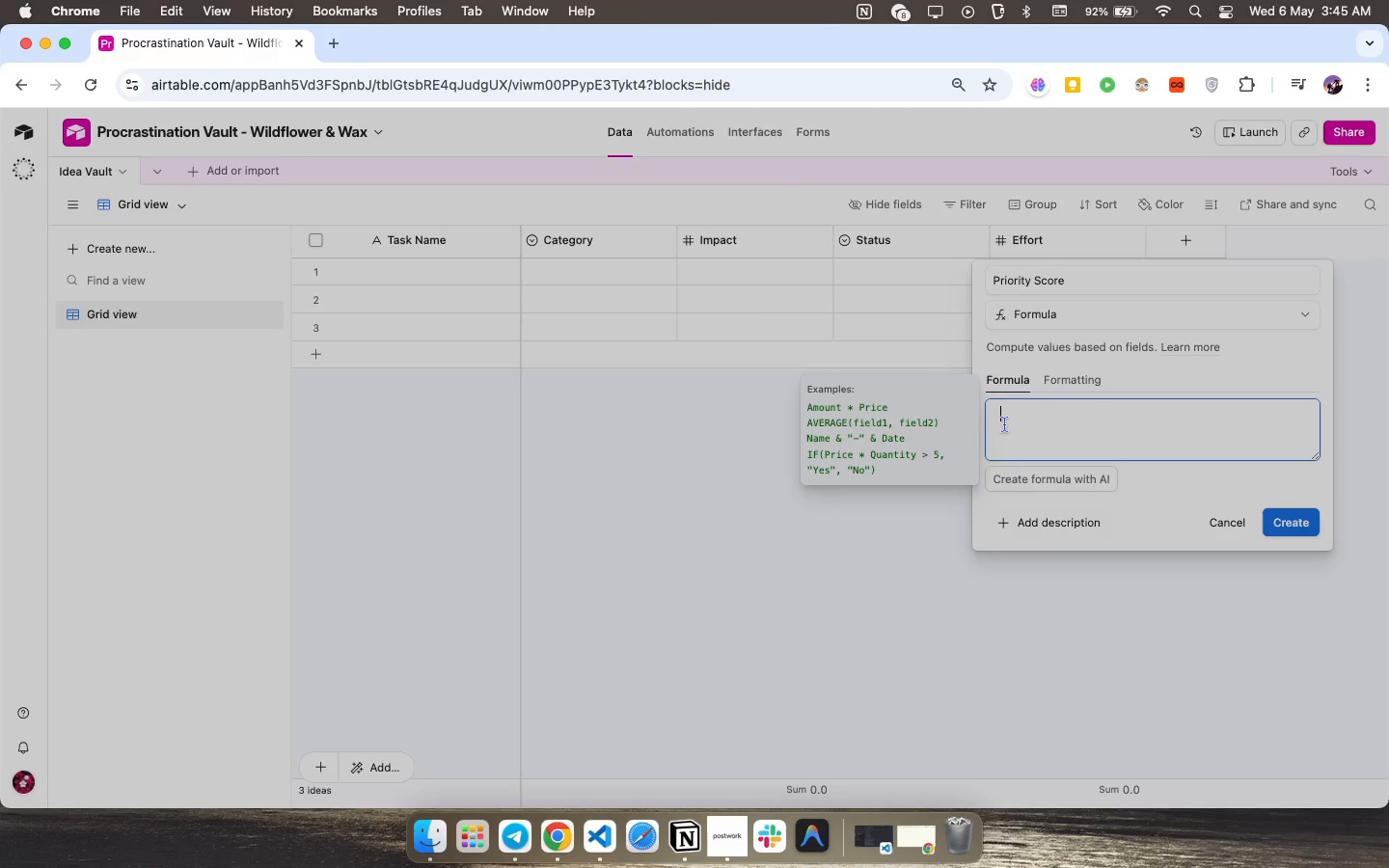 
type(if)
 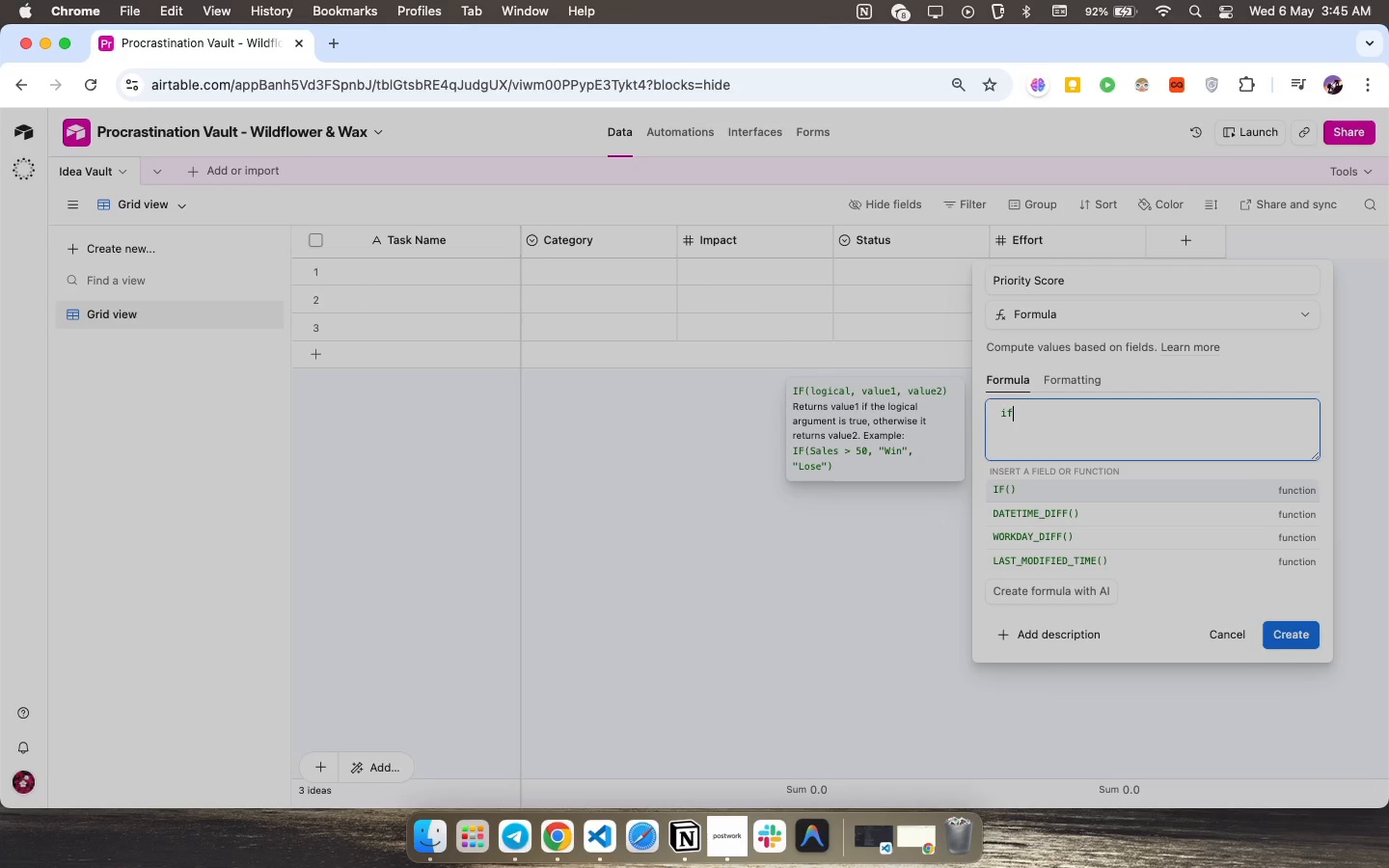 
key(Enter)
 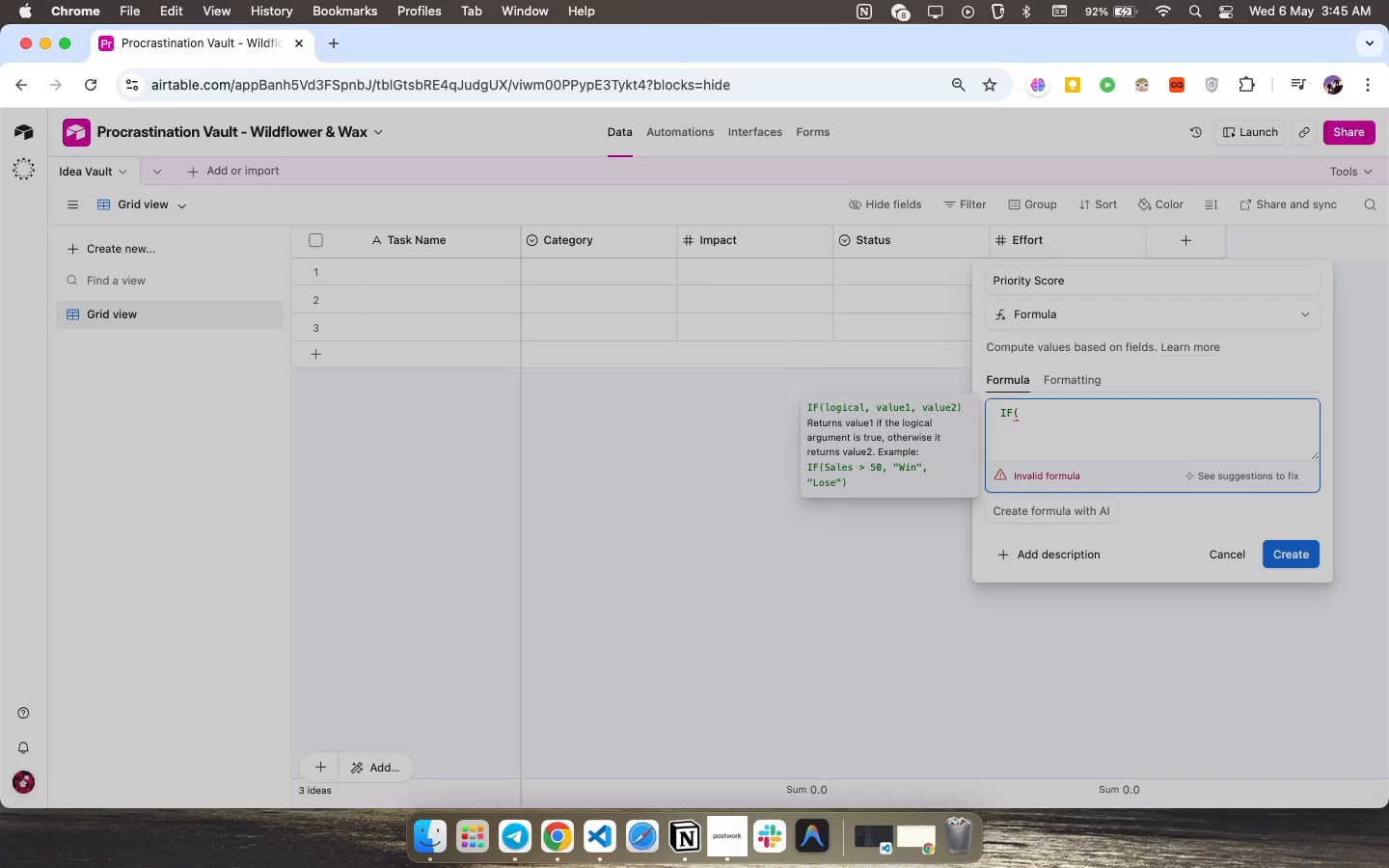 
type(ef)
 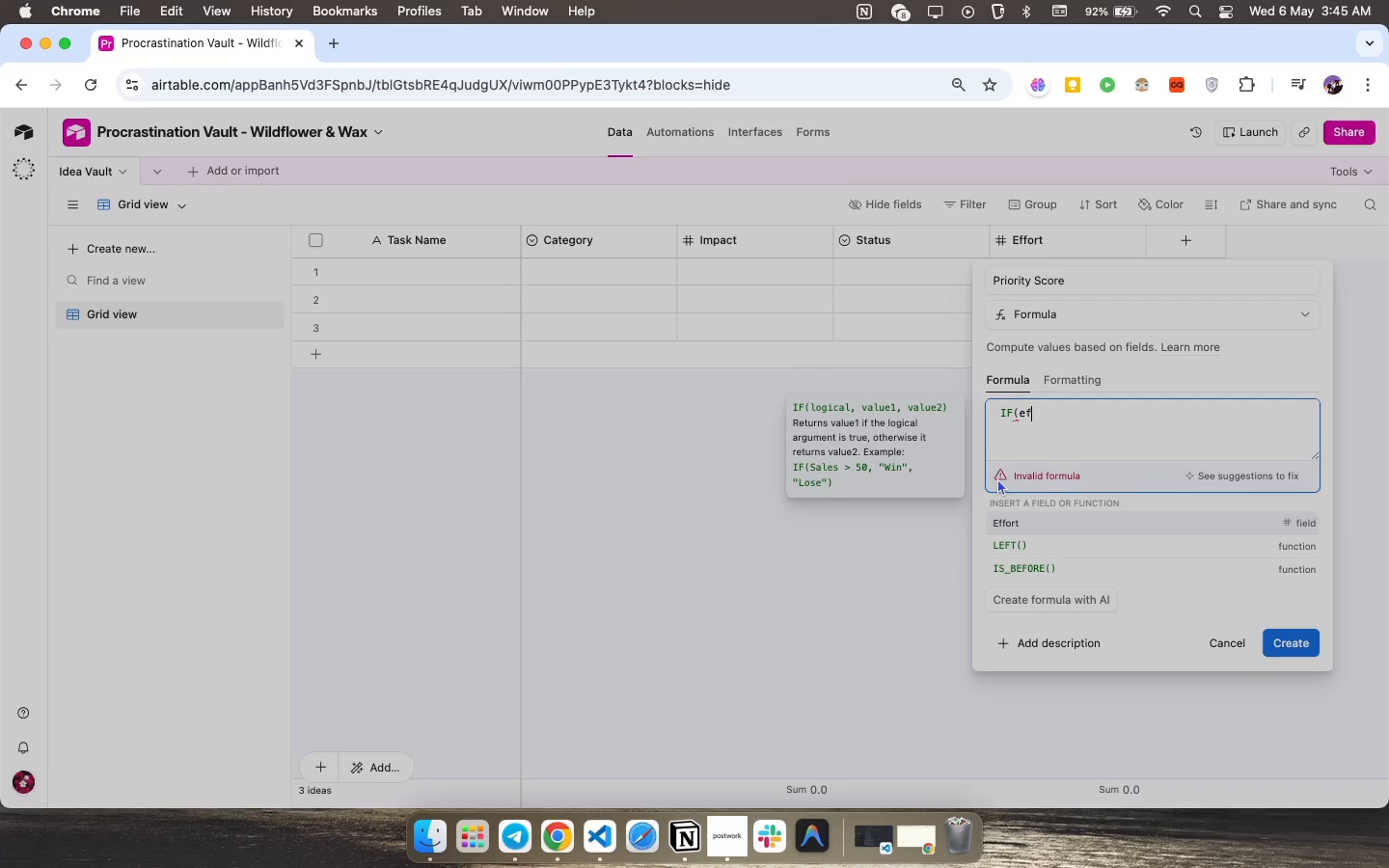 
left_click([1021, 519])
 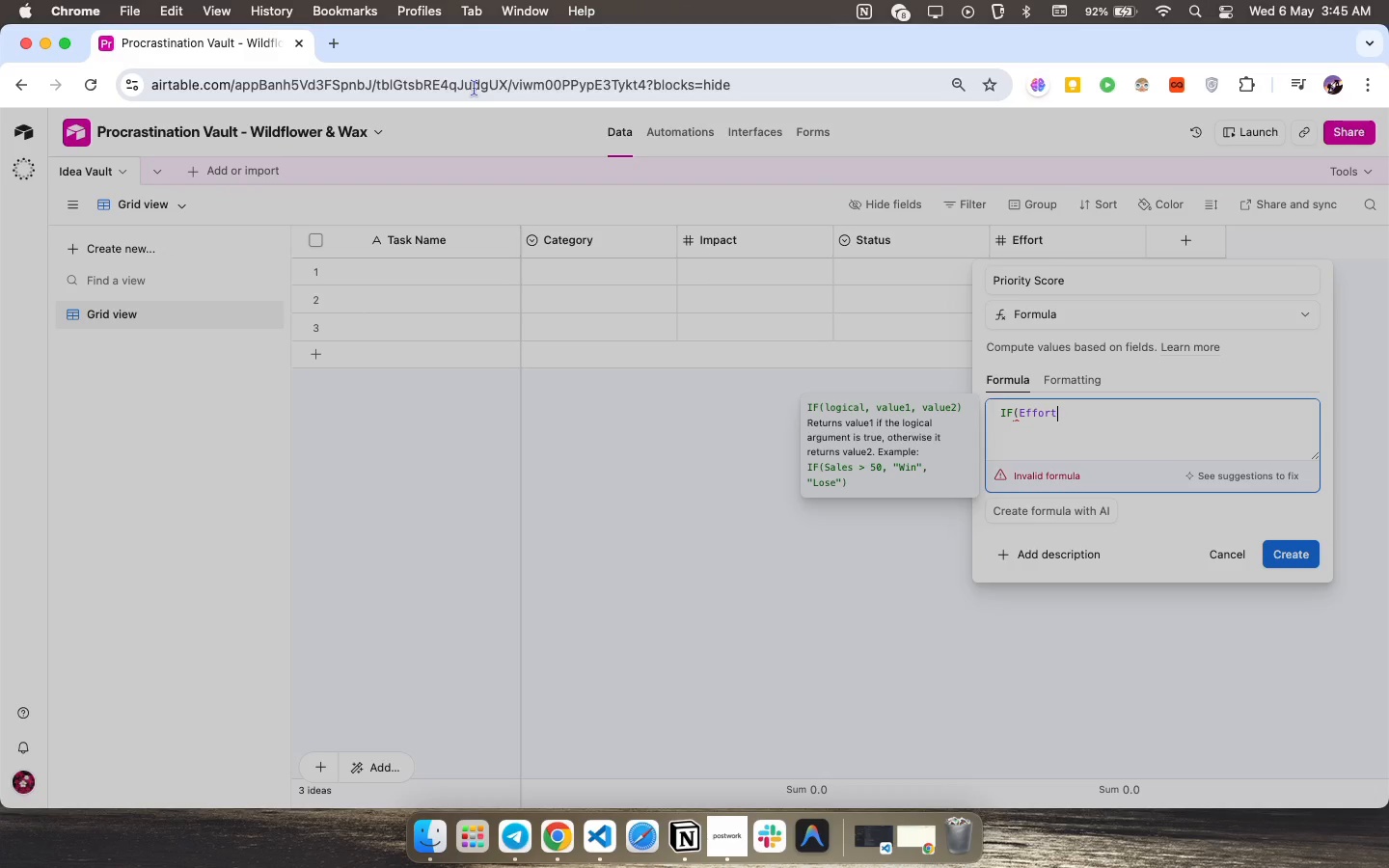 
key(Equal)
 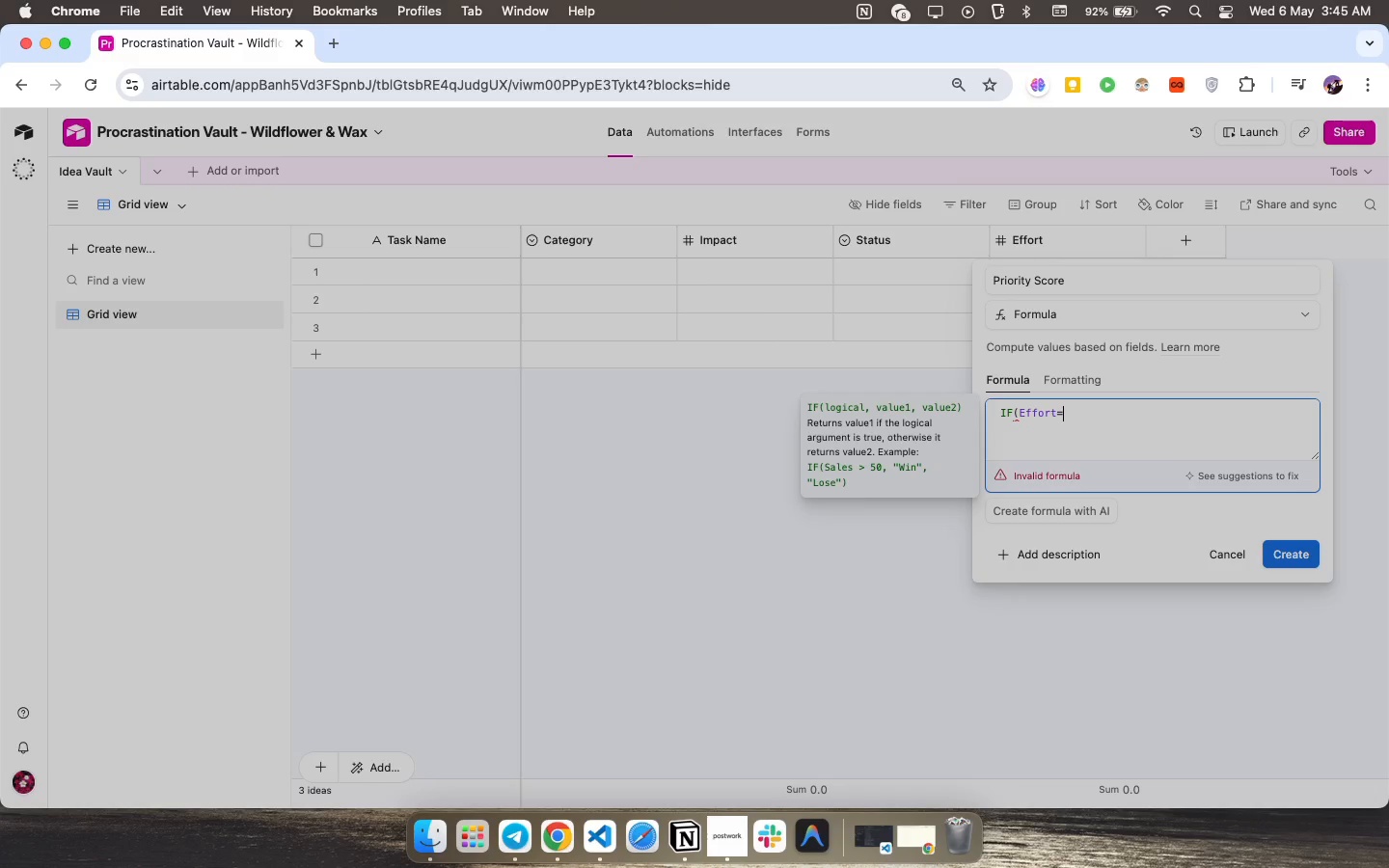 
key(0)
 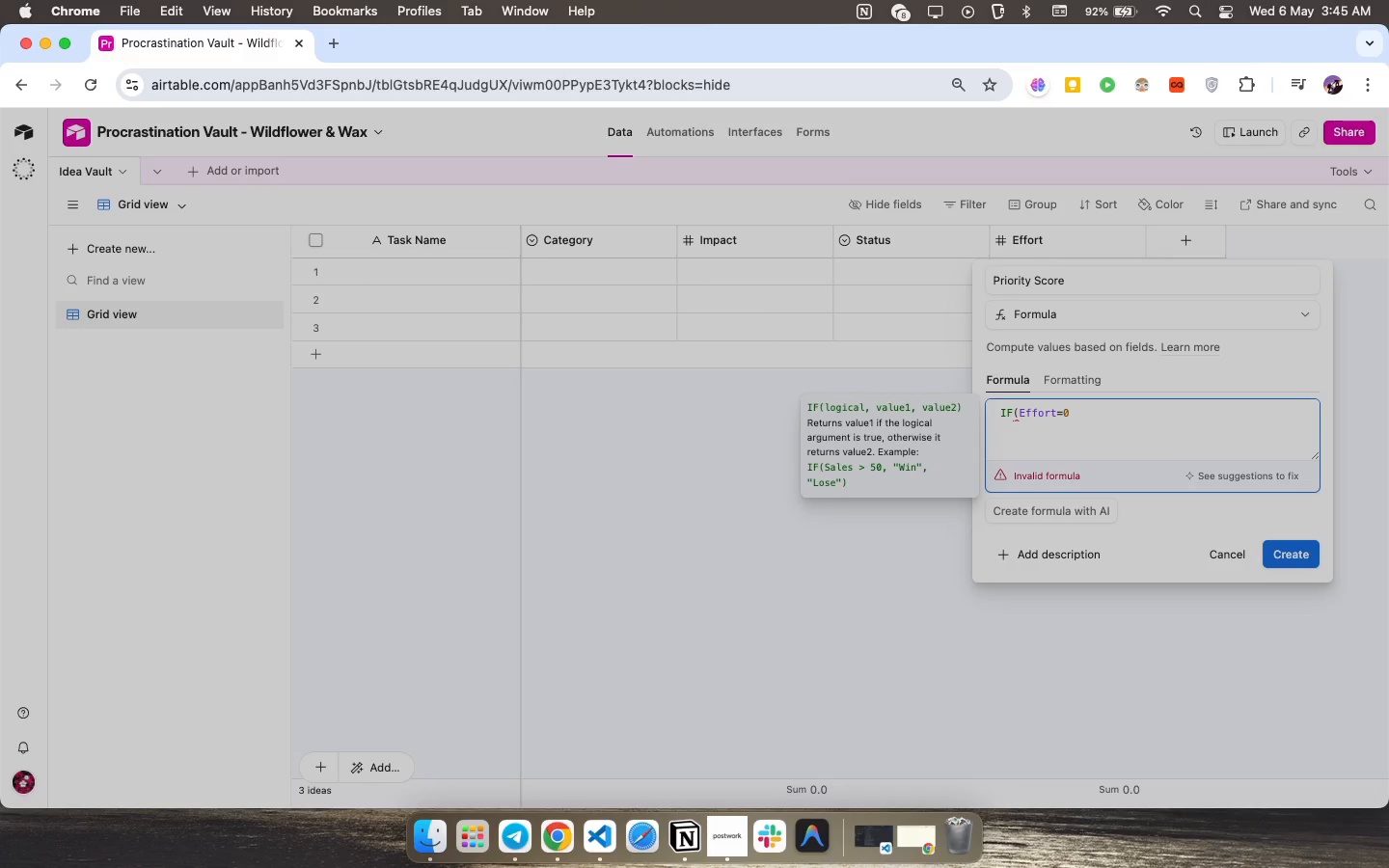 
type(,0,im)
 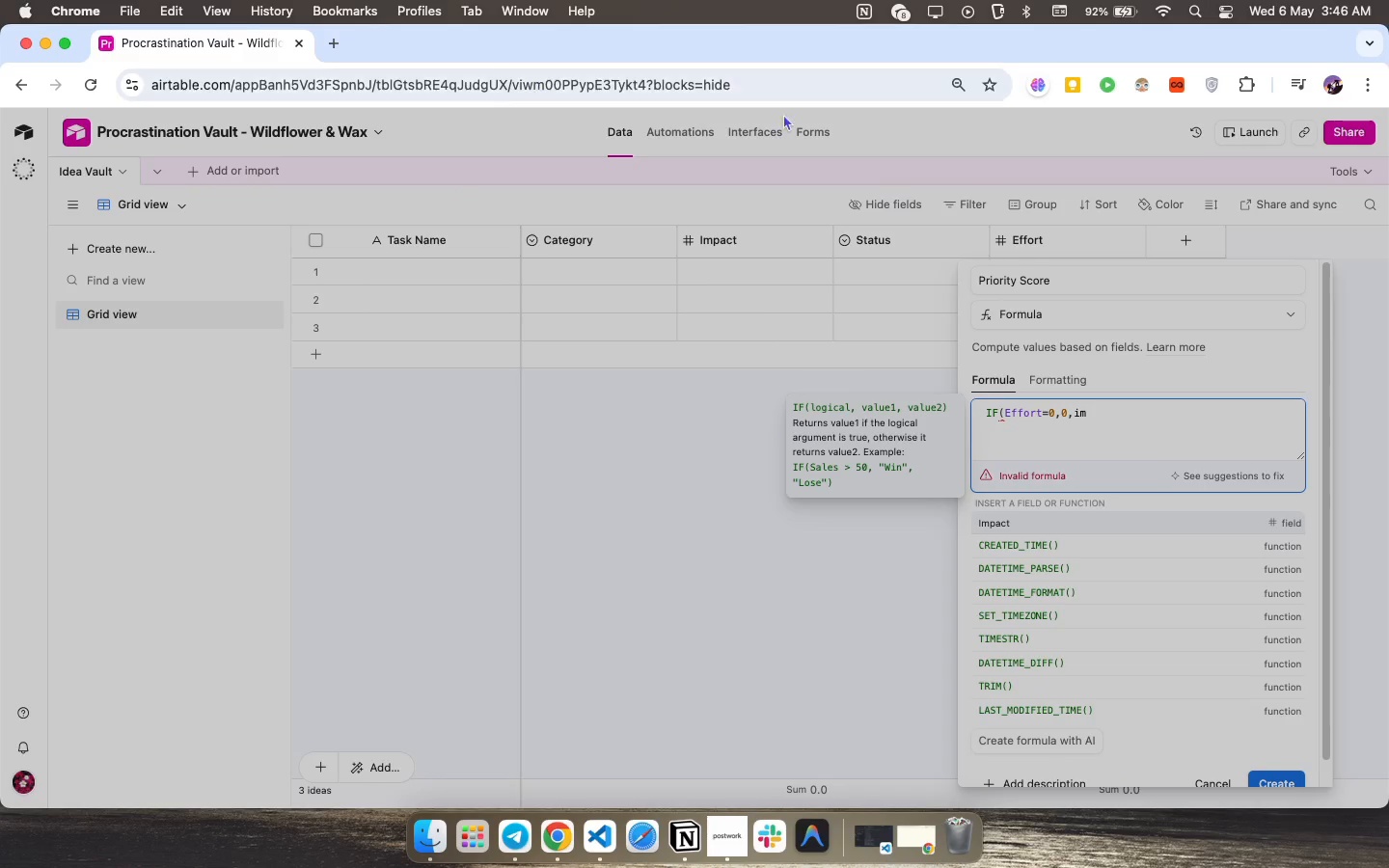 
left_click([1110, 521])
 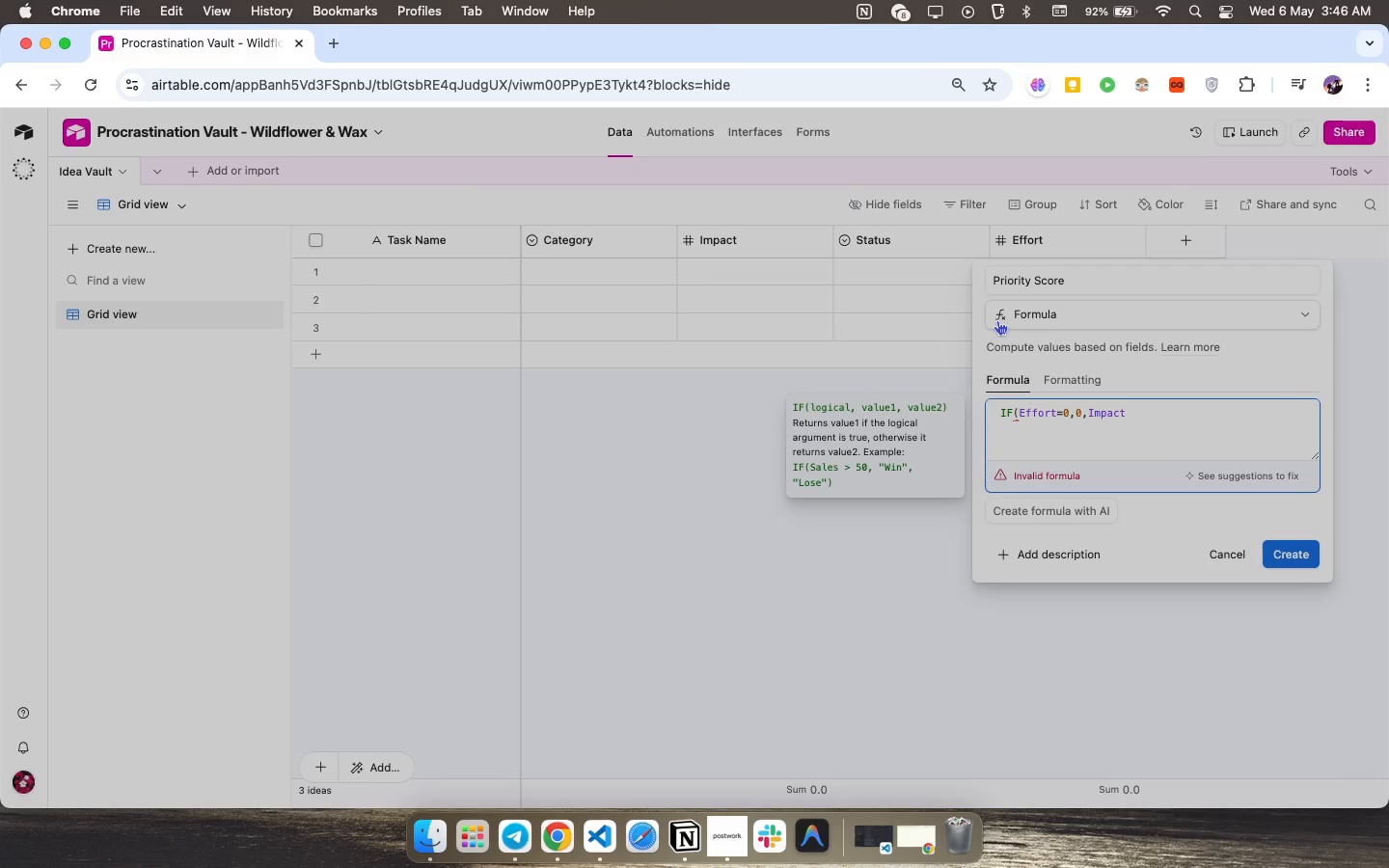 
key(Shift+8)
 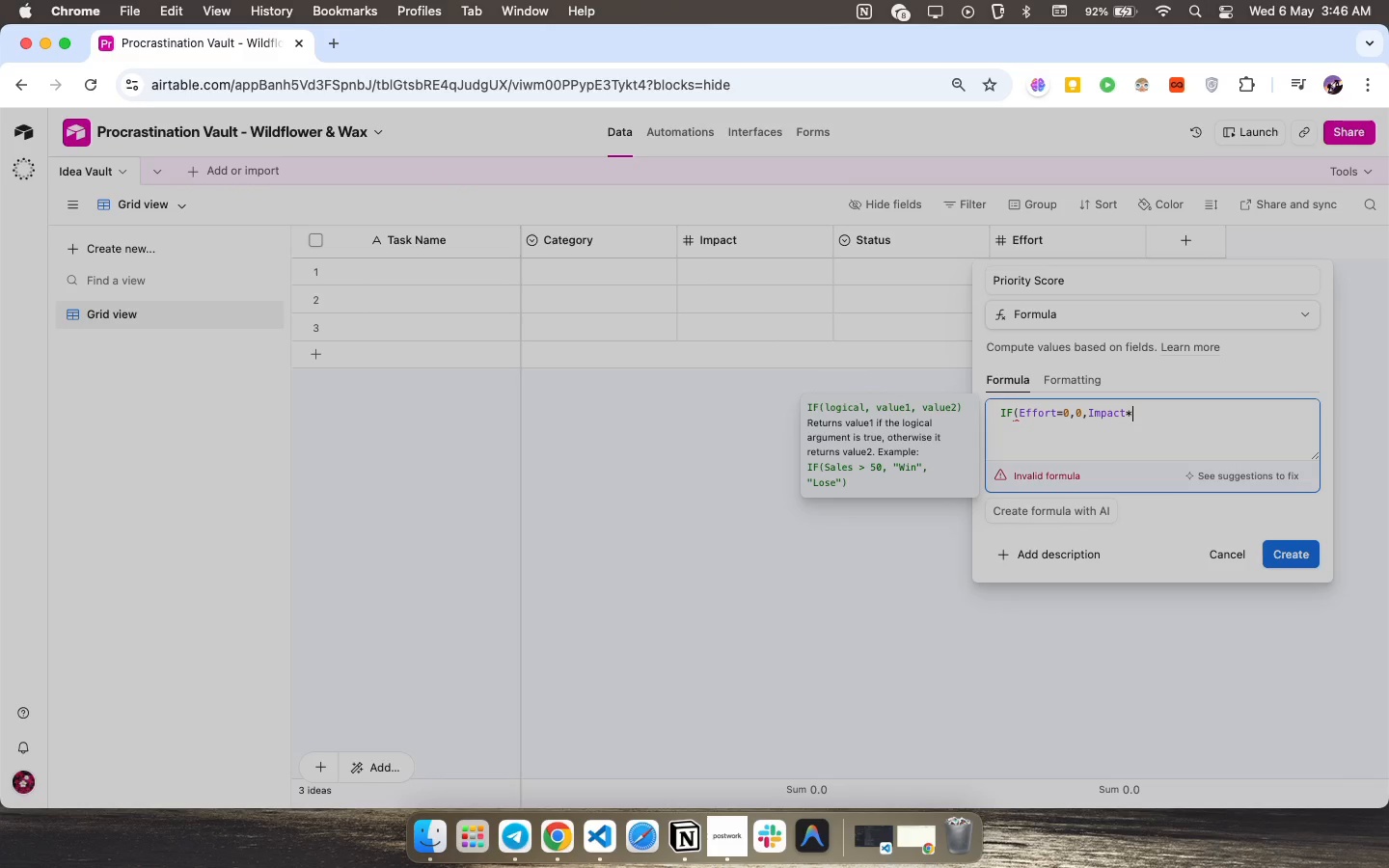 
type((1/)
 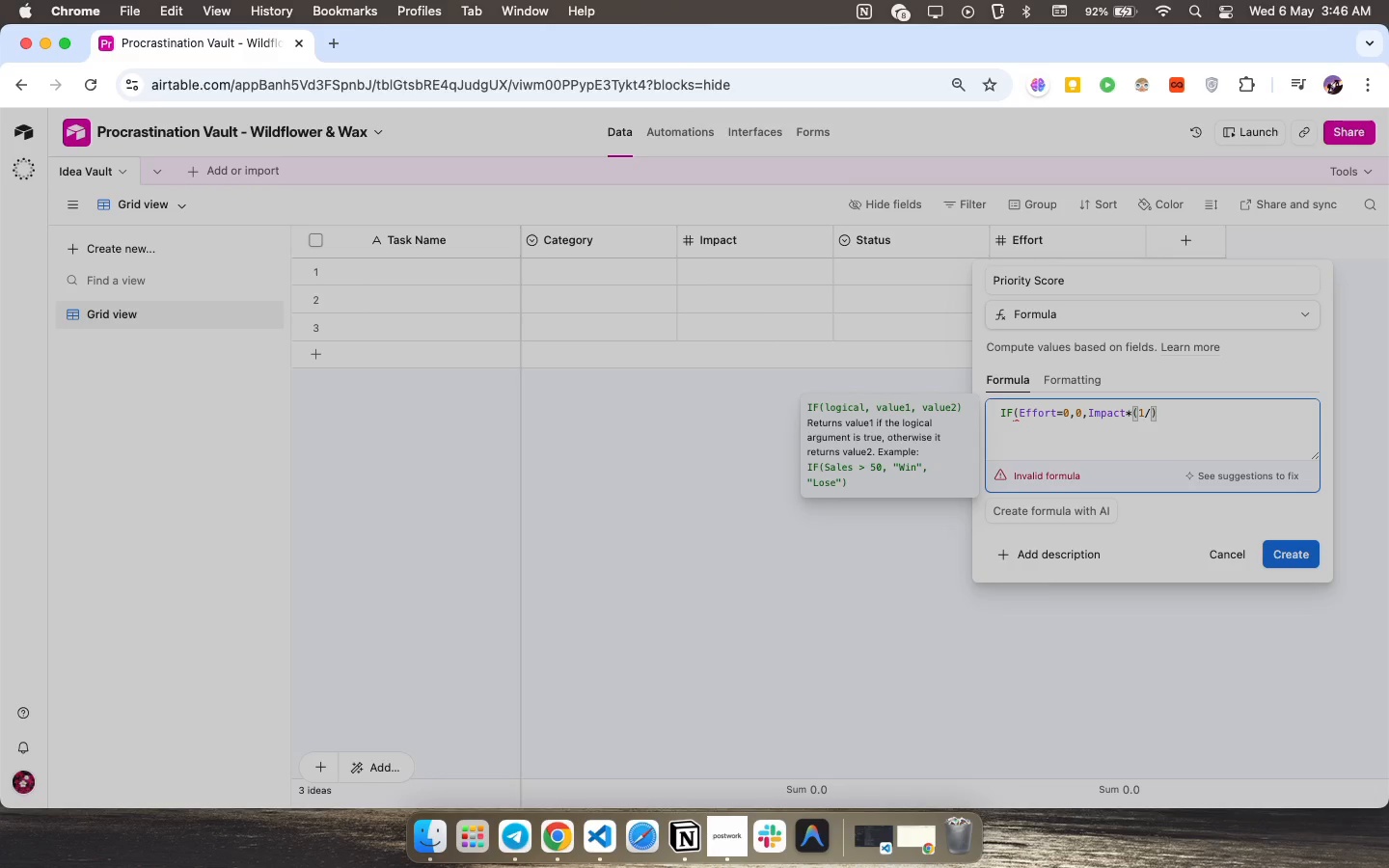 
type(eff)
 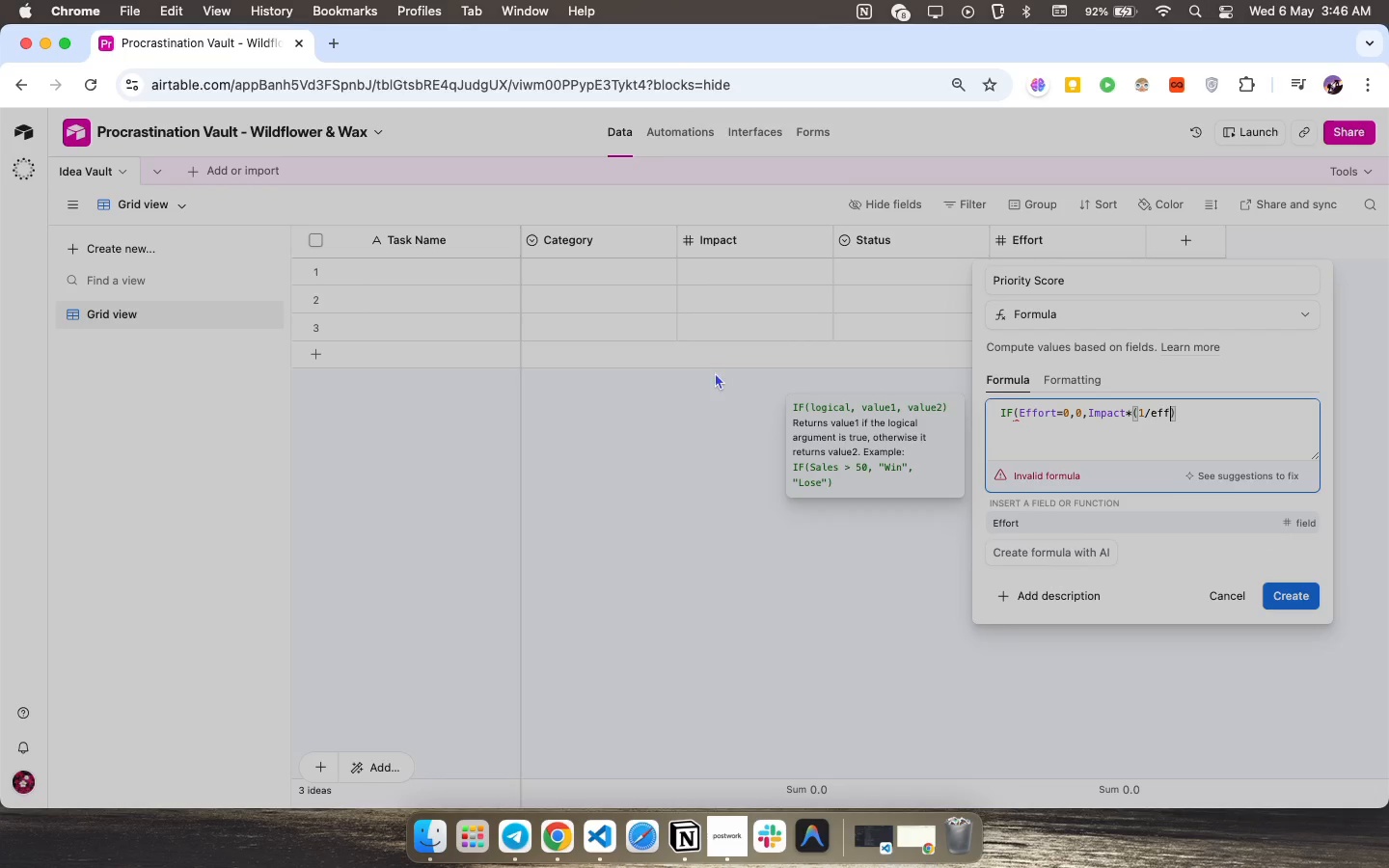 
left_click([1035, 520])
 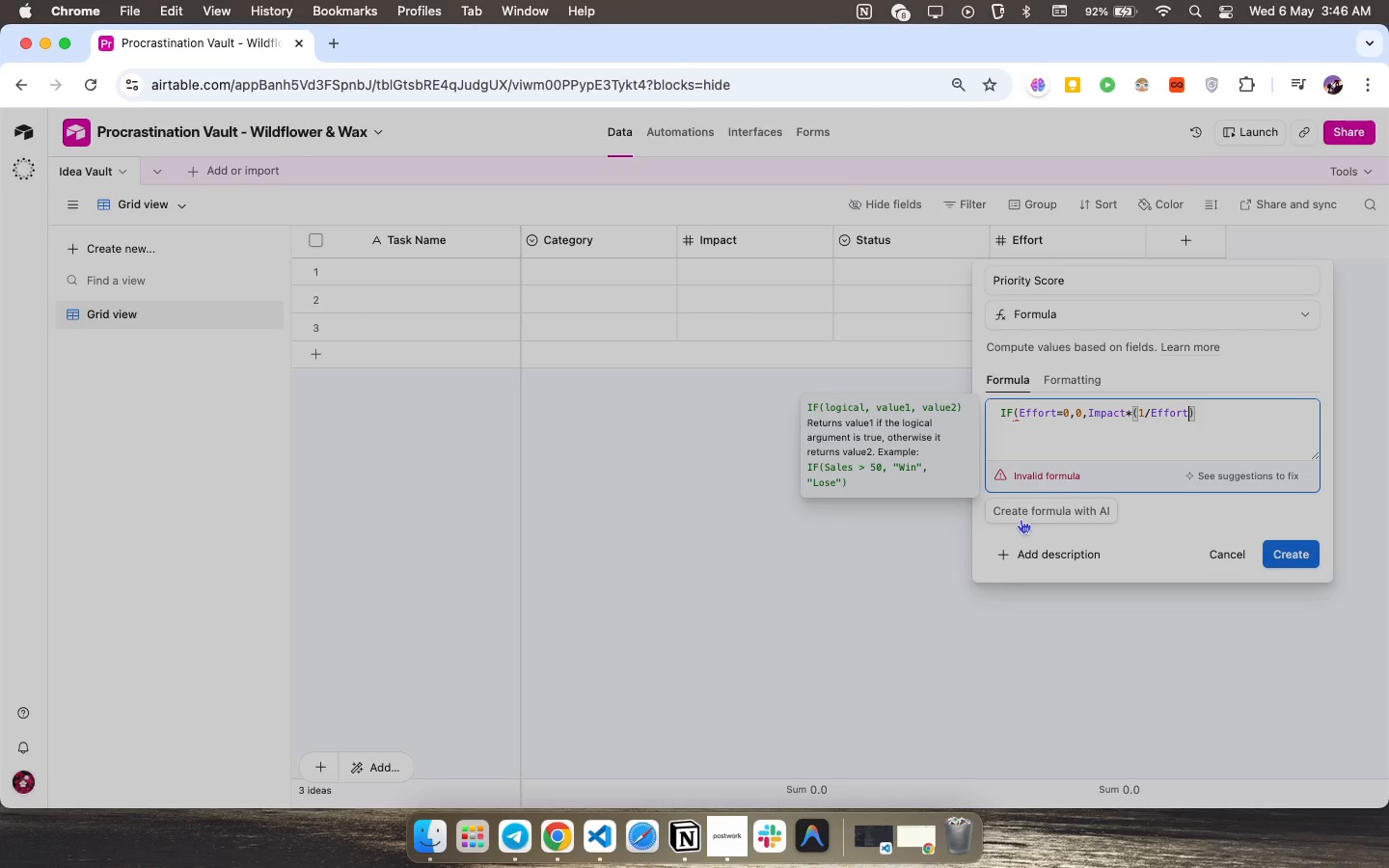 
type()))
 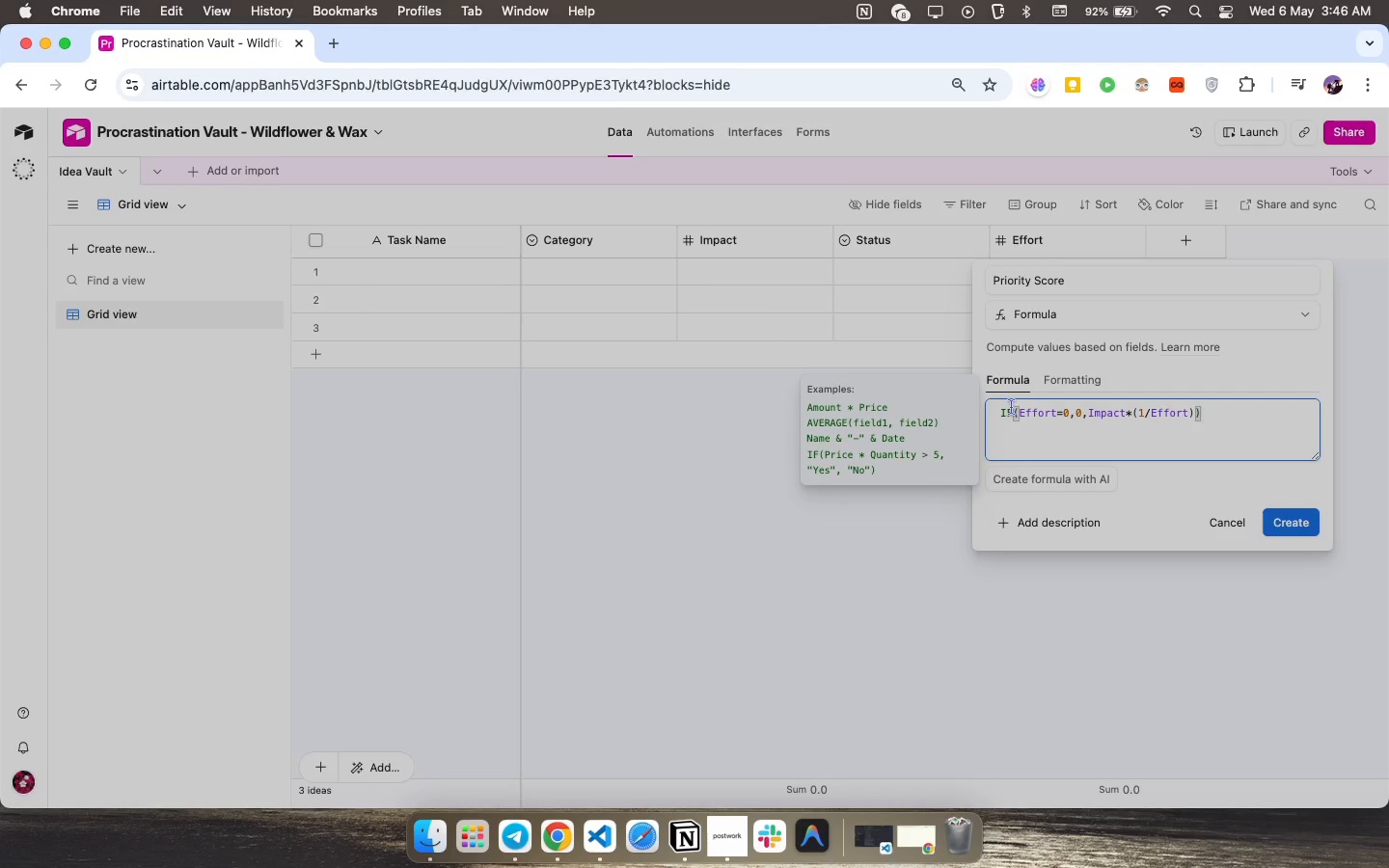 
left_click([1024, 415])
 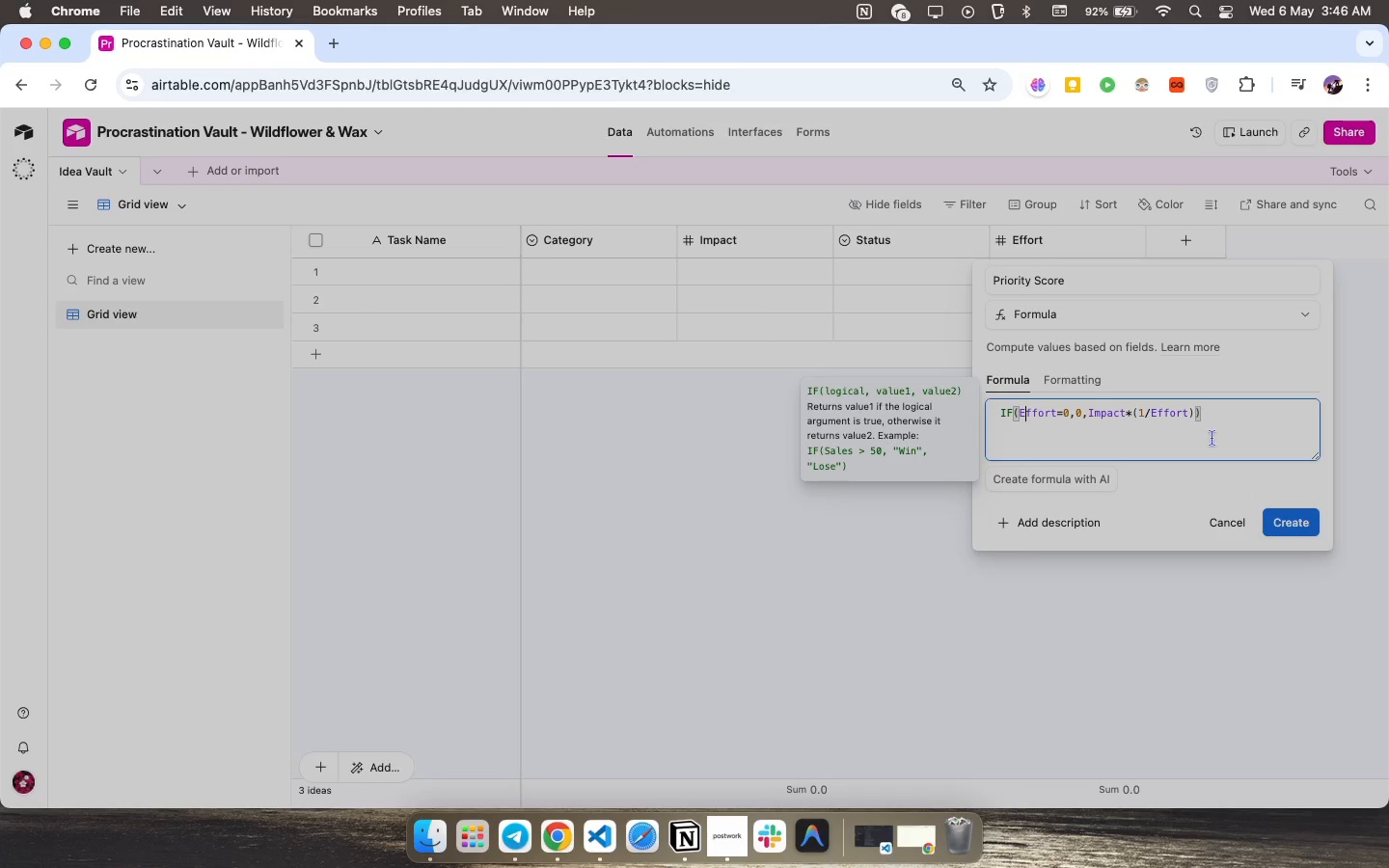 
wait(10.28)
 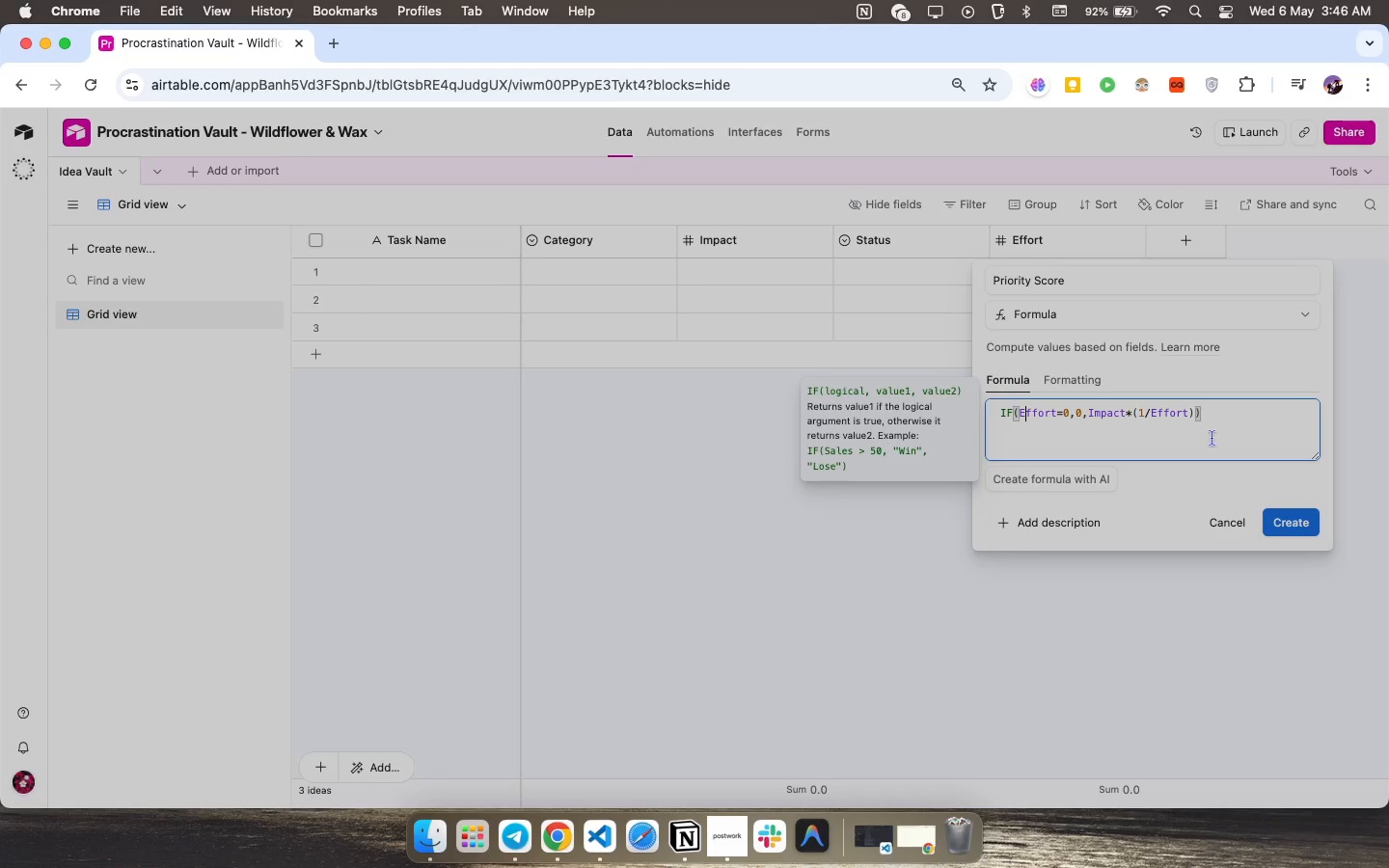 
left_click([1187, 444])
 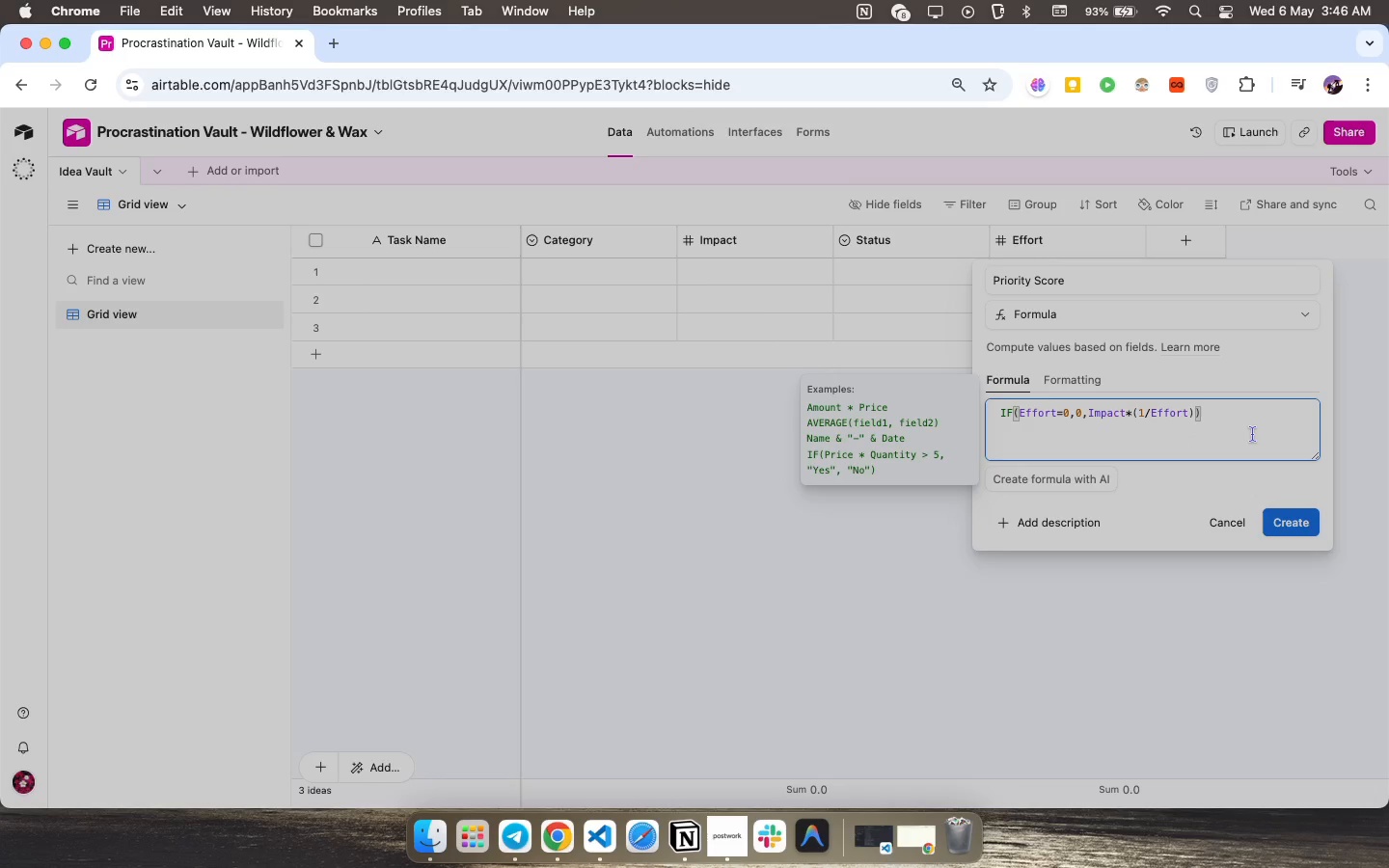 
left_click([1253, 433])
 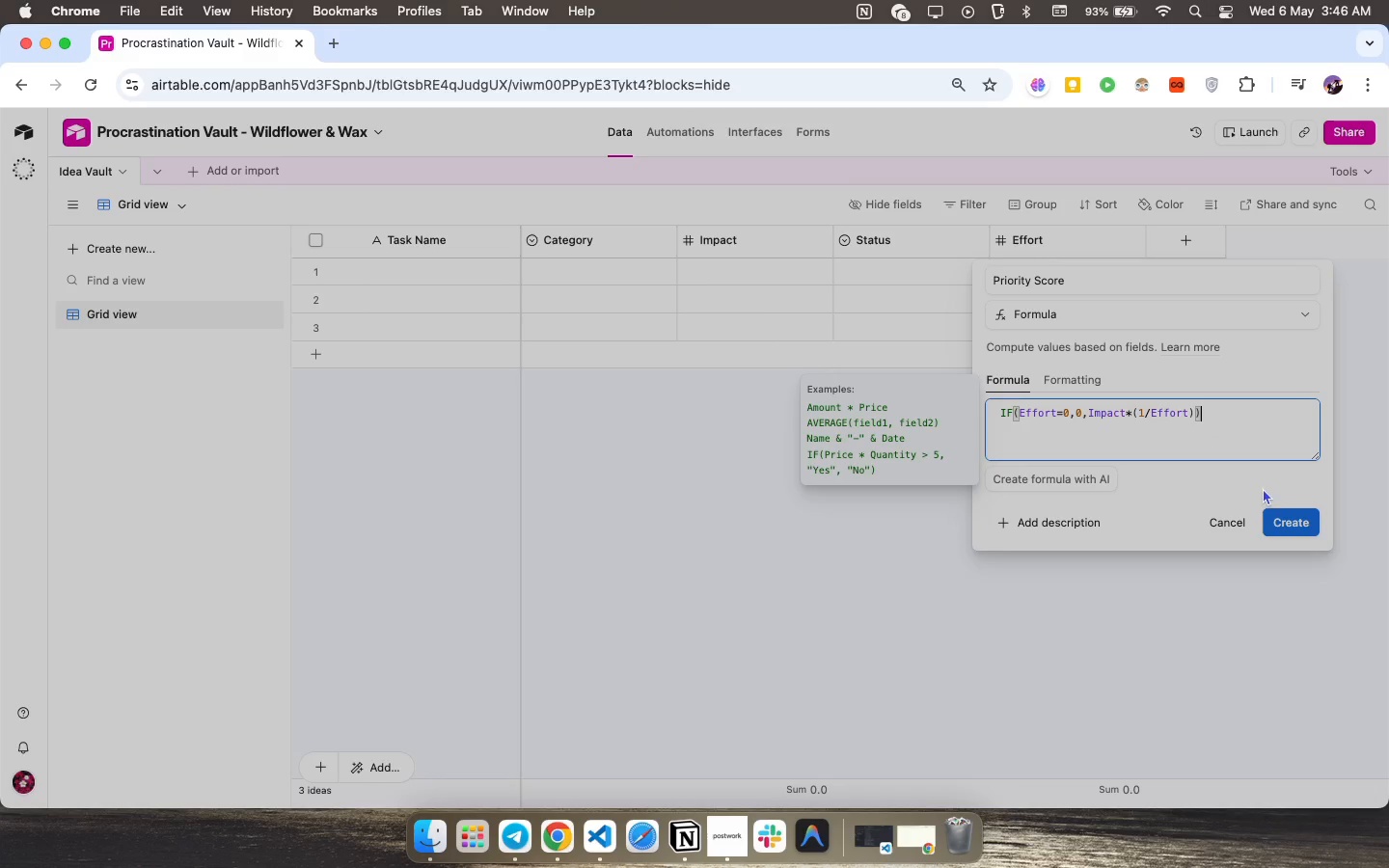 
left_click([1284, 515])
 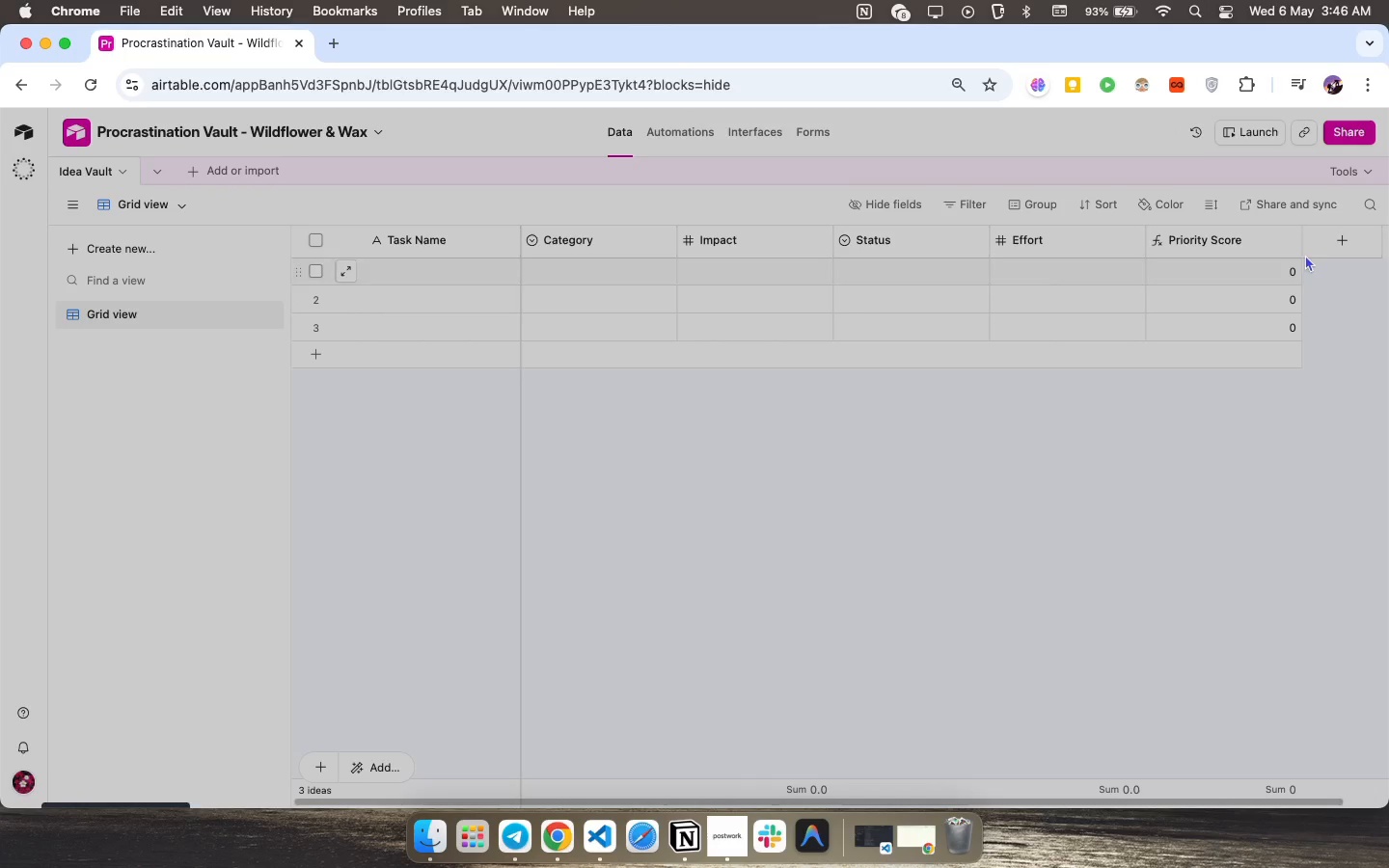 
wait(14.54)
 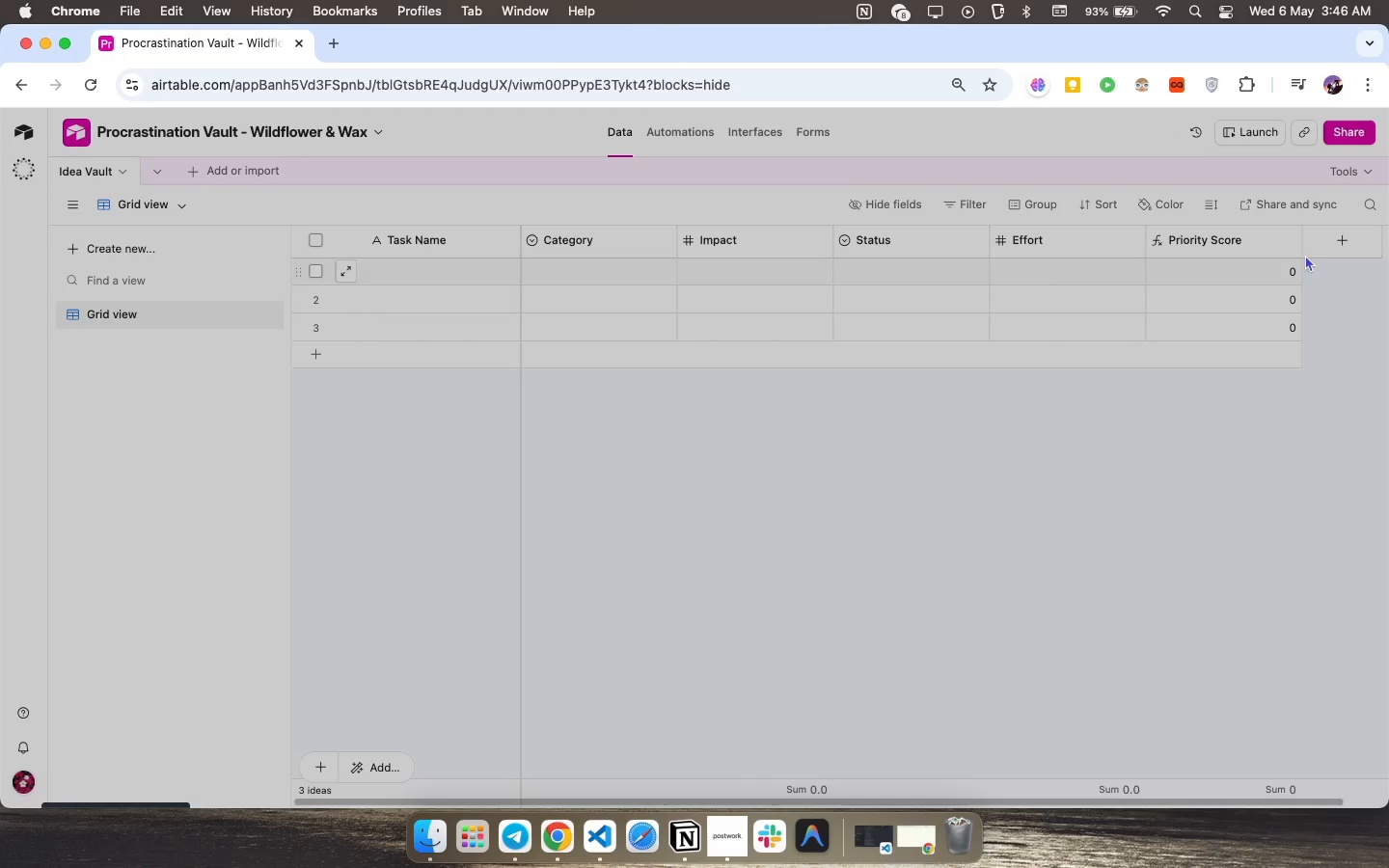 
left_click([1344, 235])
 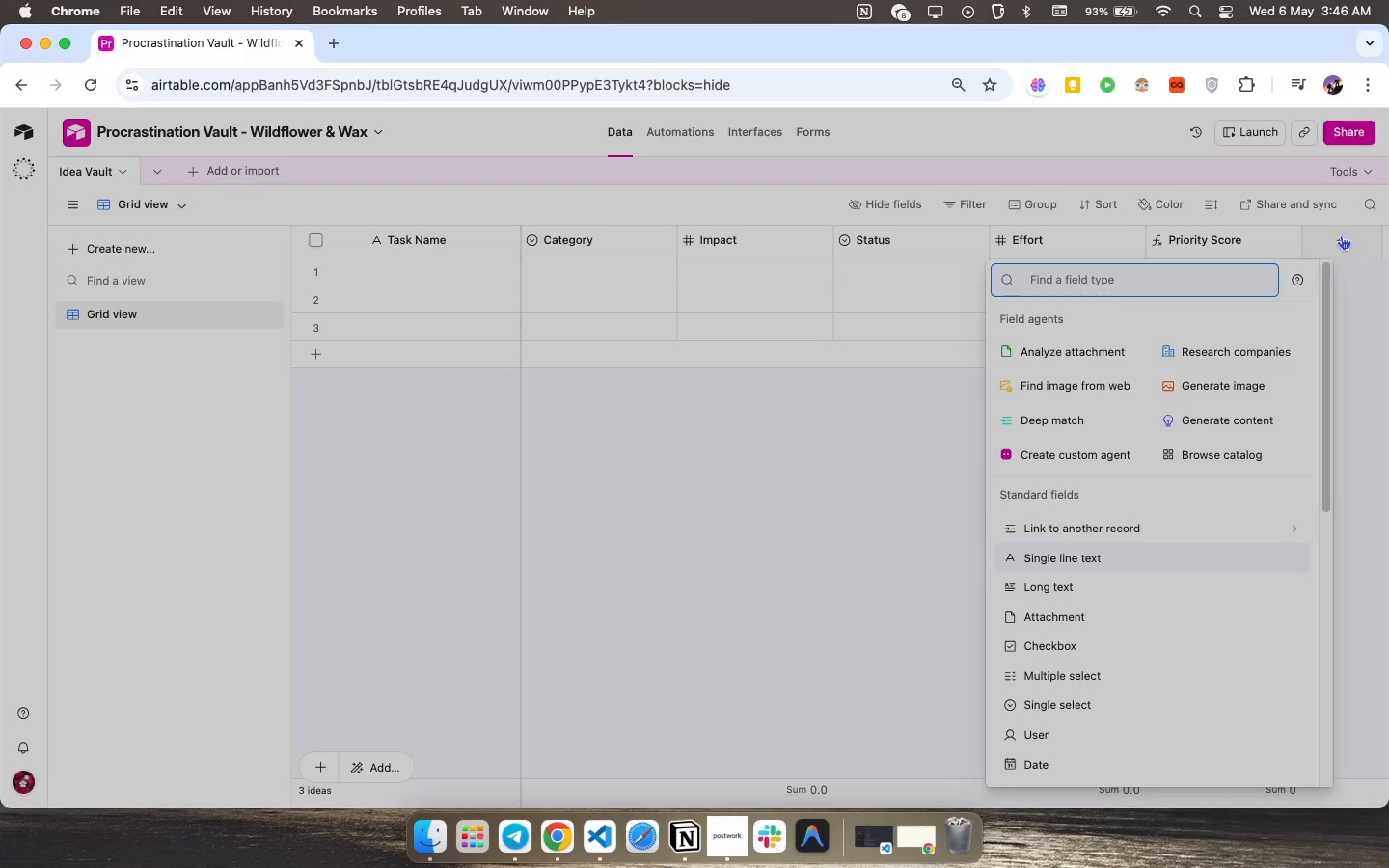 
type(Da)
key(Backspace)
key(Backspace)
key(Backspace)
key(Backspace)
type(da)
 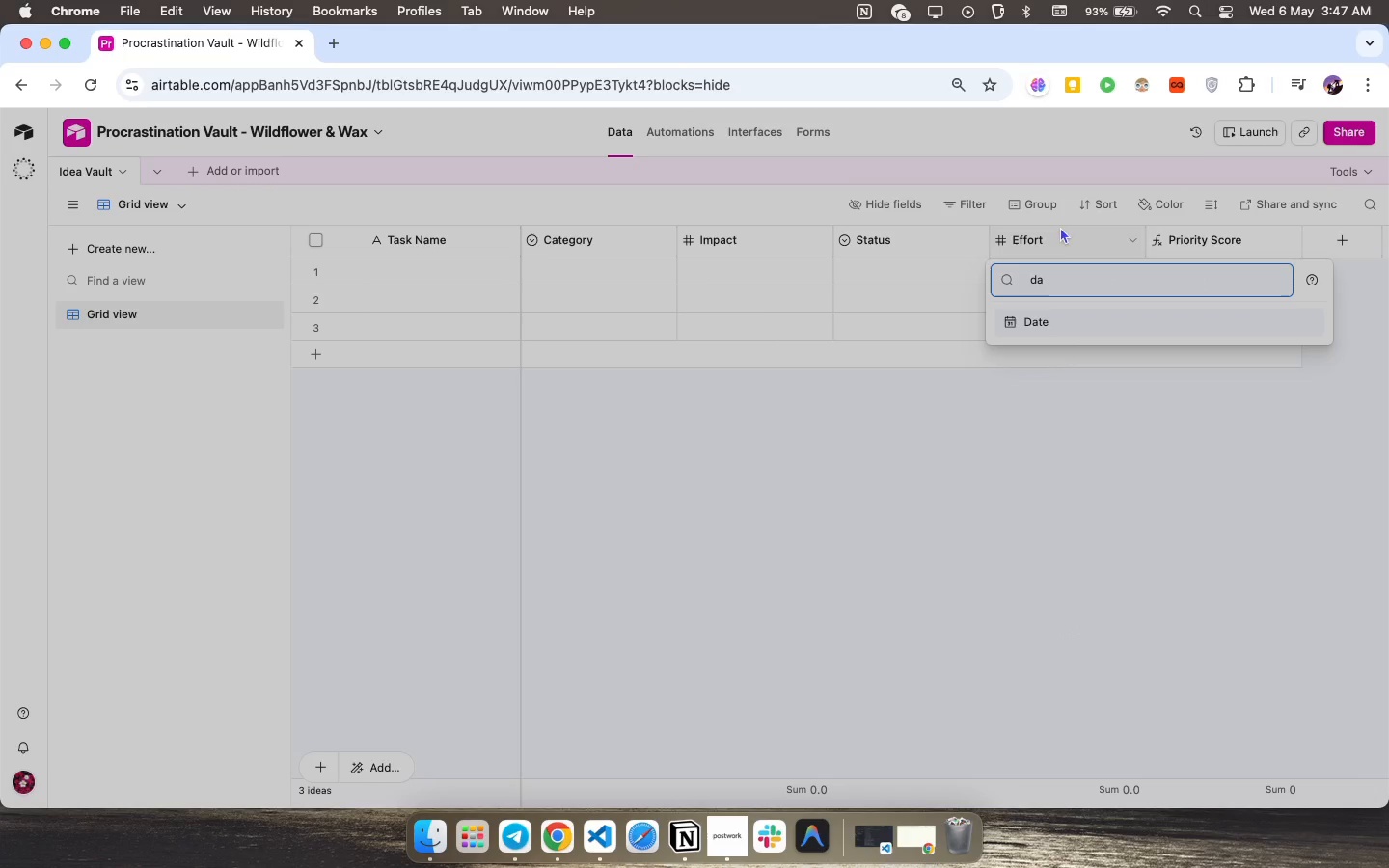 
left_click([1053, 315])
 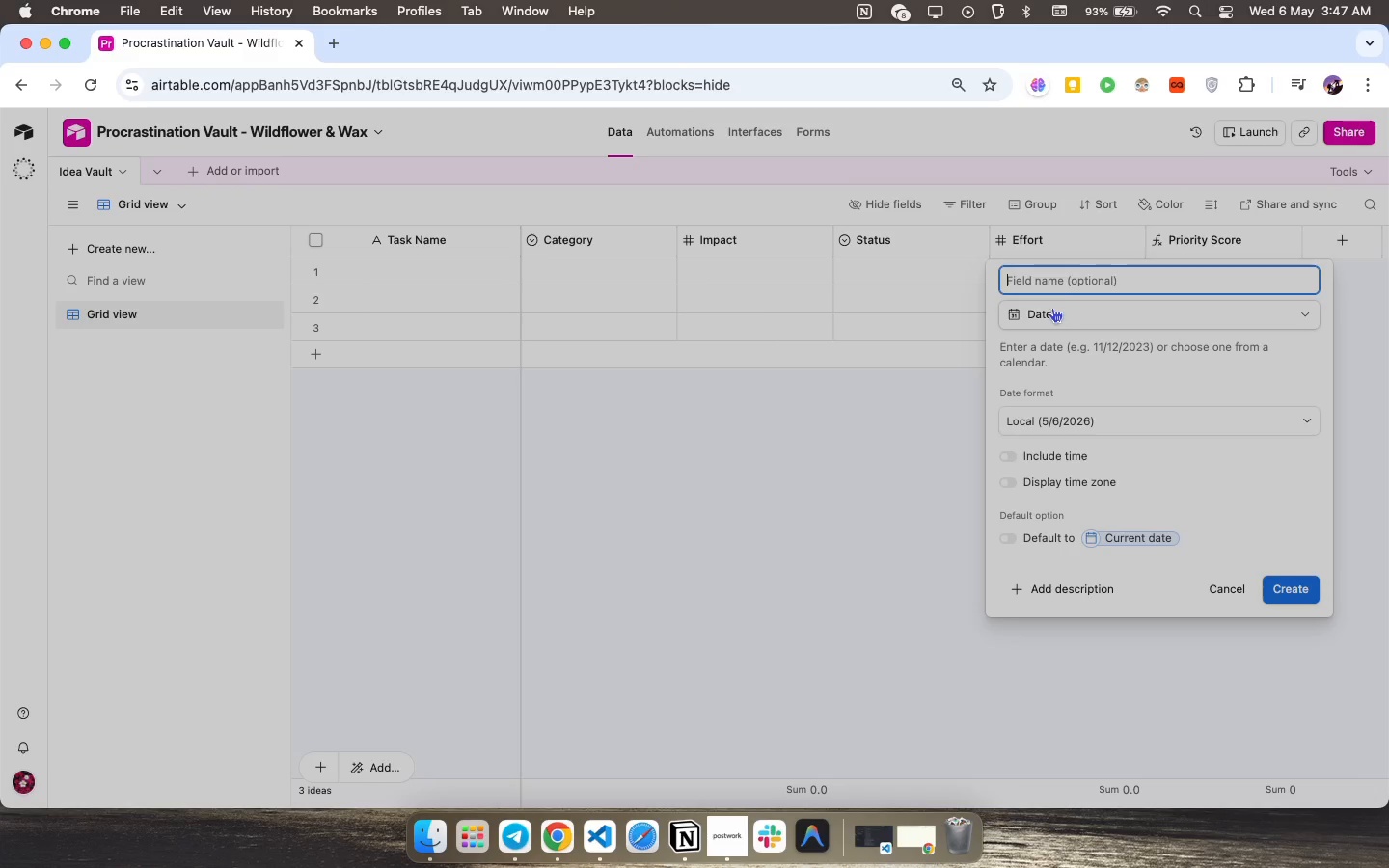 
type(Dar)
key(Backspace)
type(te Added)
 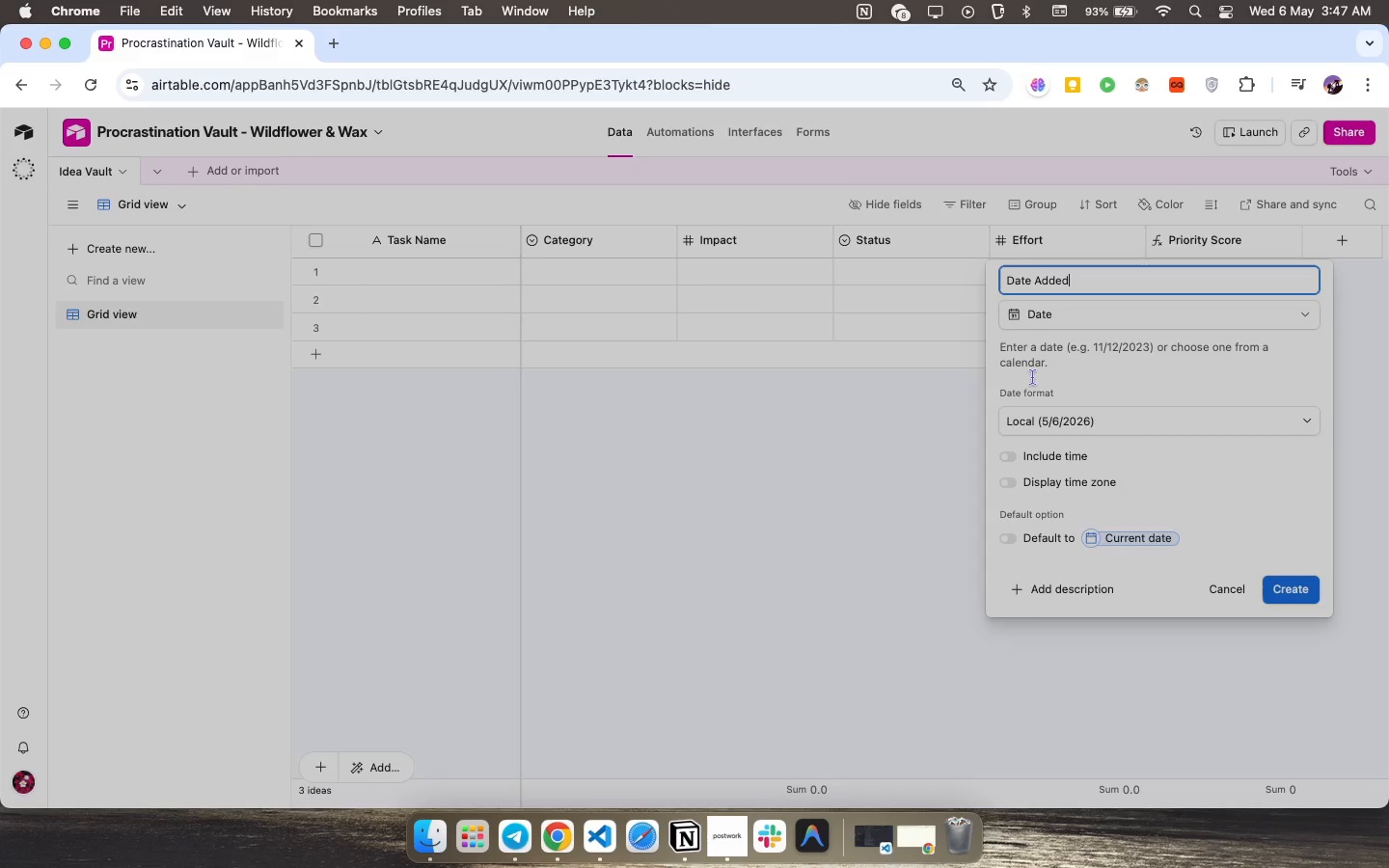 
left_click([1275, 584])
 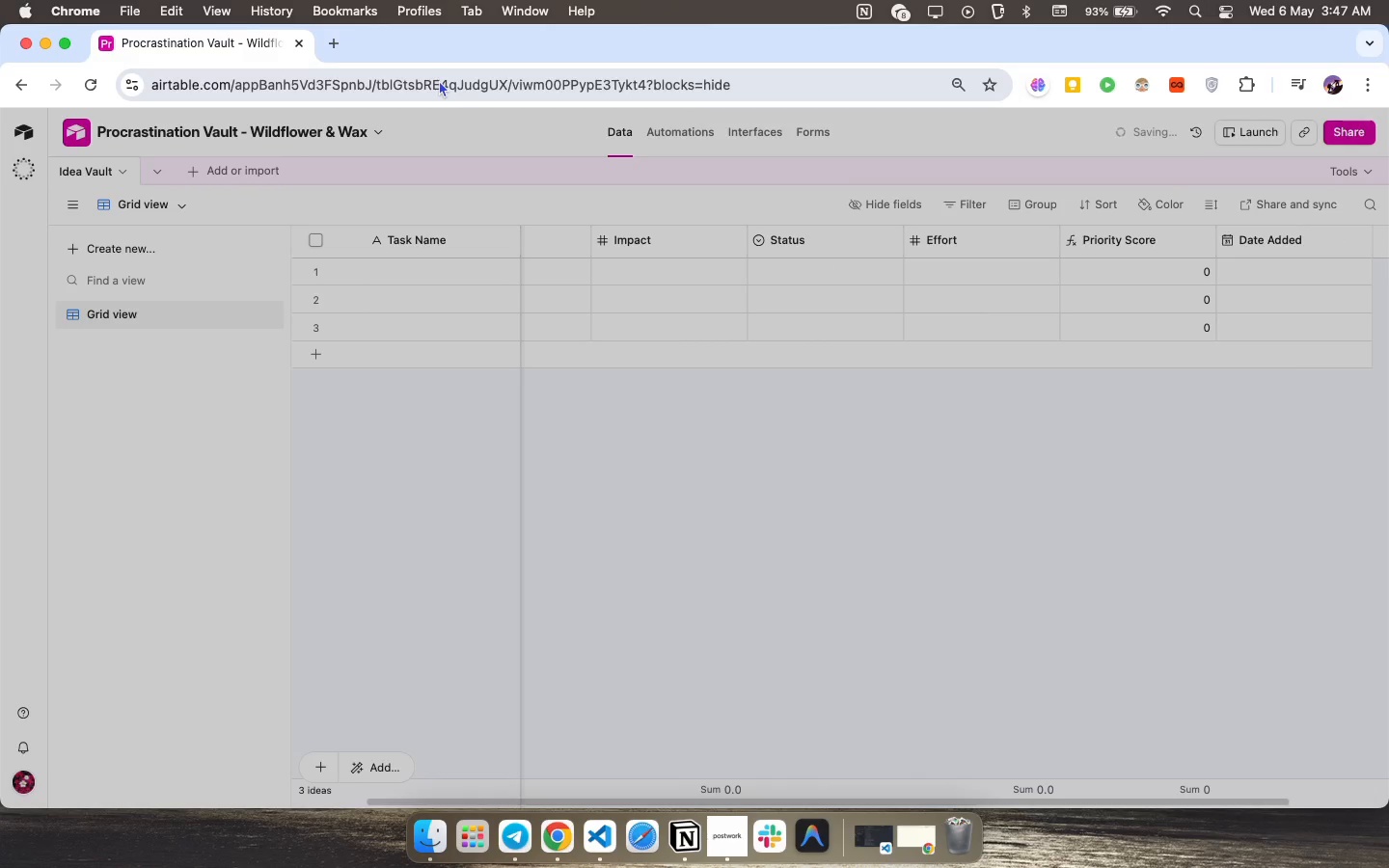 
wait(5.91)
 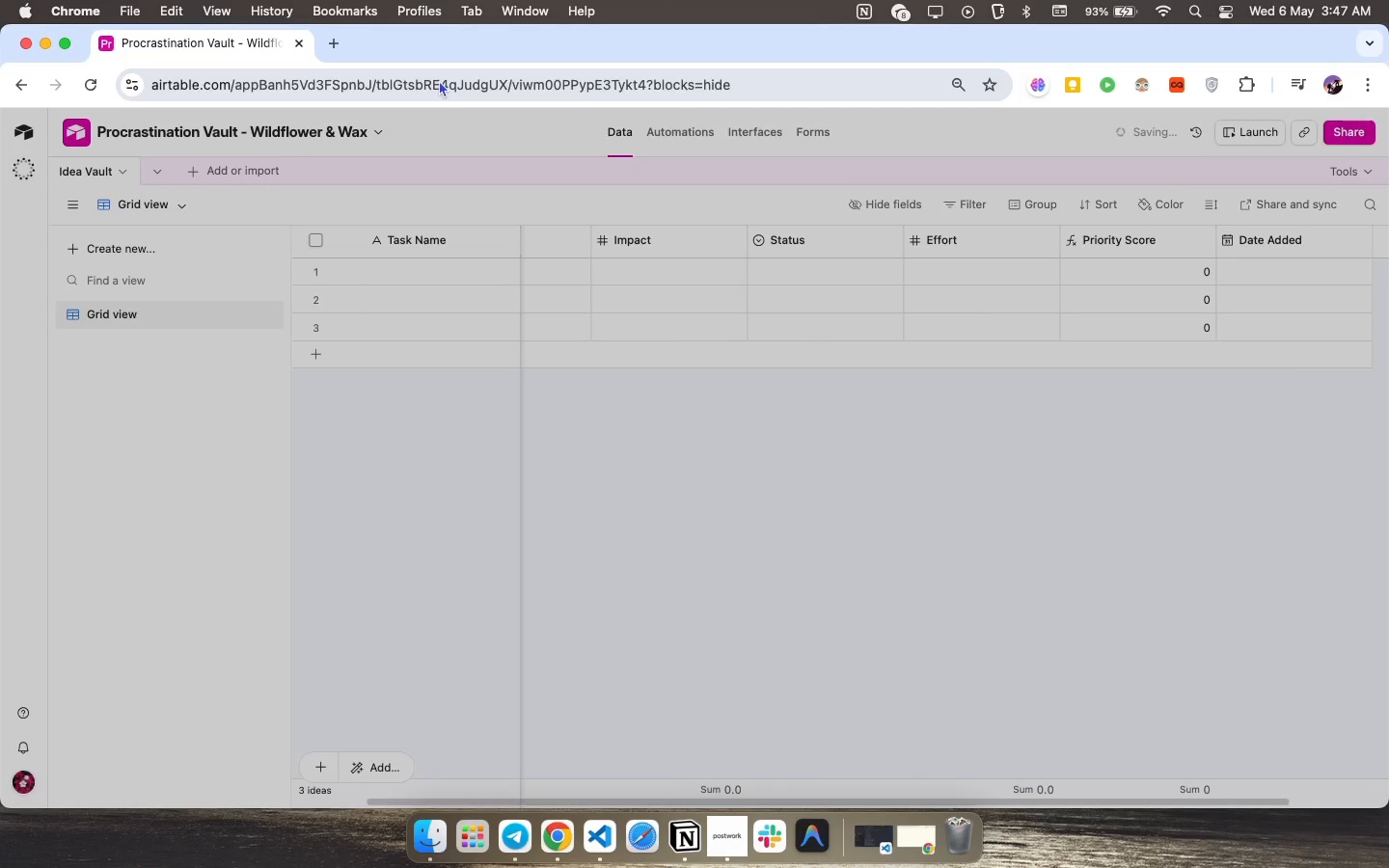 
scroll: coordinate [1187, 397], scroll_direction: down, amount: 189.0
 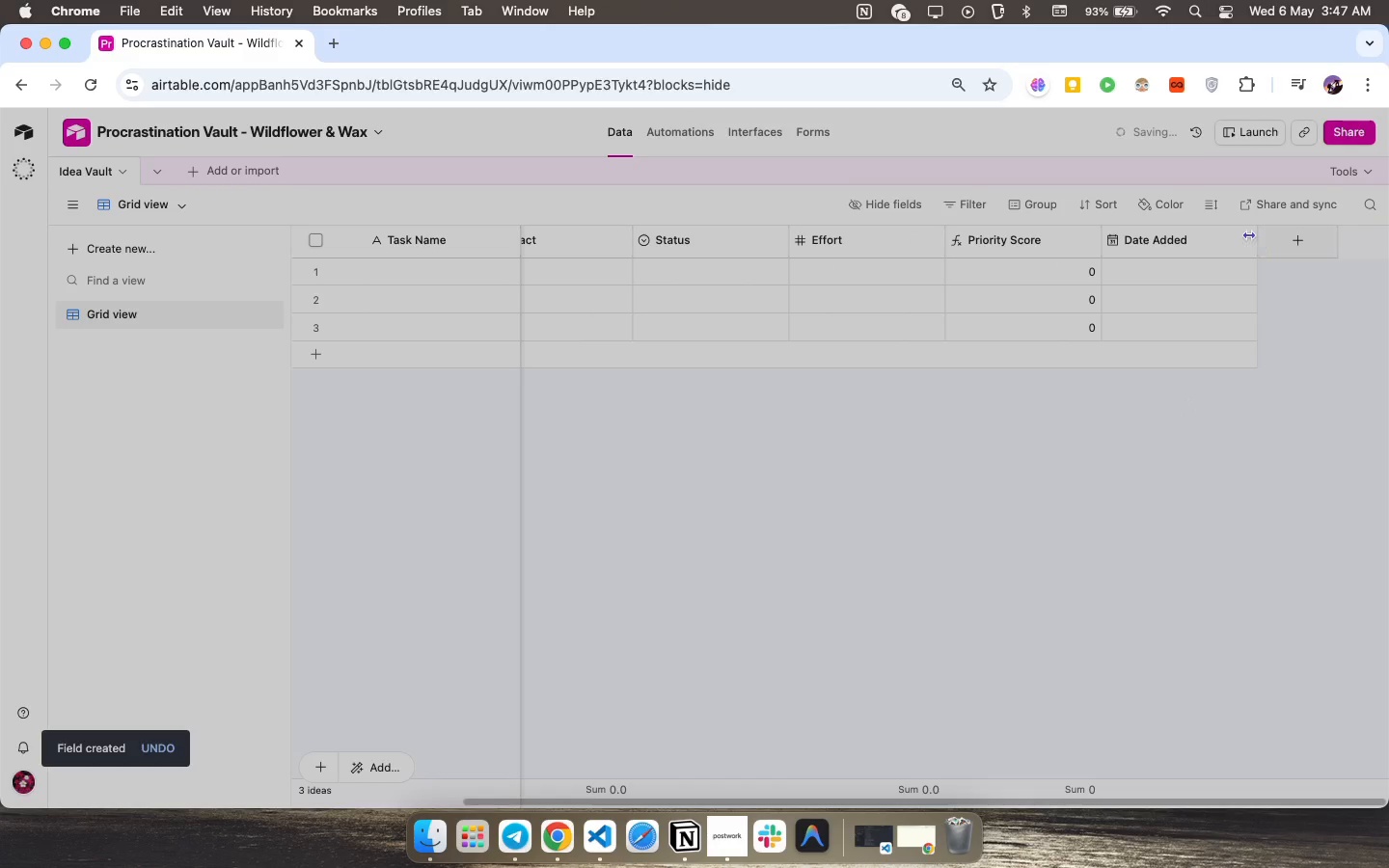 
left_click([1296, 240])
 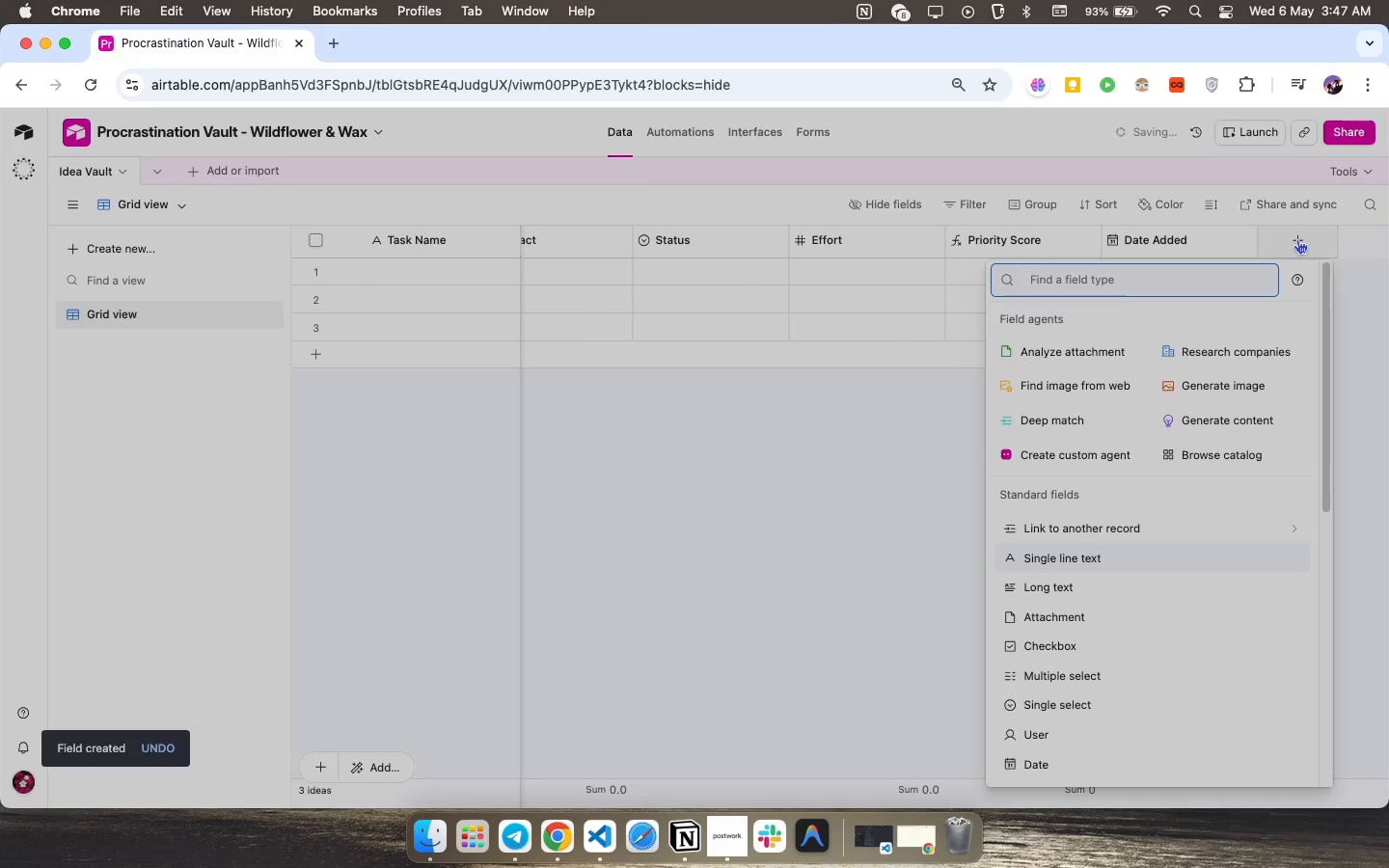 
type(fo)
 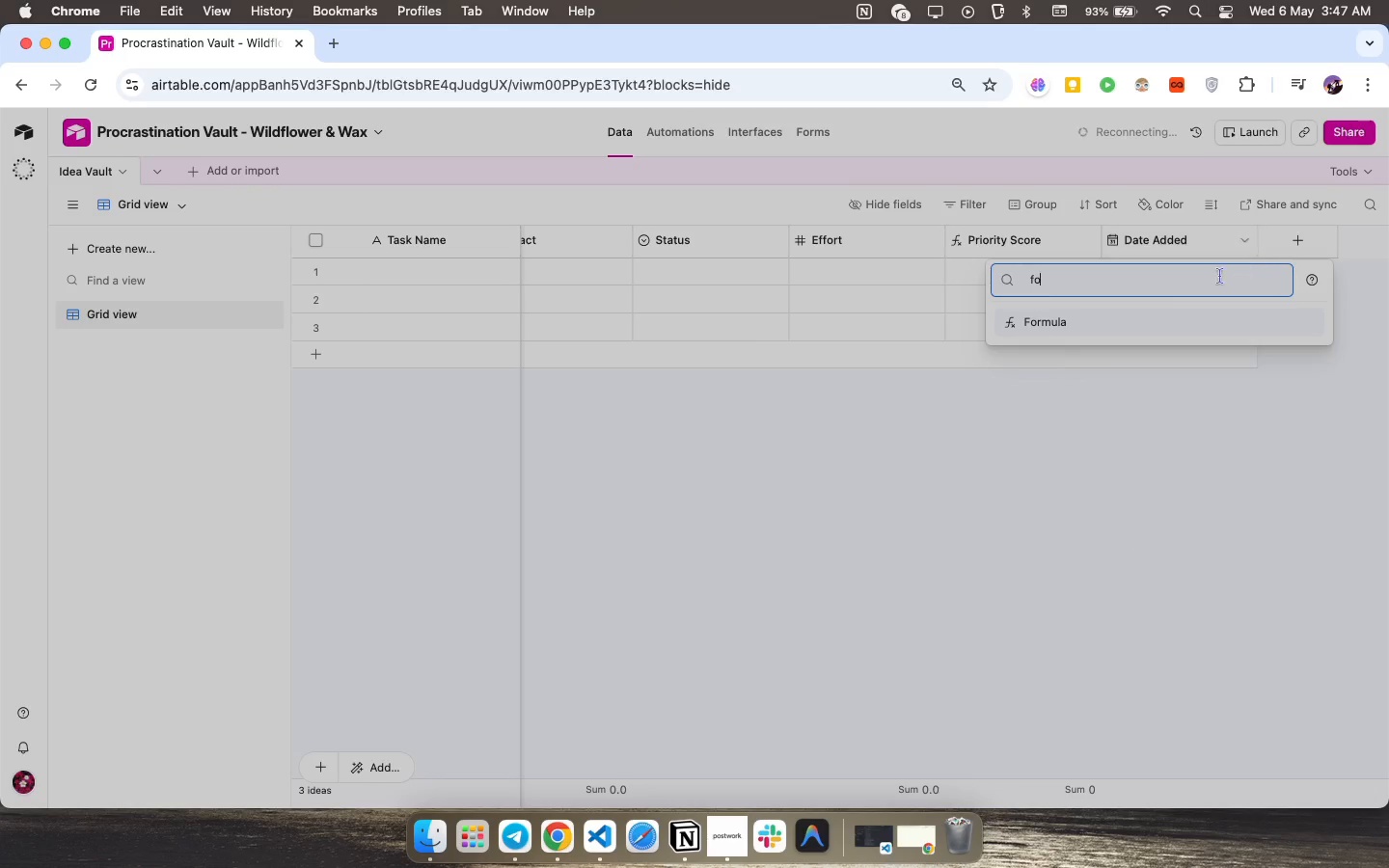 
left_click([1146, 318])
 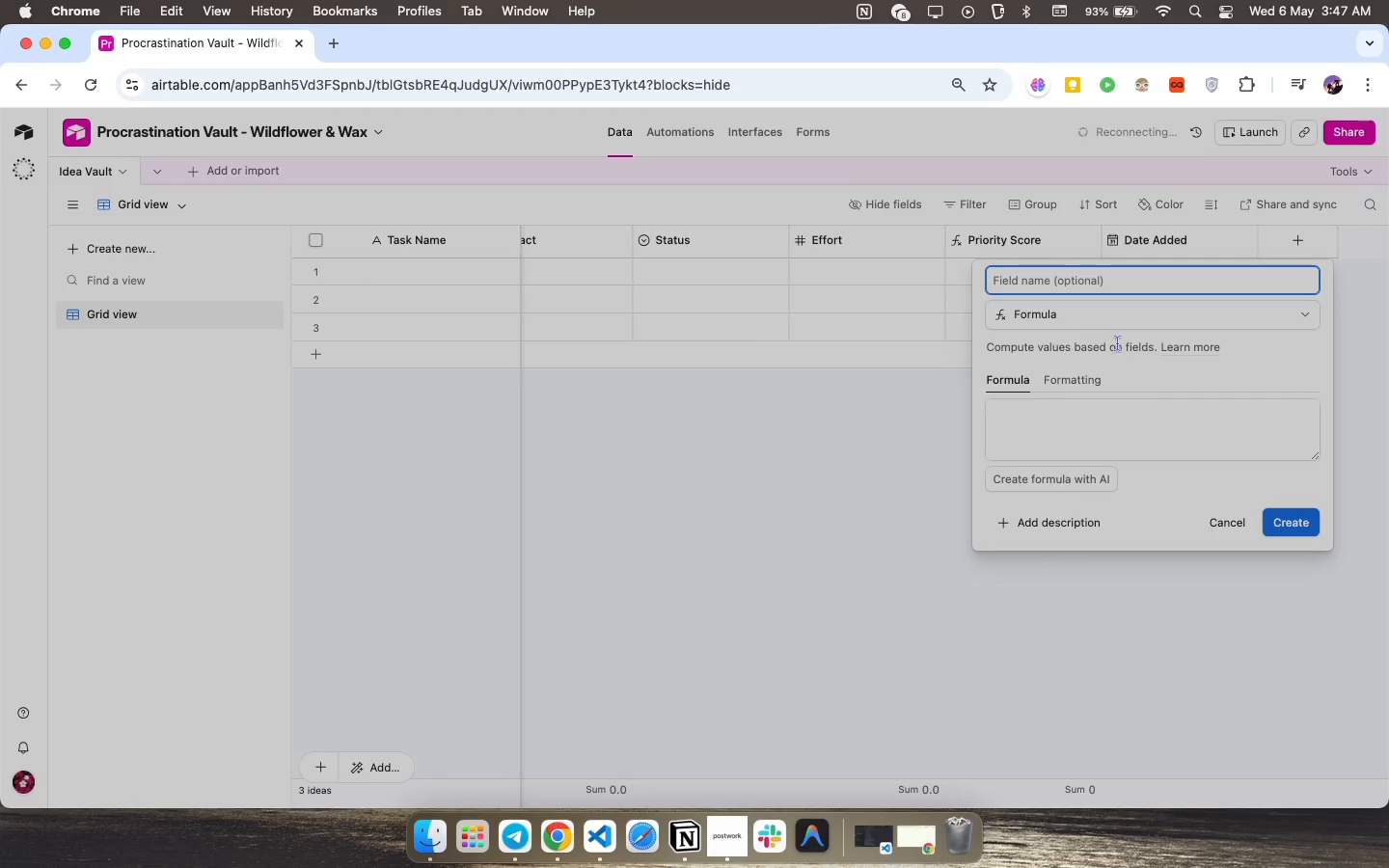 
type(Age)
 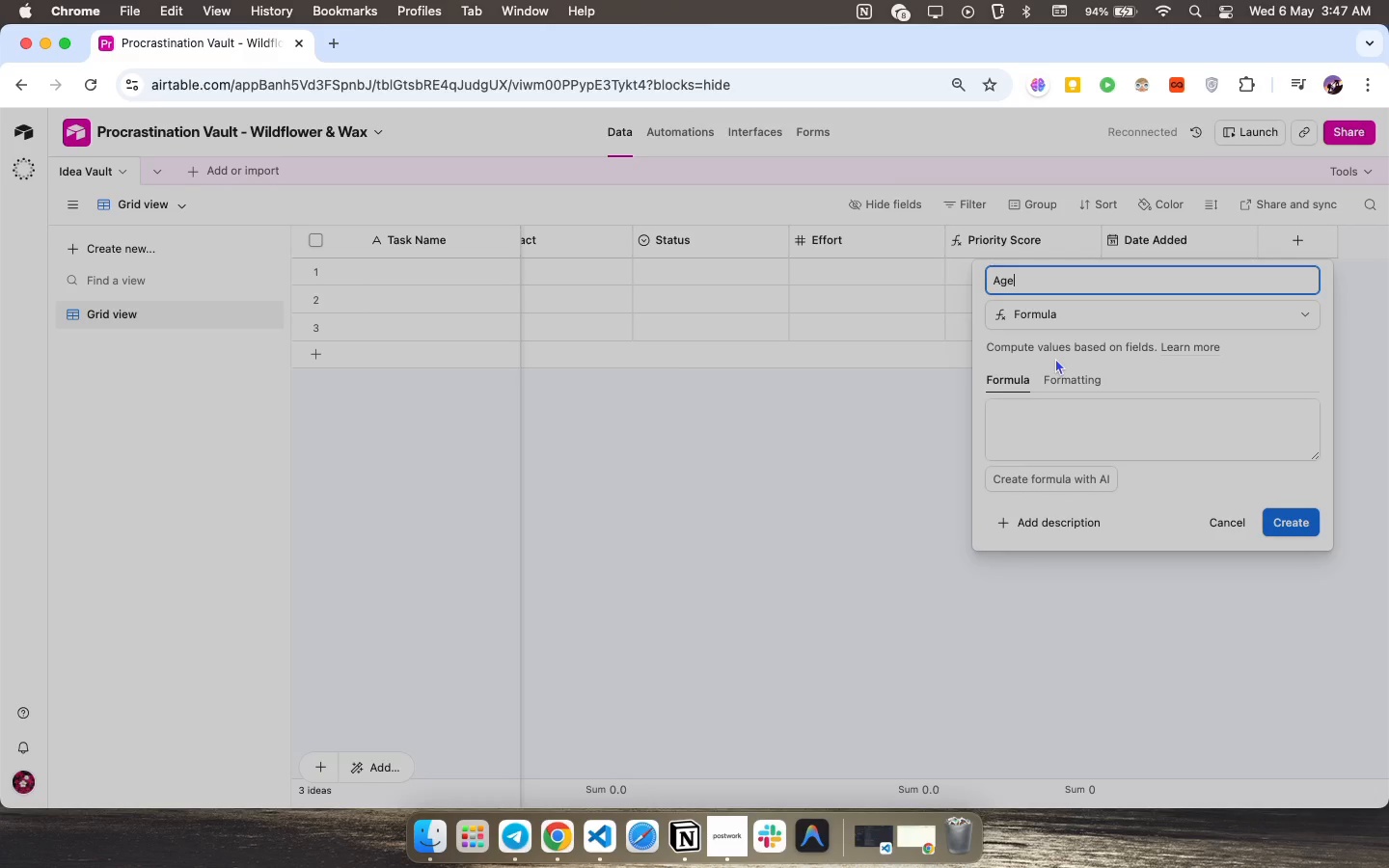 
wait(6.33)
 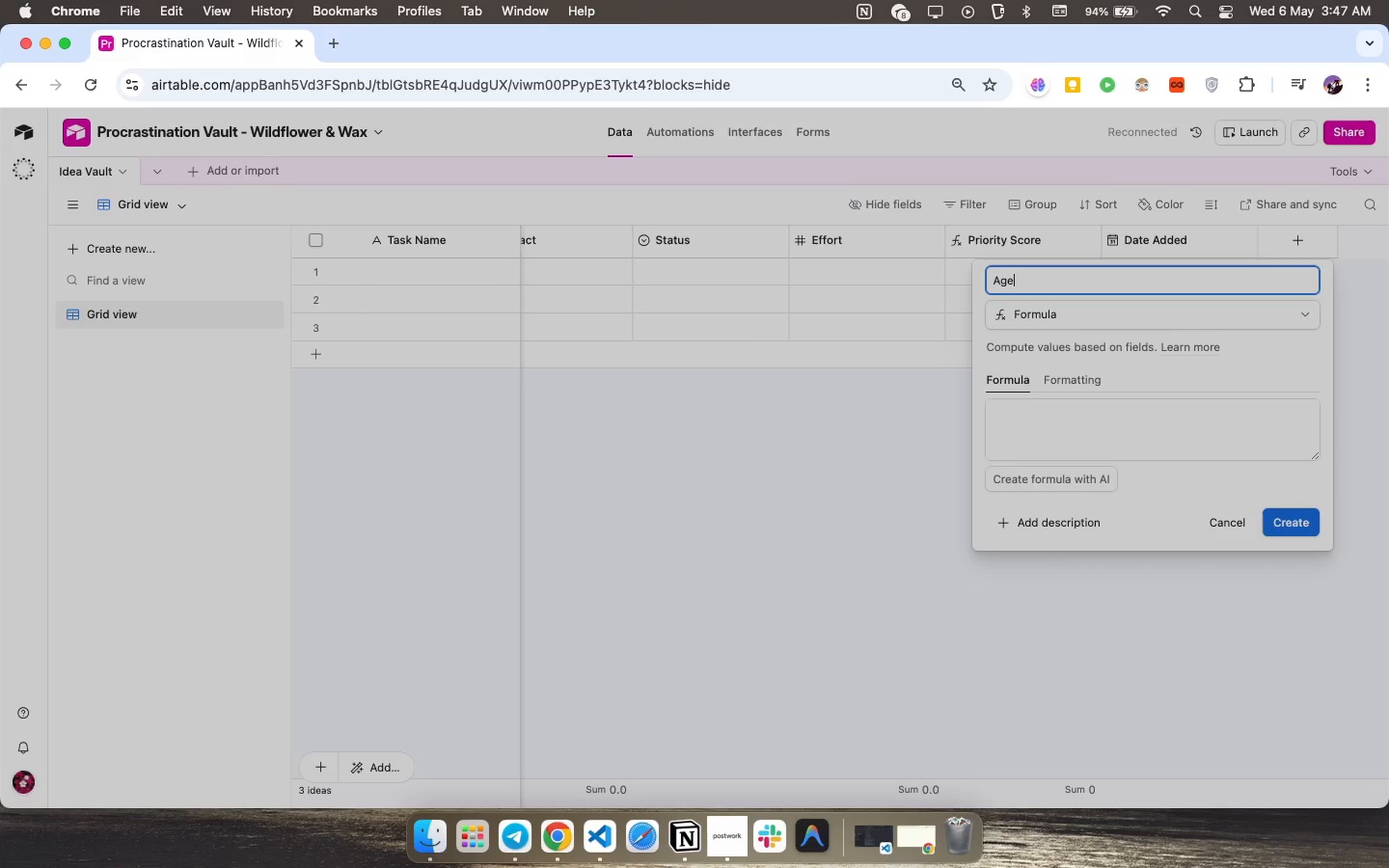 
type(dat)
 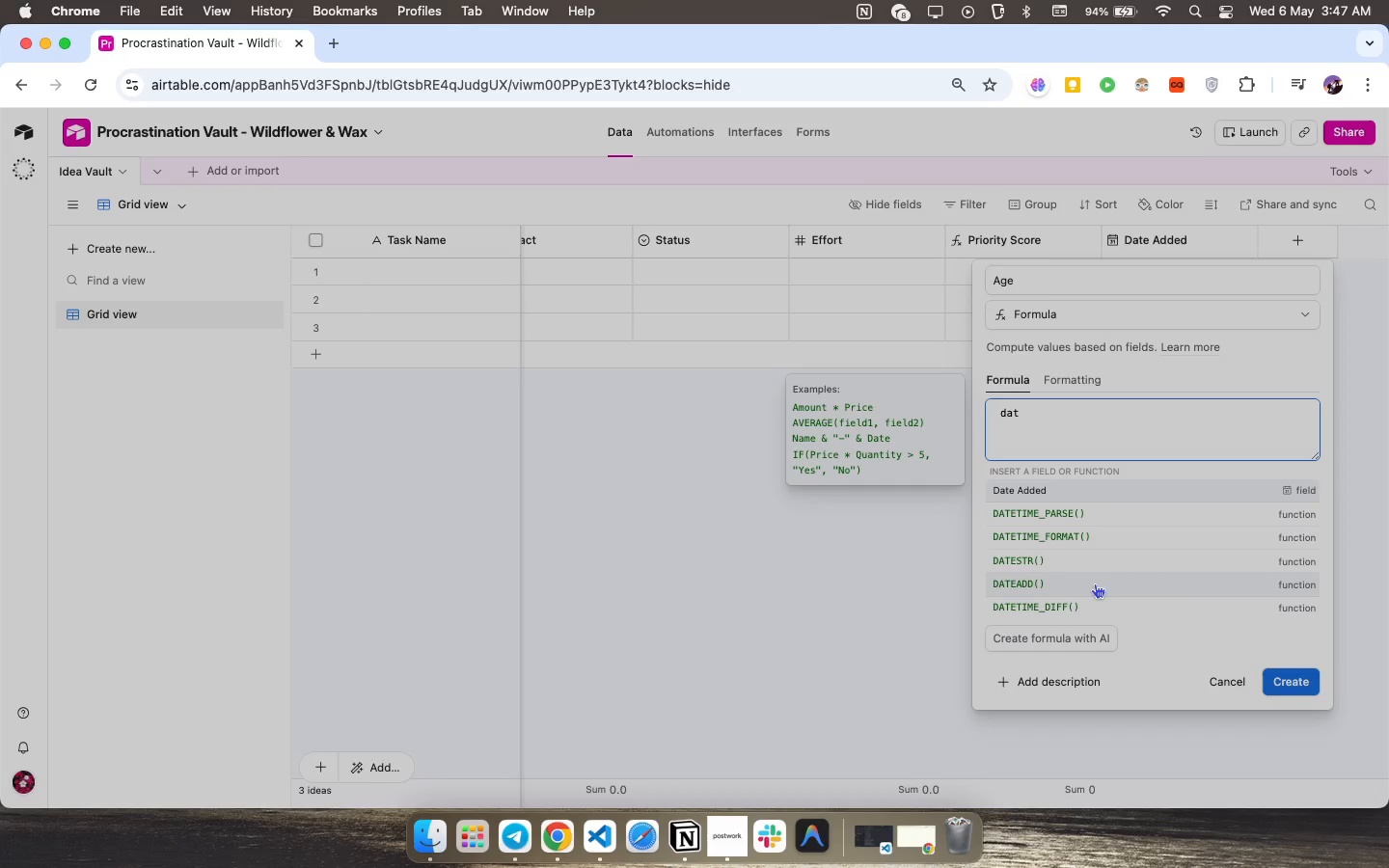 
left_click([1071, 603])
 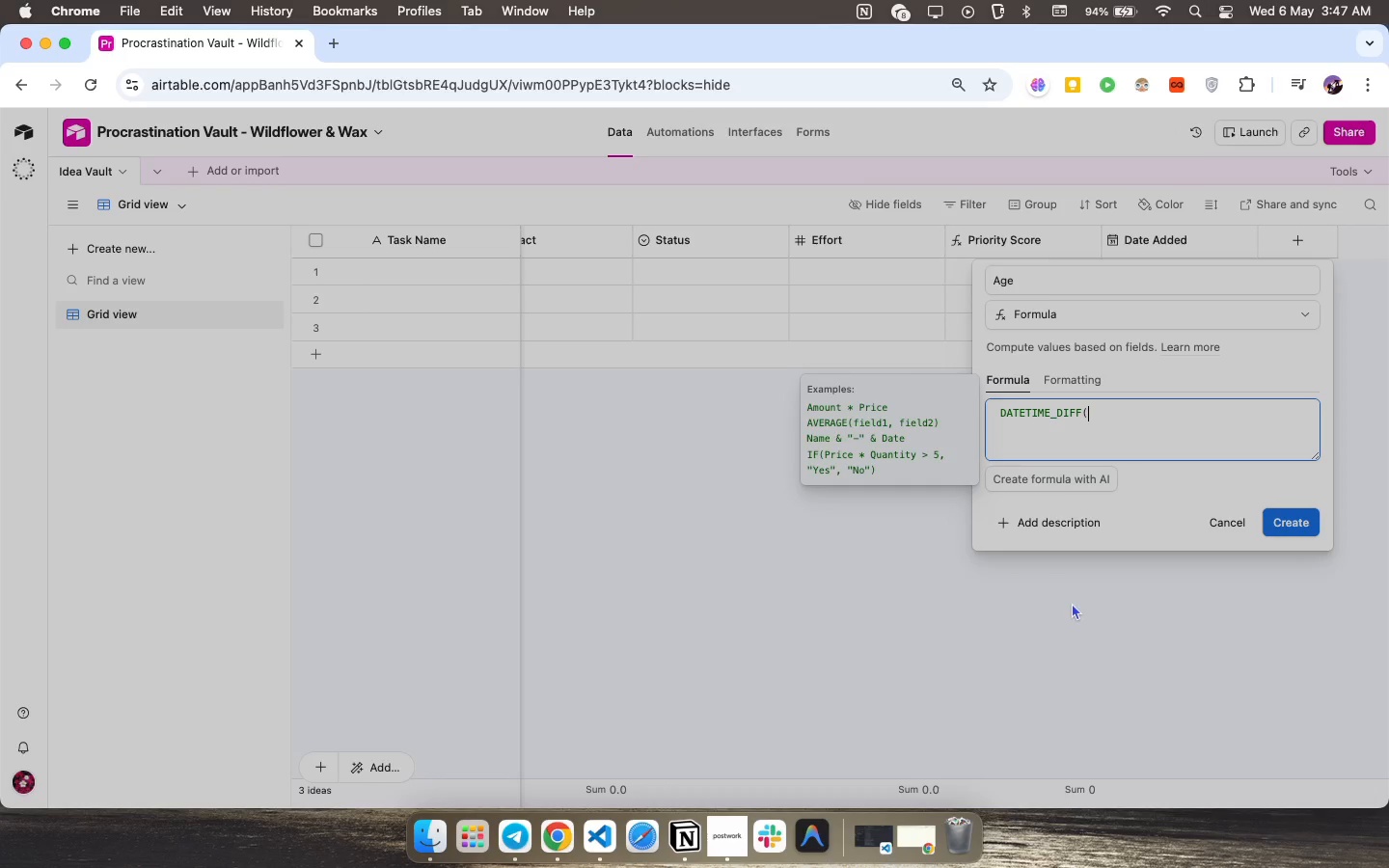 
type(to)
 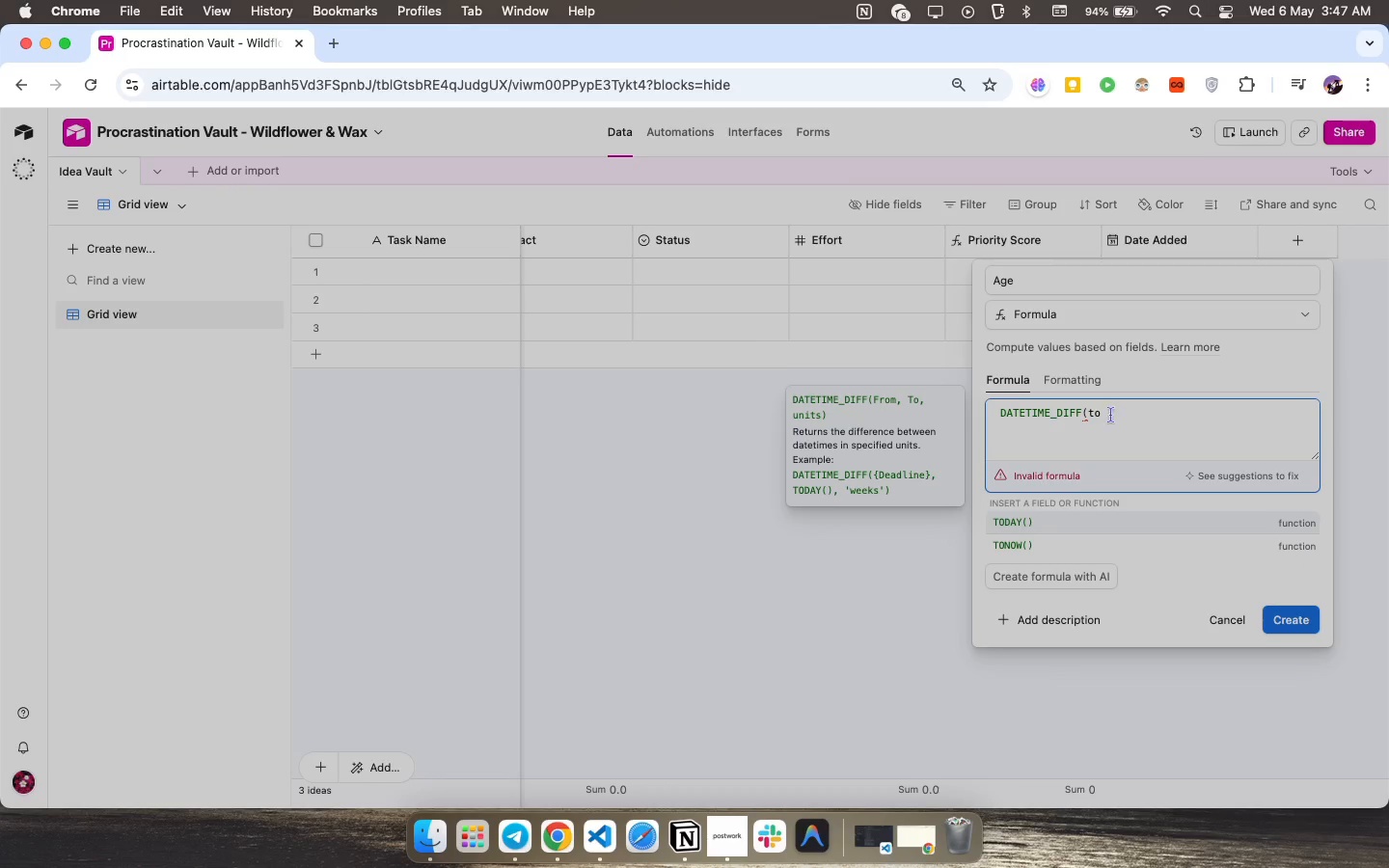 
left_click([1021, 522])
 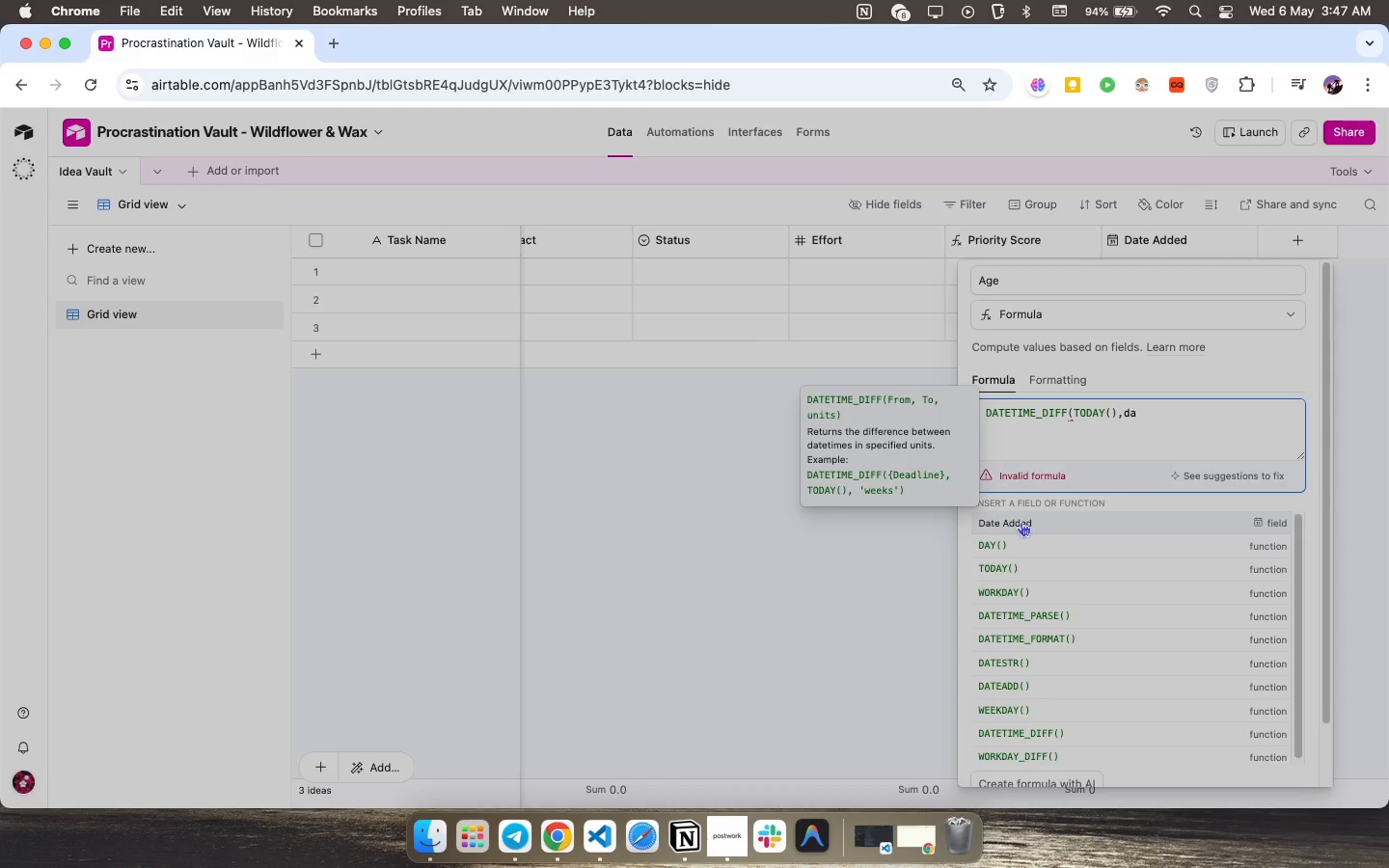 
type(),da)
 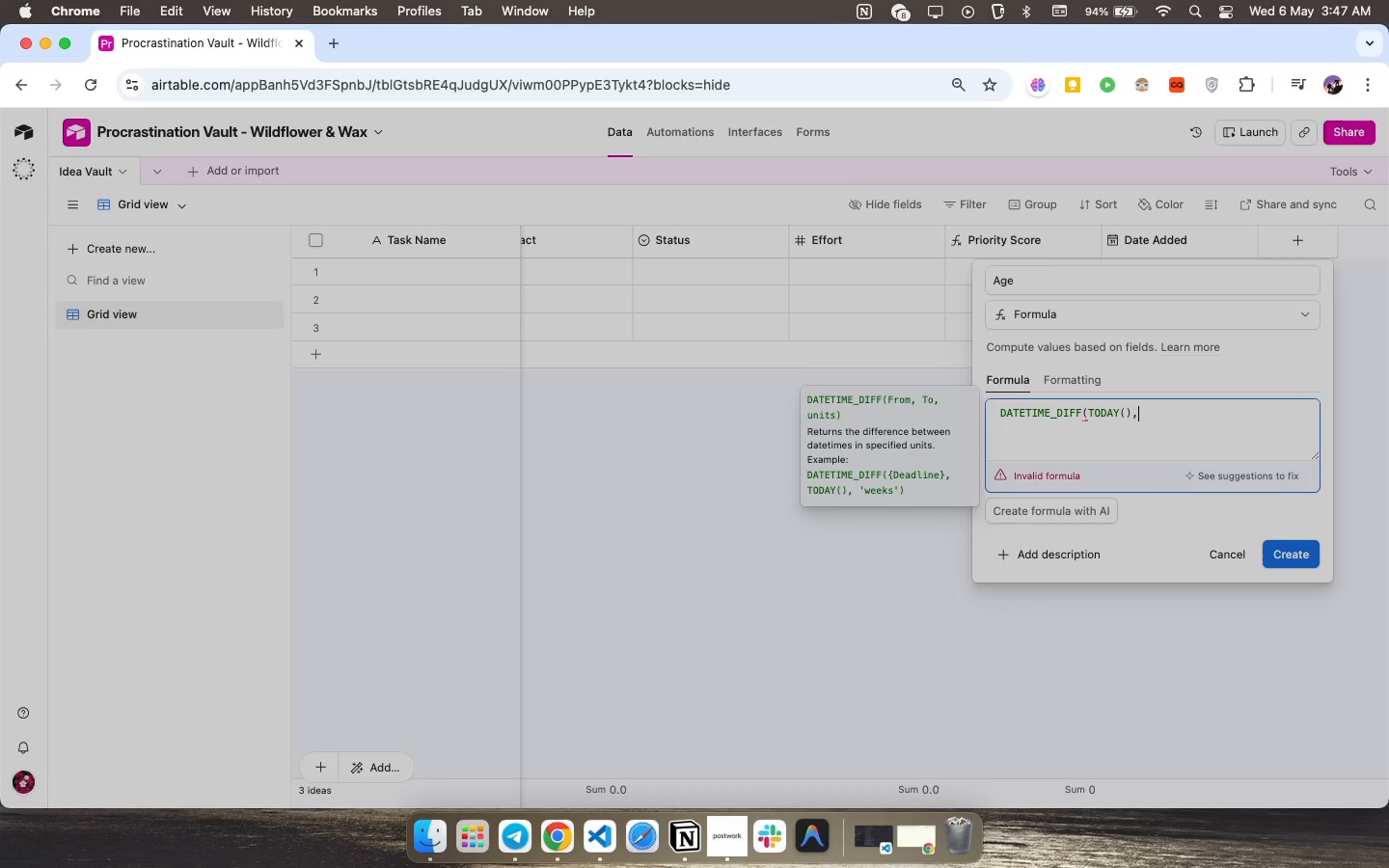 
left_click([1021, 524])
 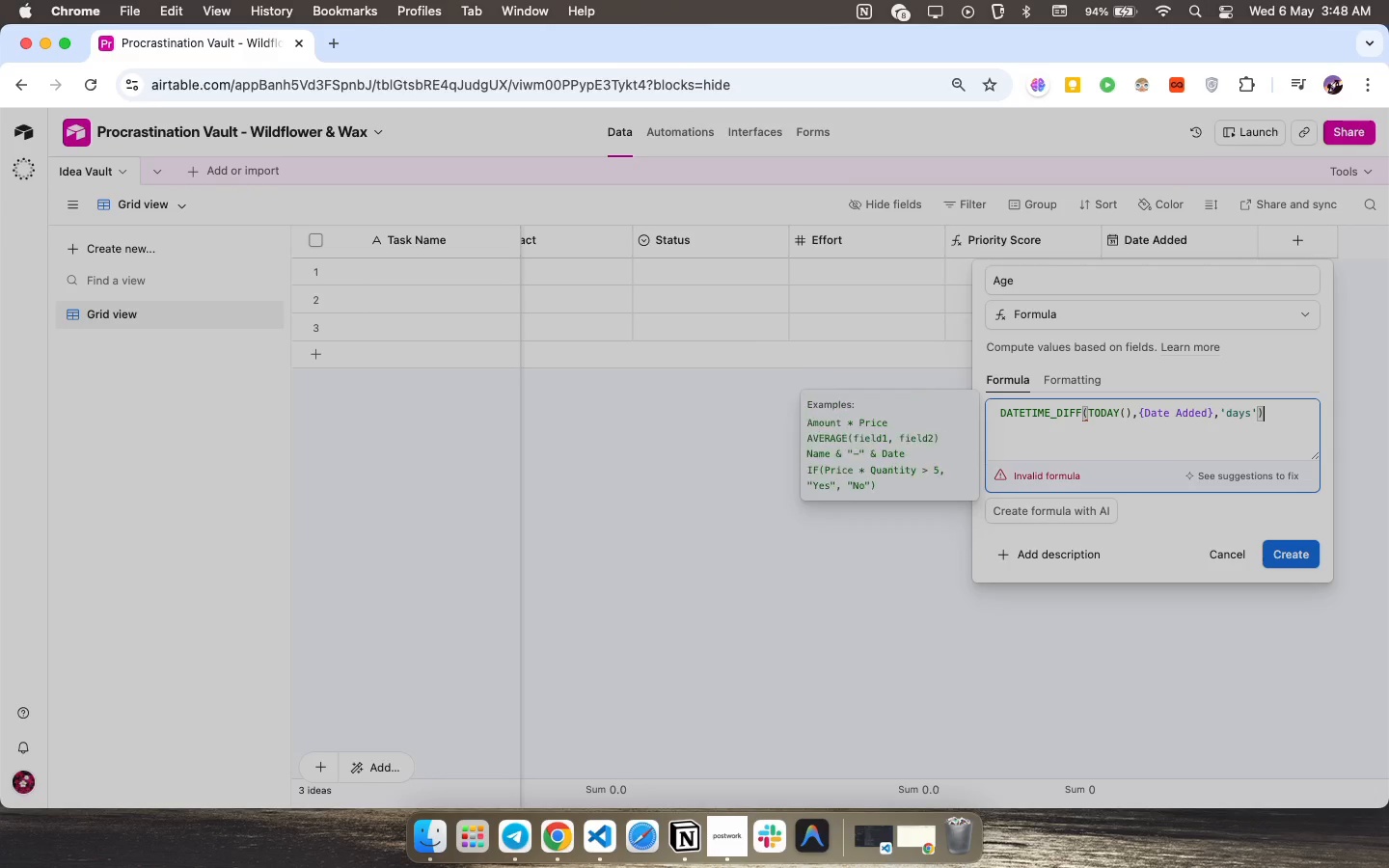 
type(,'days'))
 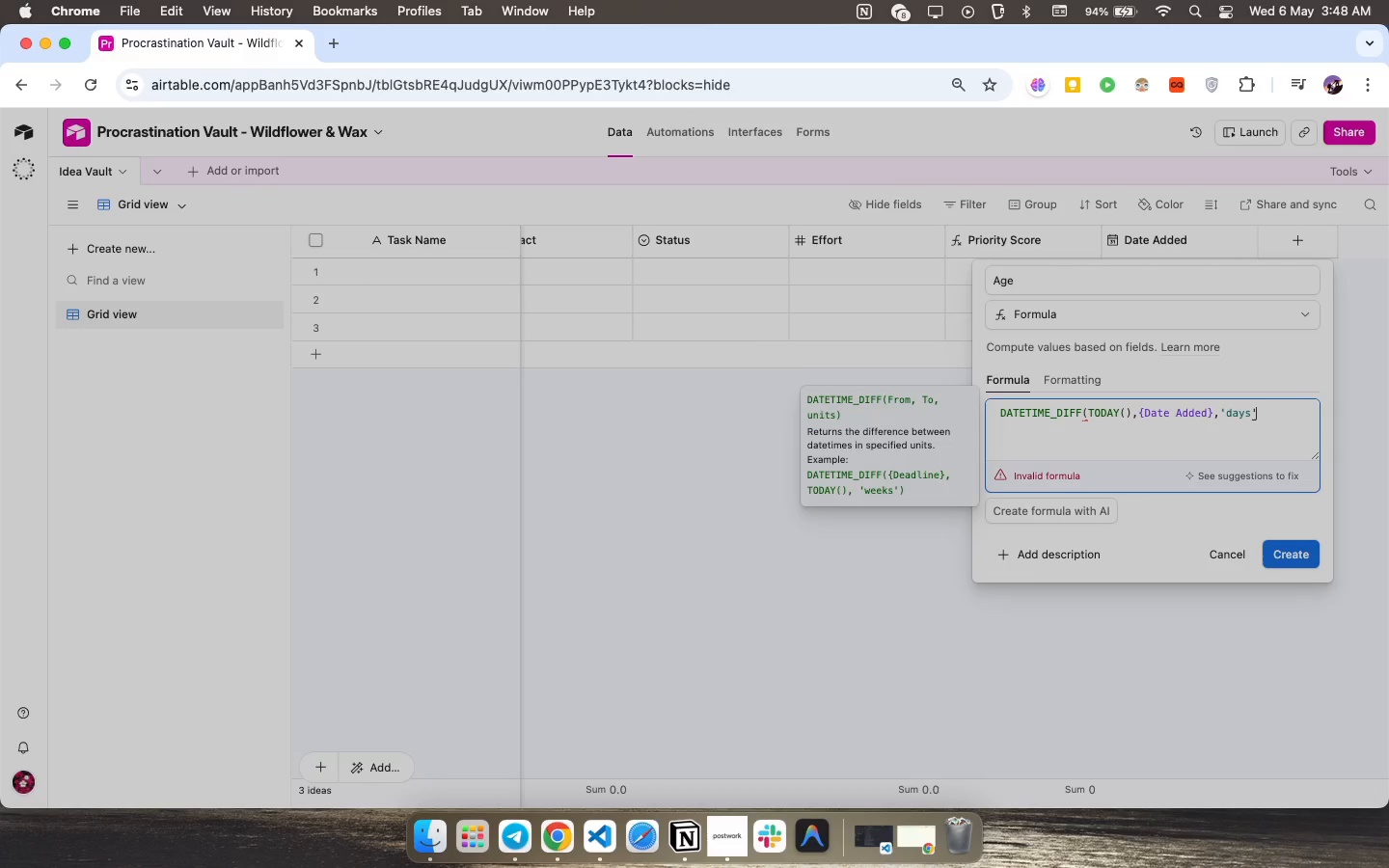 
wait(5.2)
 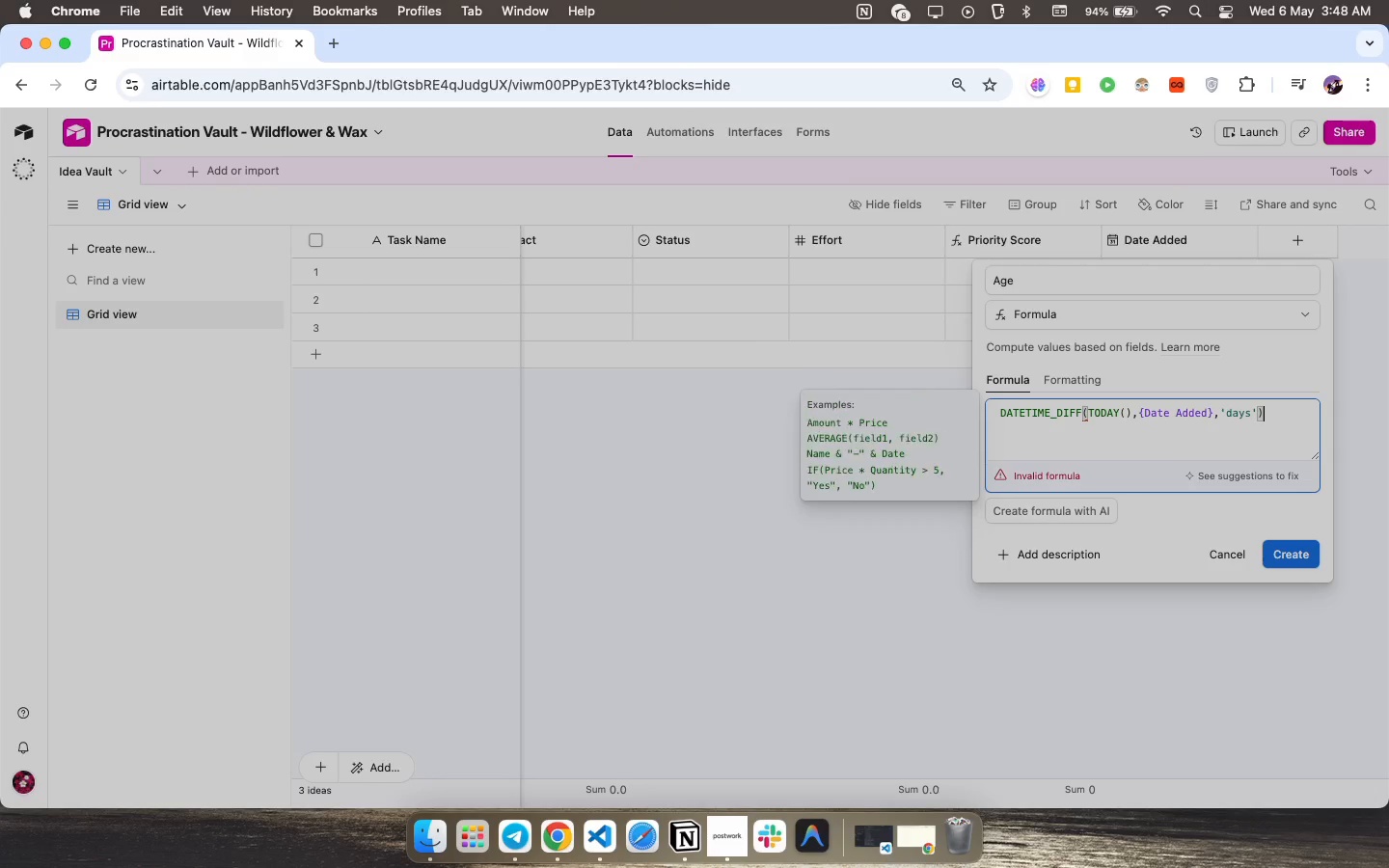 
left_click([1303, 518])
 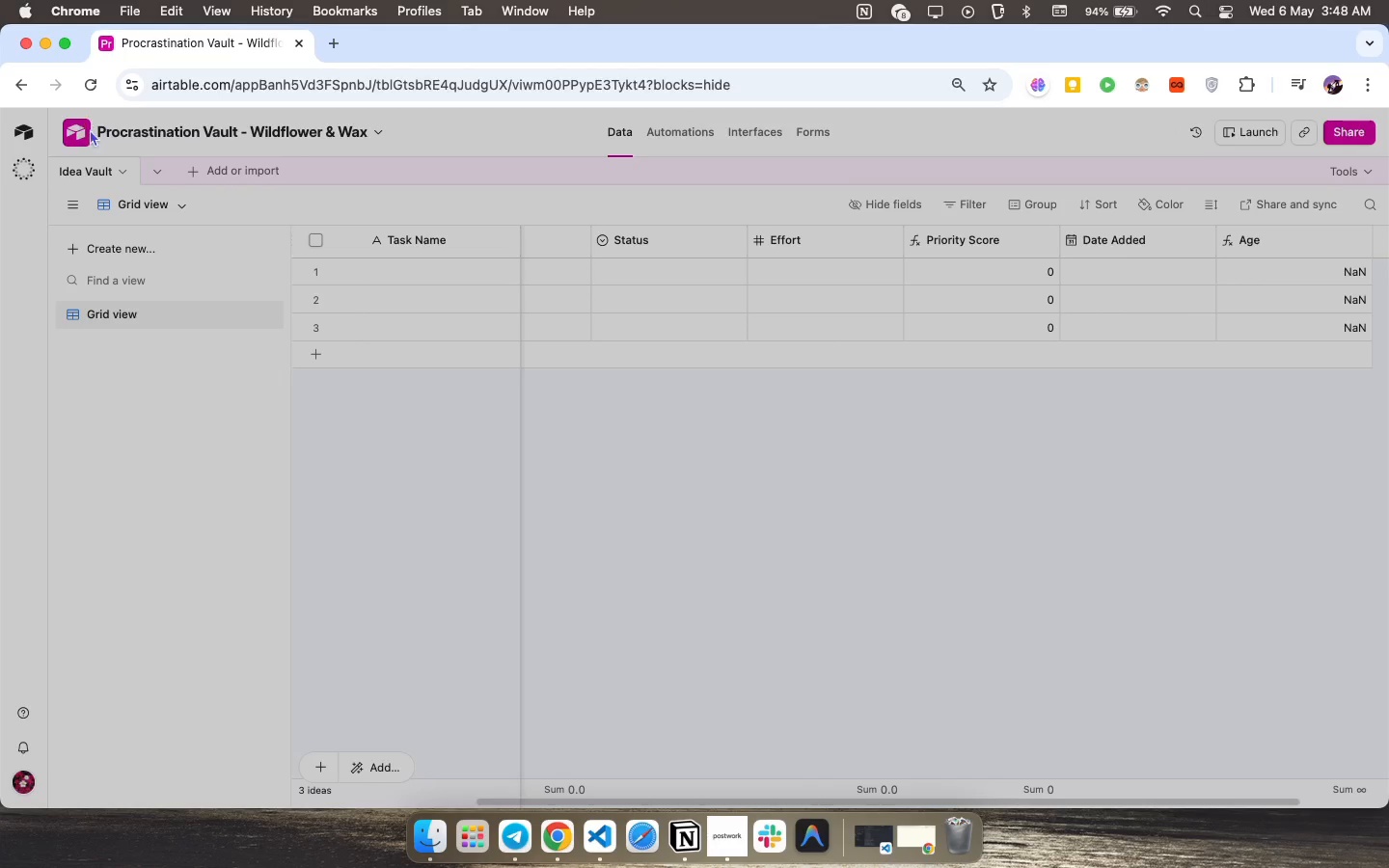 
wait(14.12)
 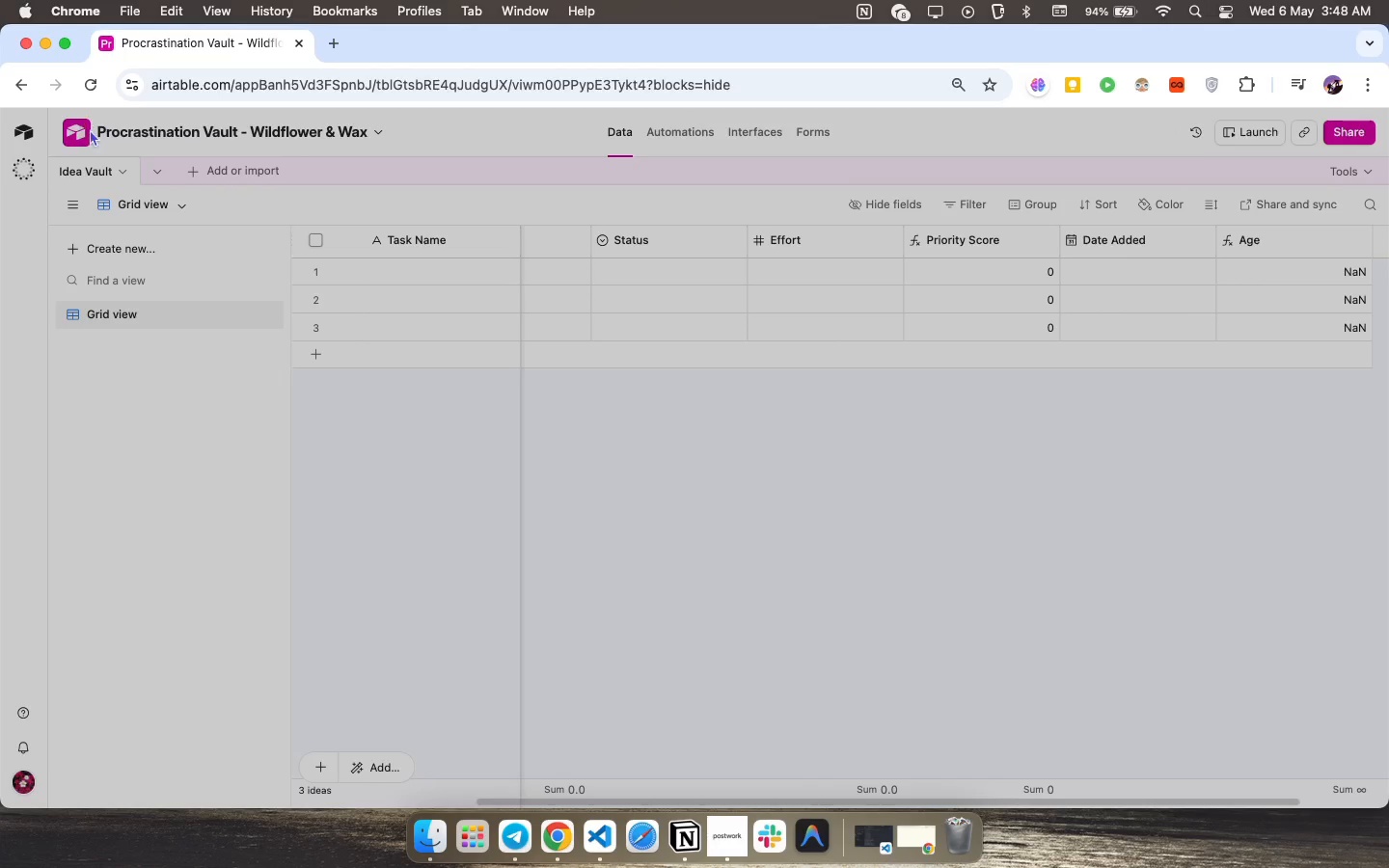 
right_click([96, 168])
 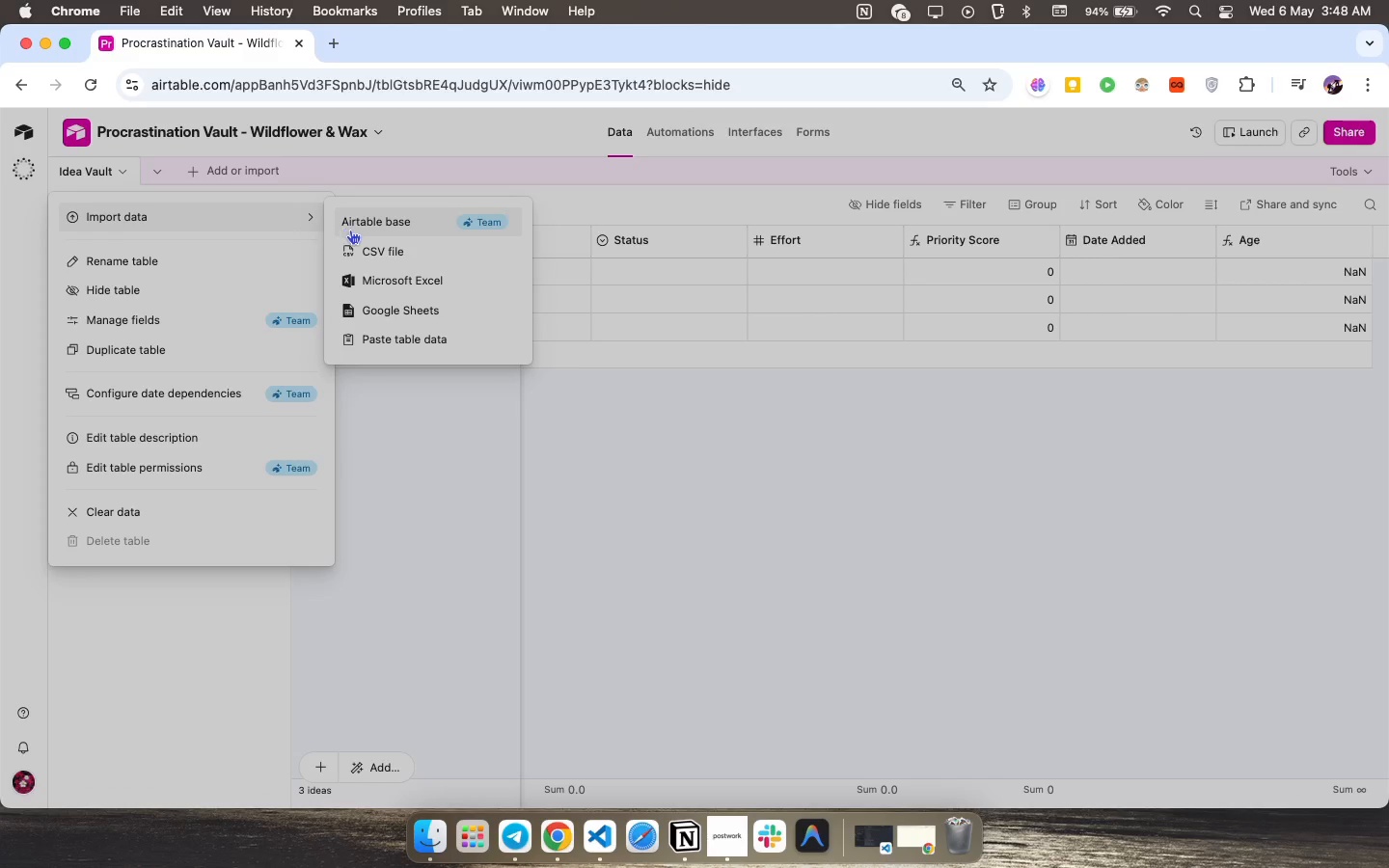 
left_click([398, 241])
 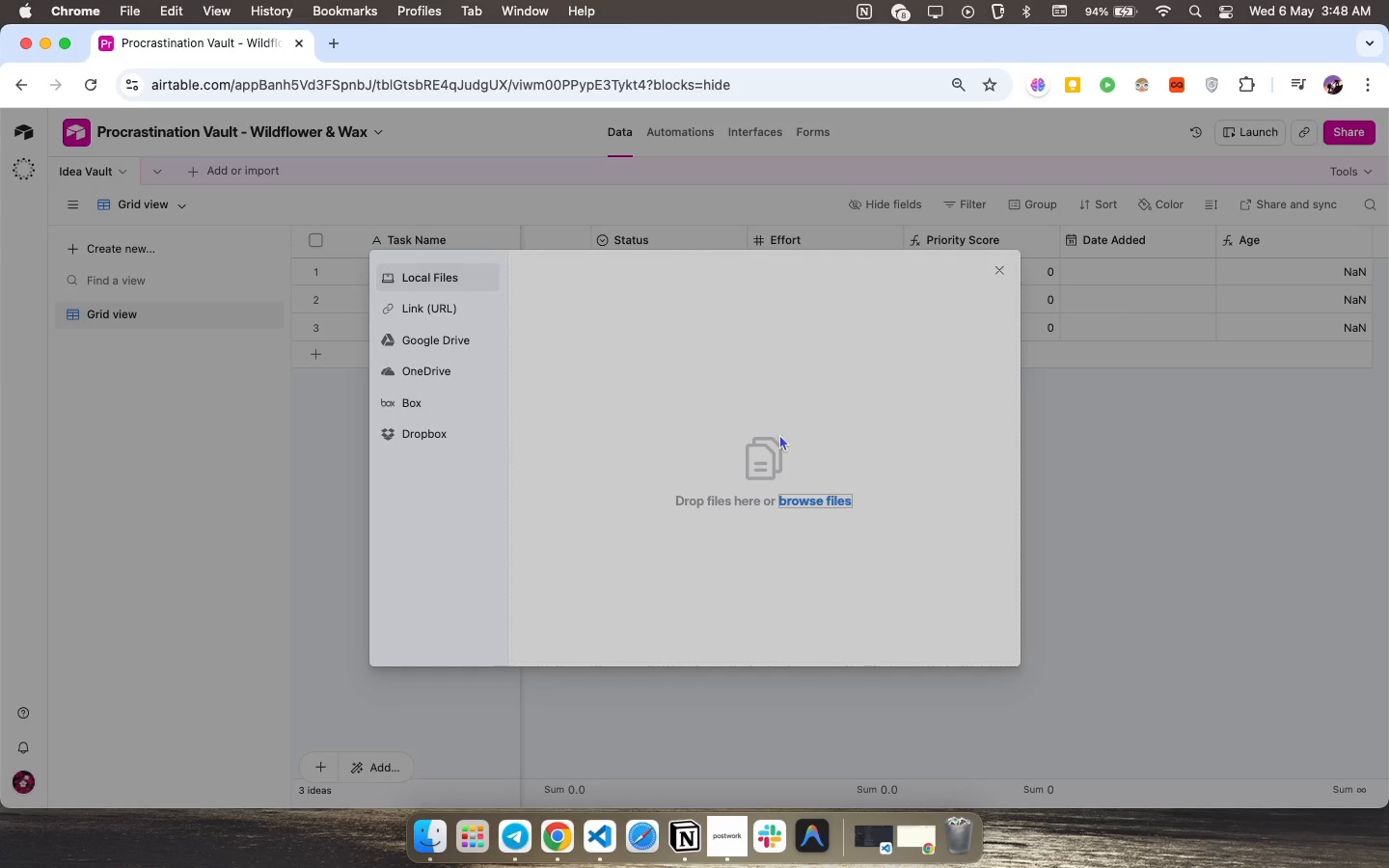 
left_click([792, 497])
 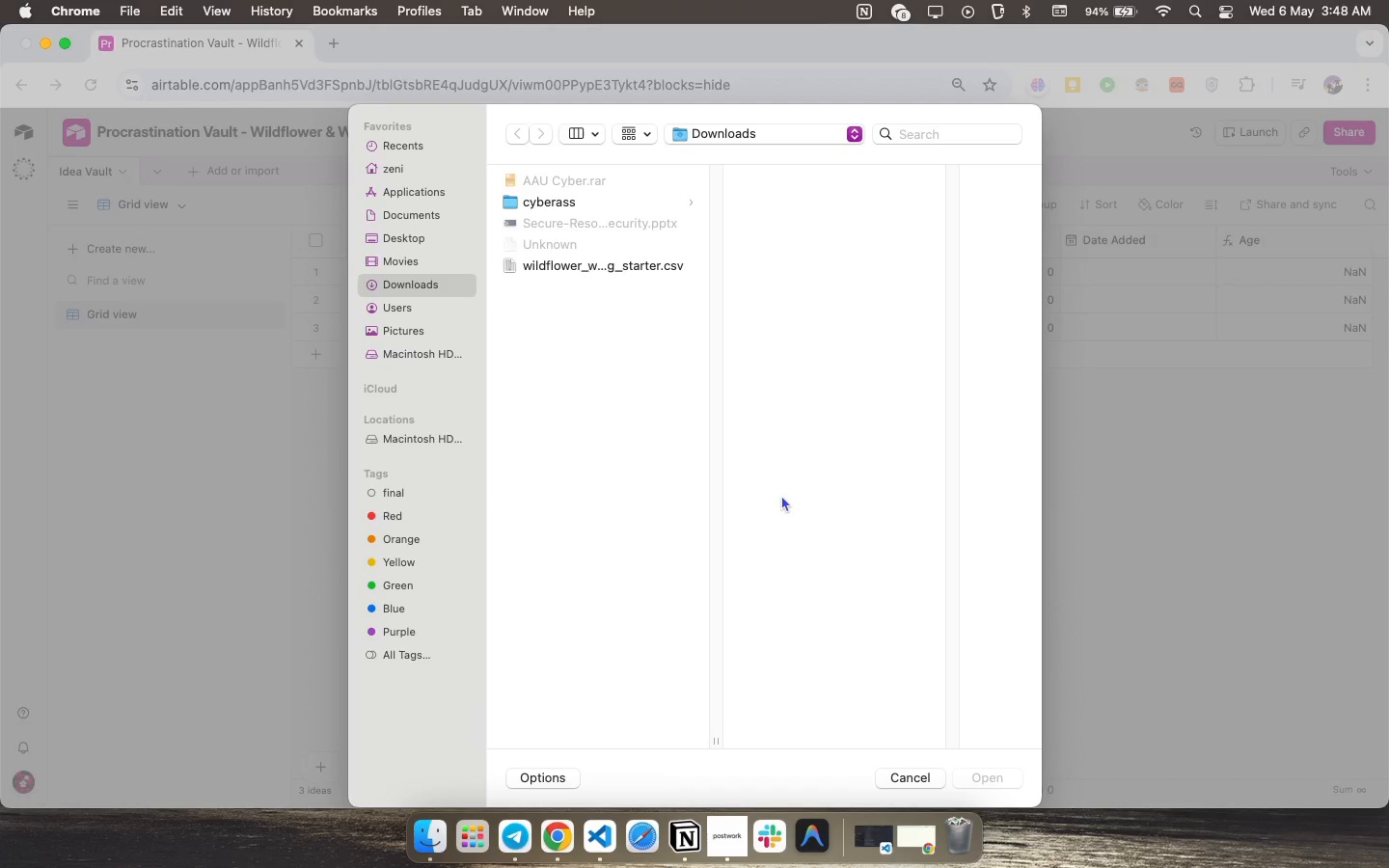 
wait(11.21)
 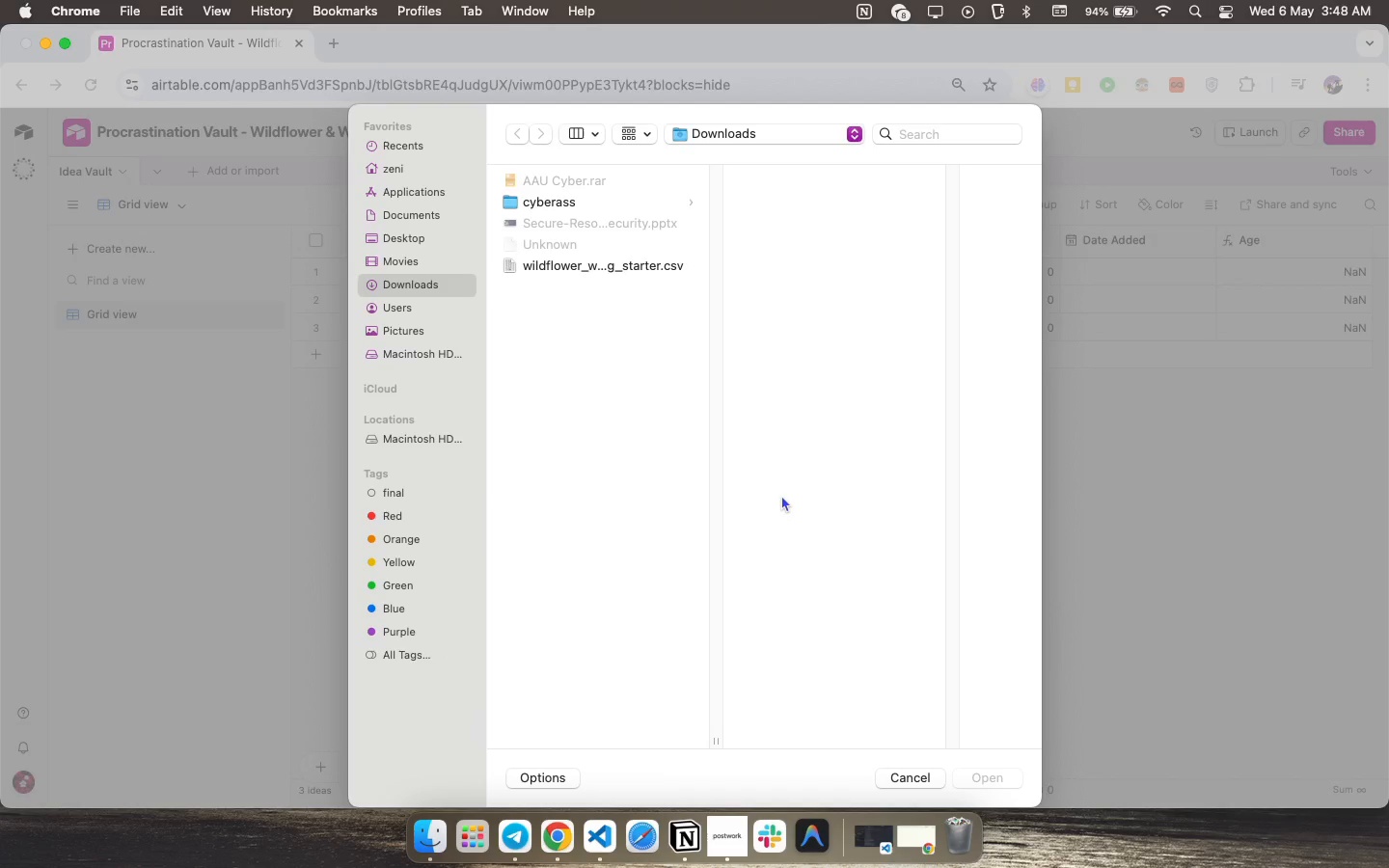 
double_click([620, 268])
 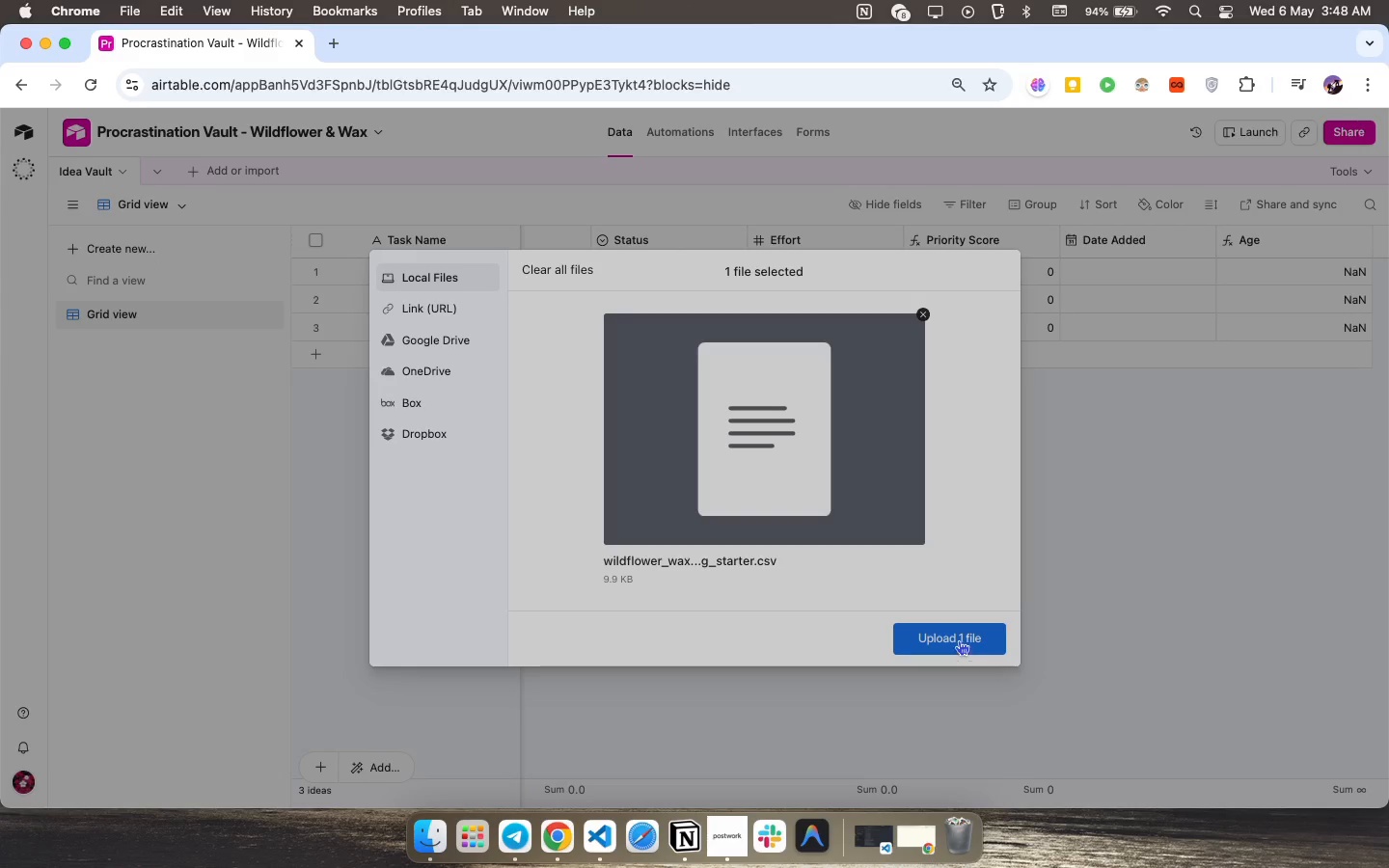 
left_click([958, 631])
 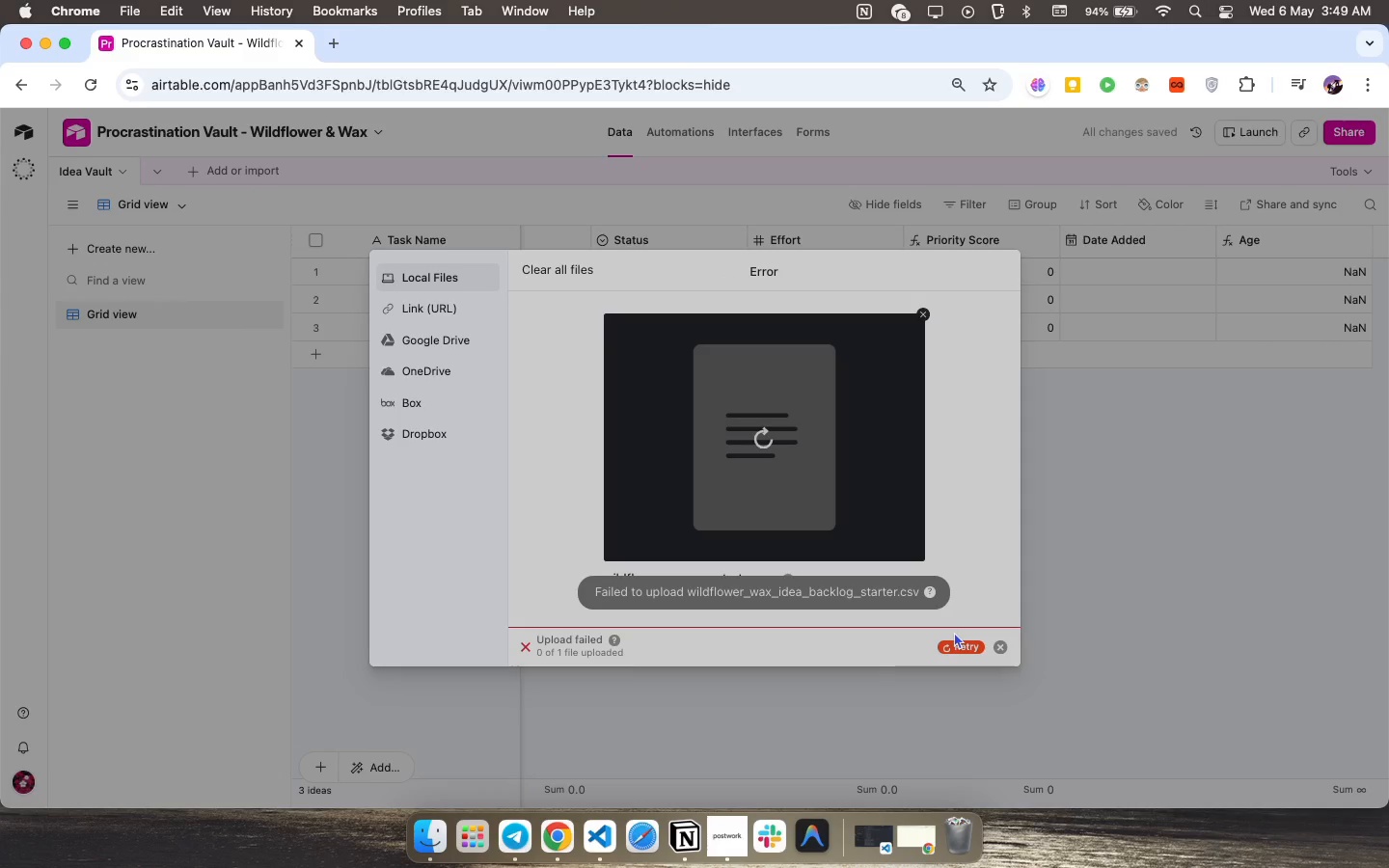 
wait(23.29)
 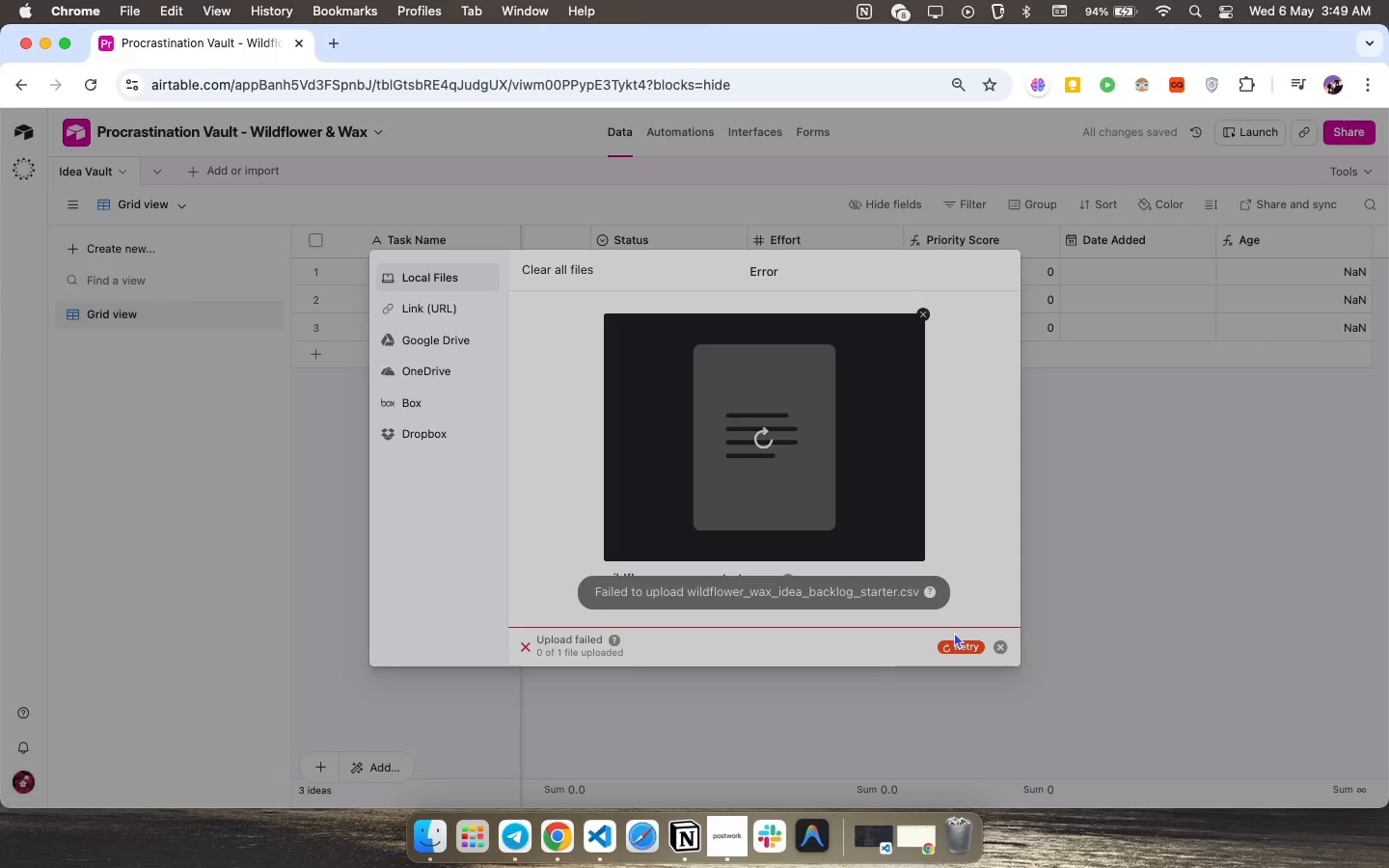 
left_click([956, 648])
 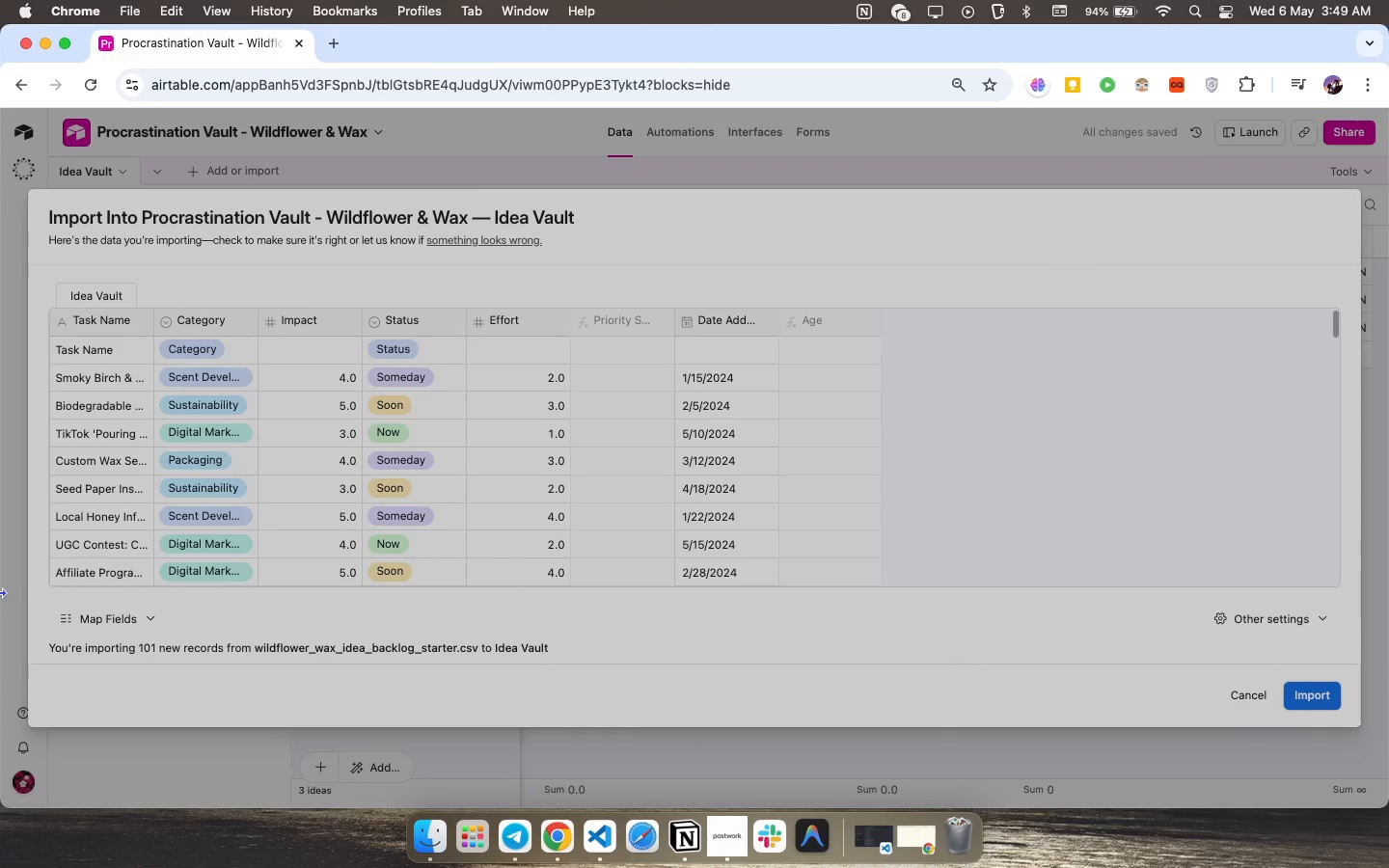 
wait(7.34)
 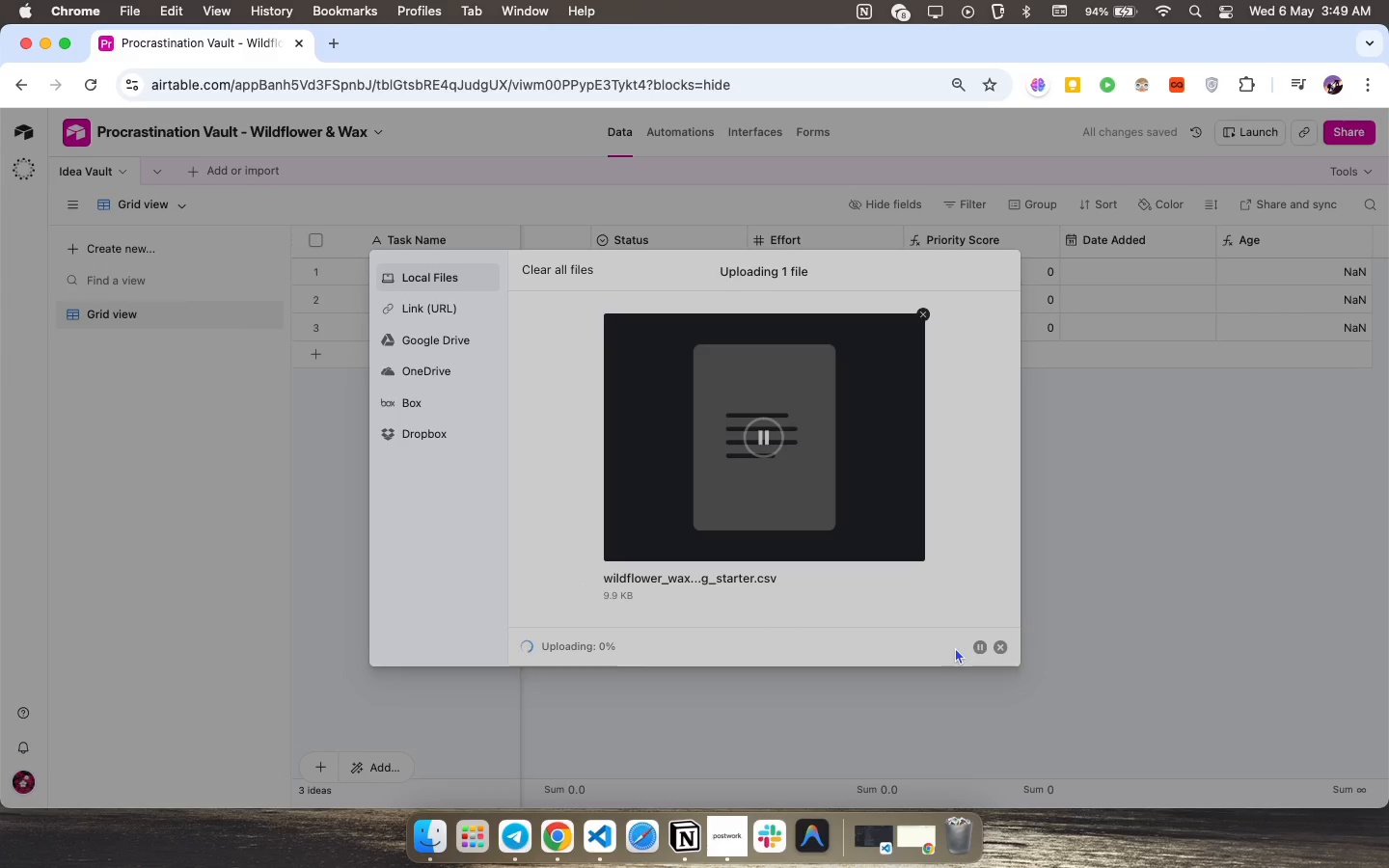 
left_click([145, 610])
 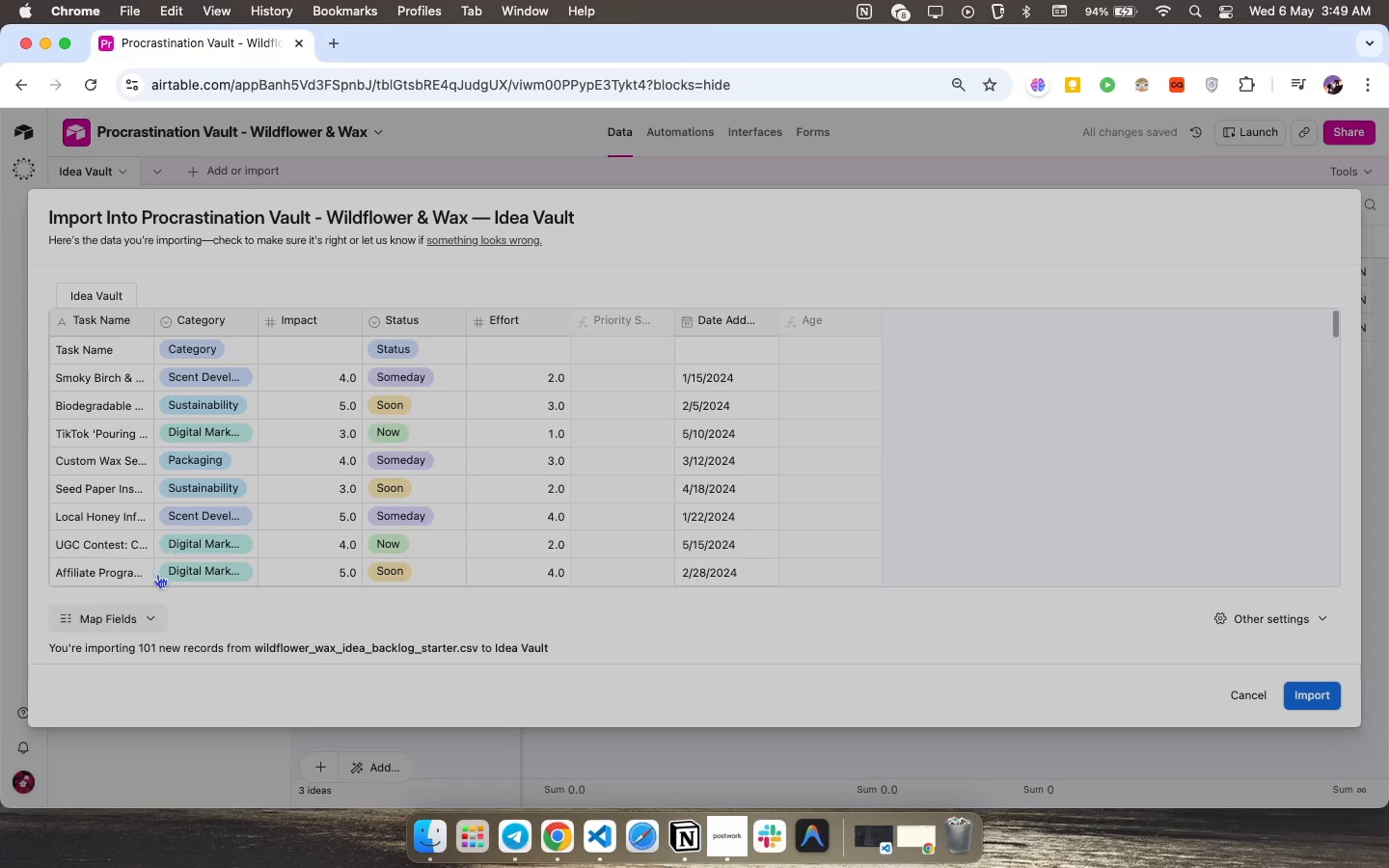 
mouse_move([123, 603])
 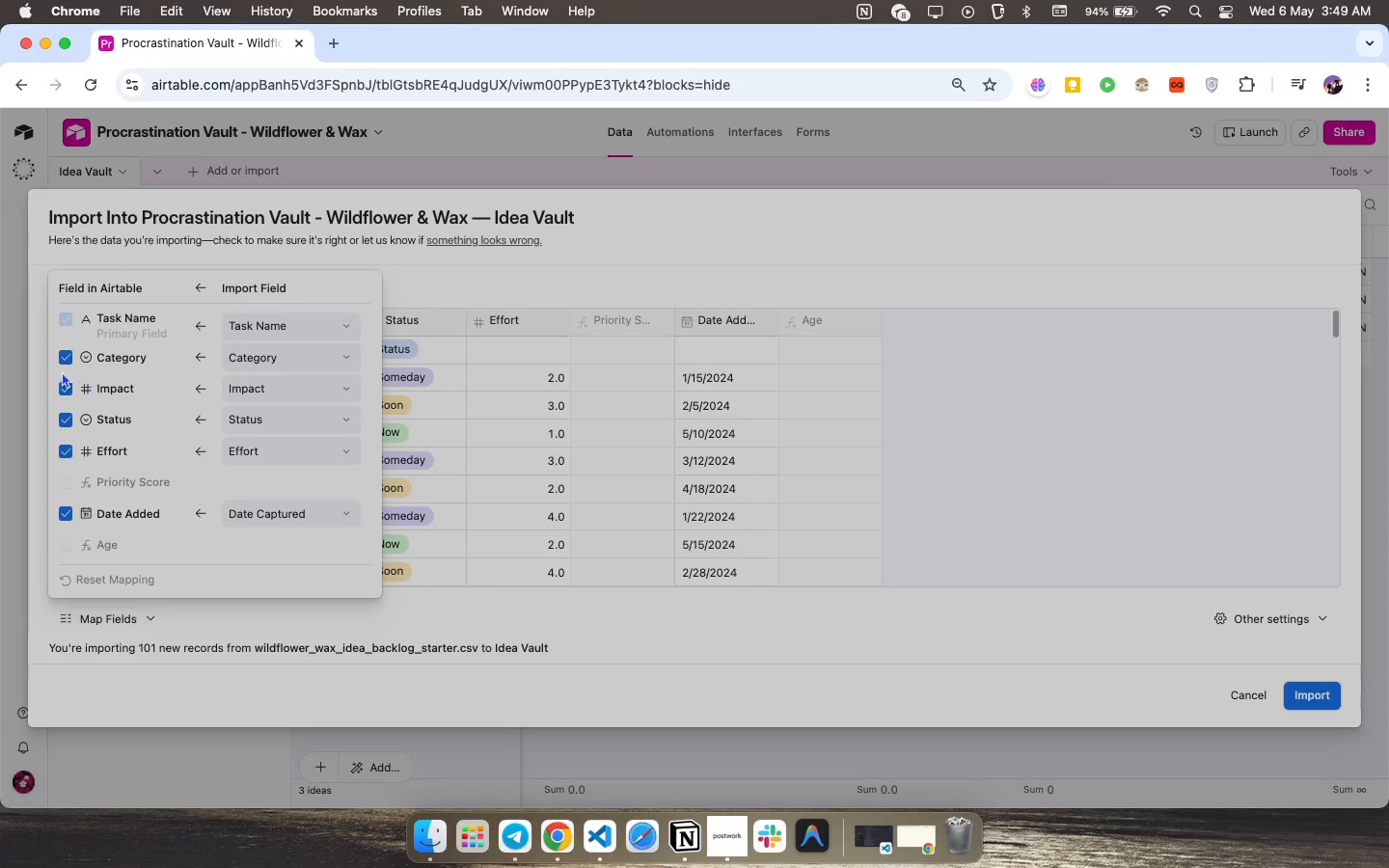 
scroll: coordinate [97, 523], scroll_direction: up, amount: 1.0
 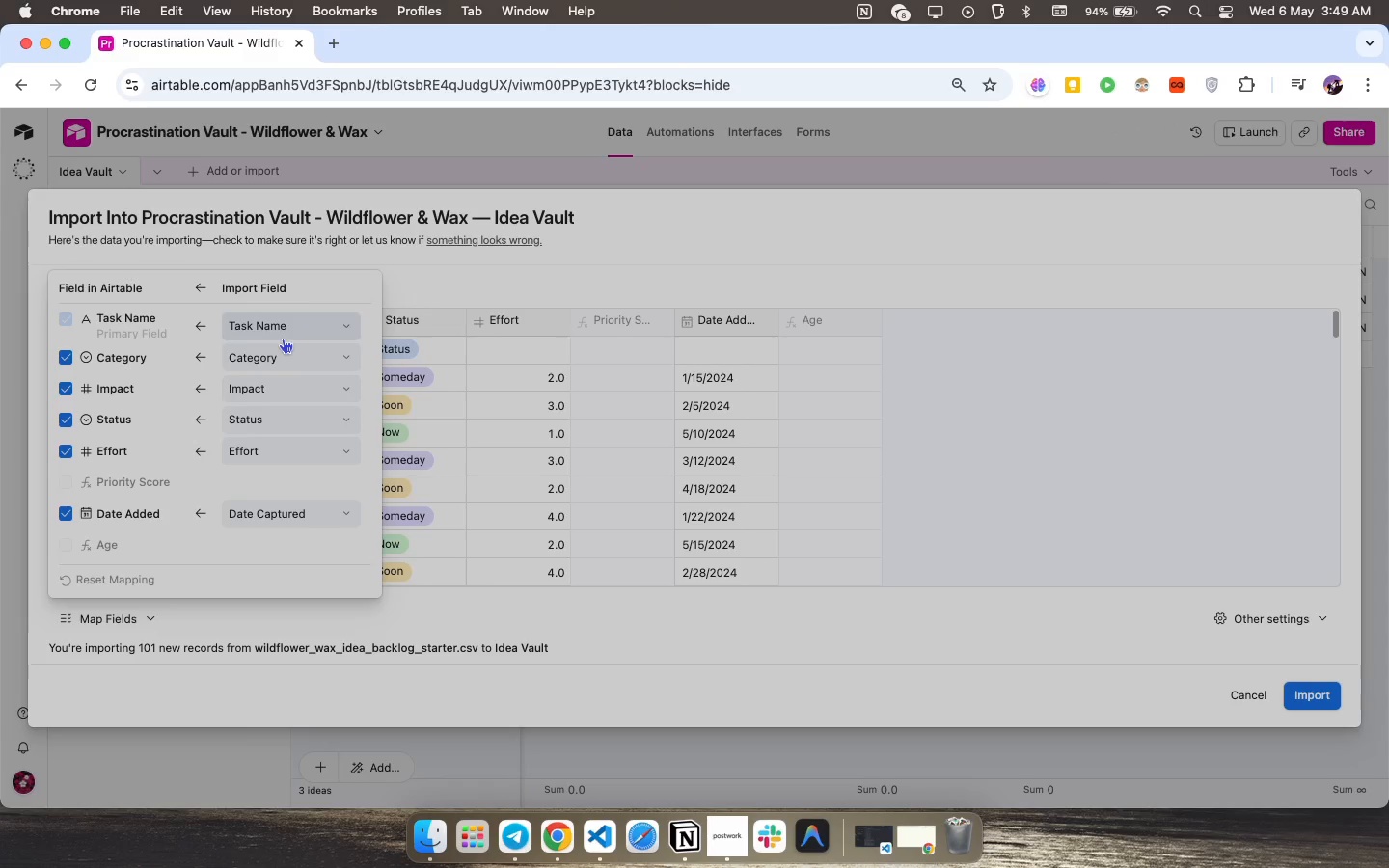 
scroll: coordinate [268, 527], scroll_direction: down, amount: 9.0
 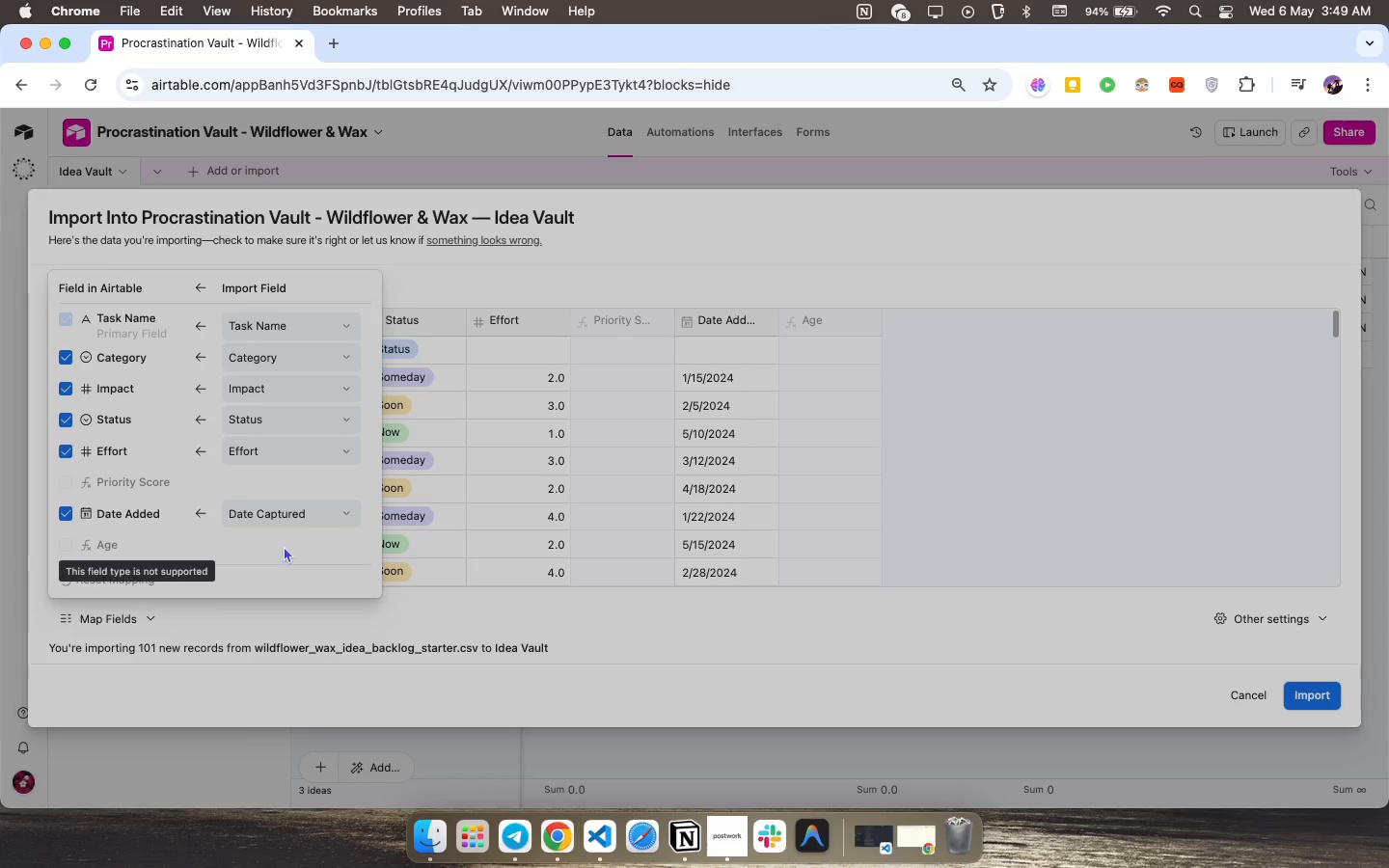 
left_click([295, 519])
 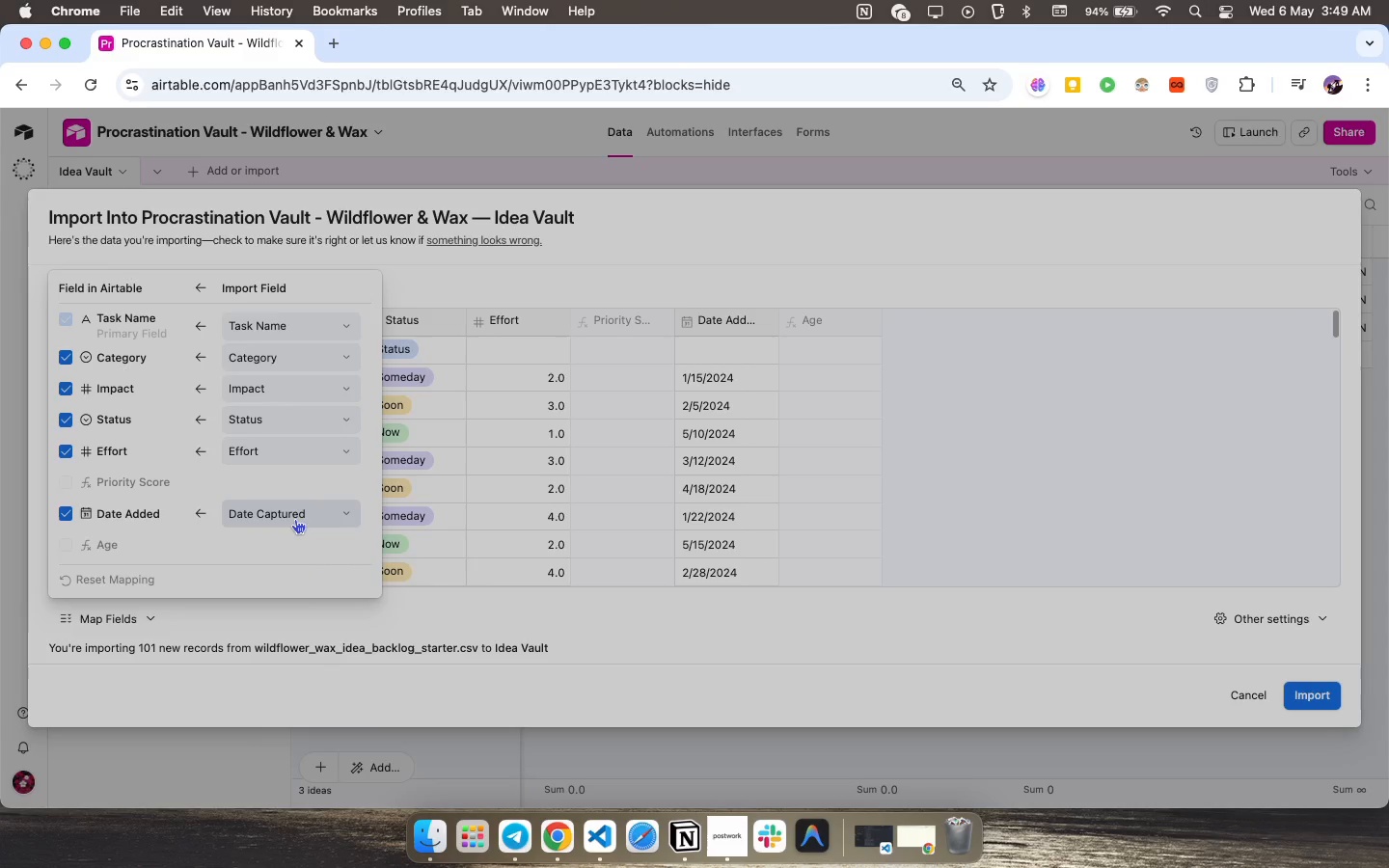 
left_click([295, 519])
 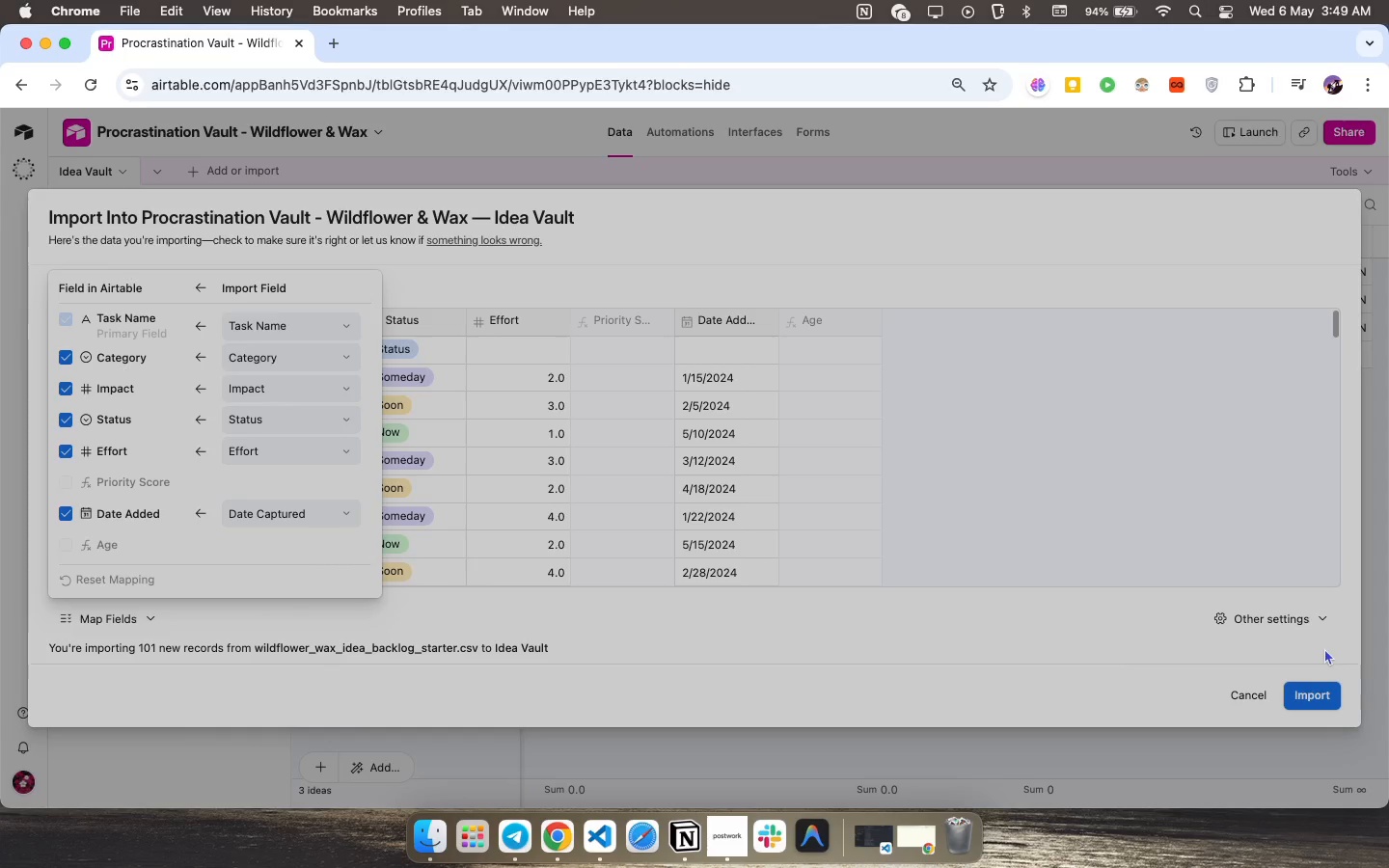 
left_click([1059, 661])
 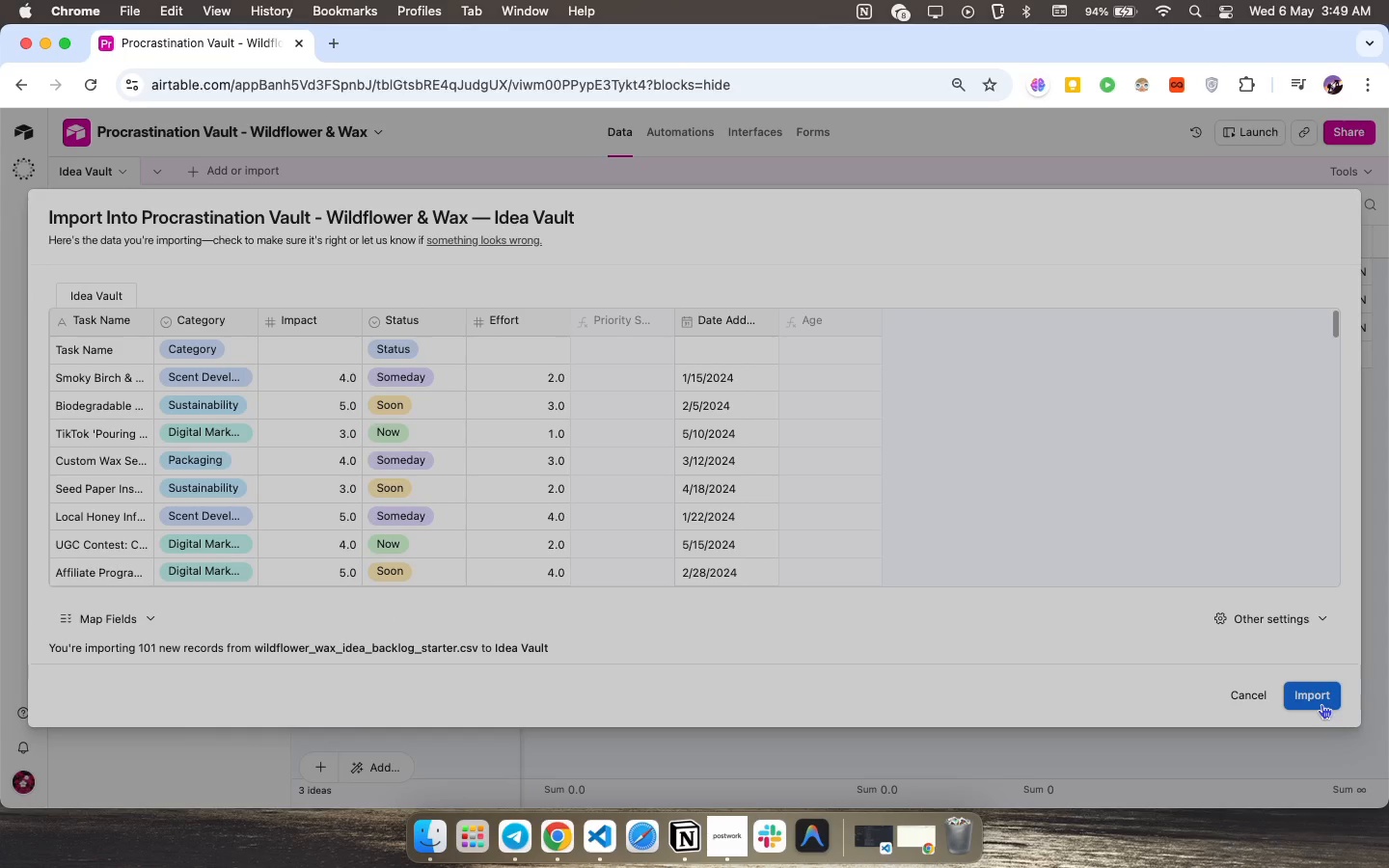 
left_click([1318, 693])
 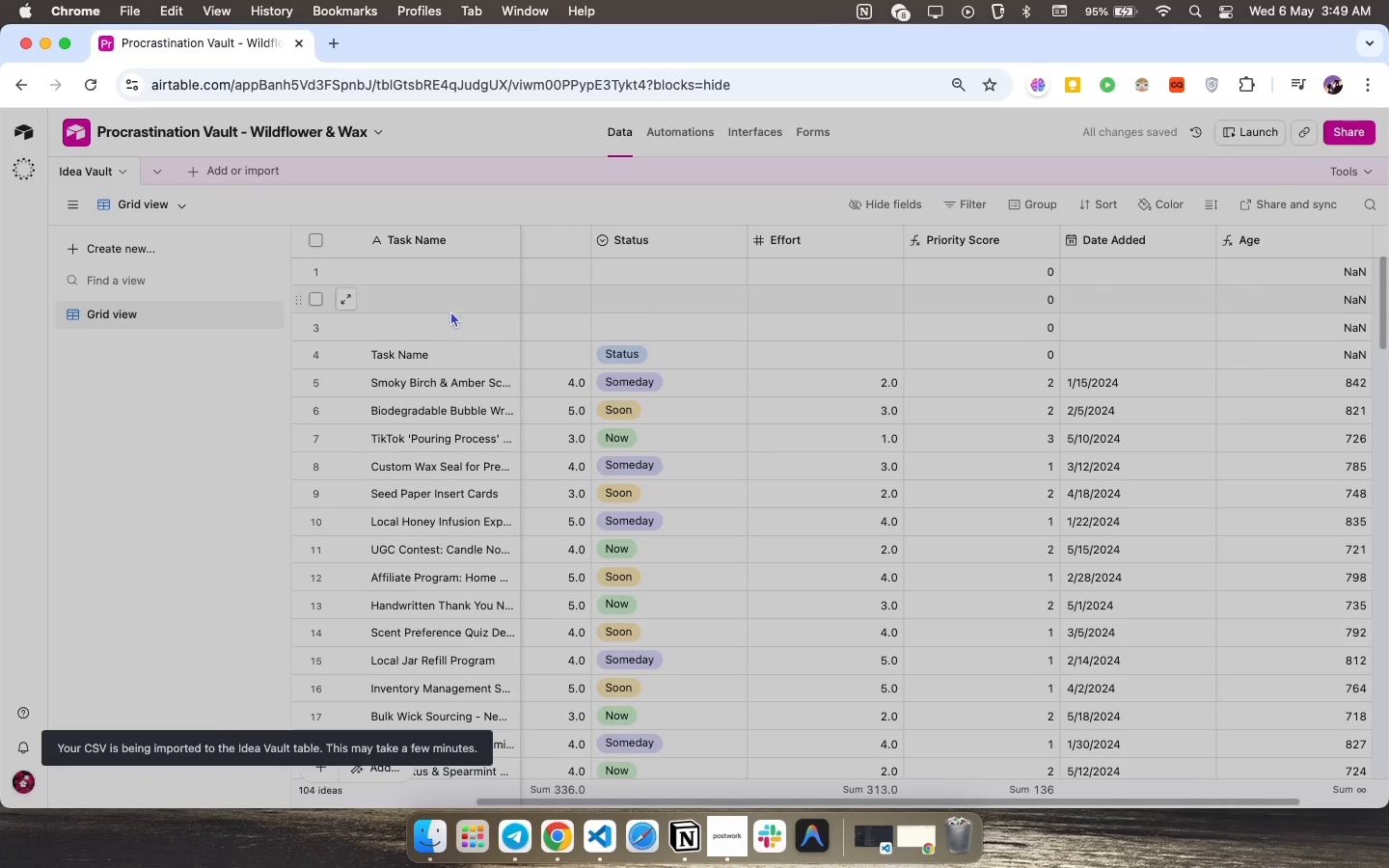 
wait(5.35)
 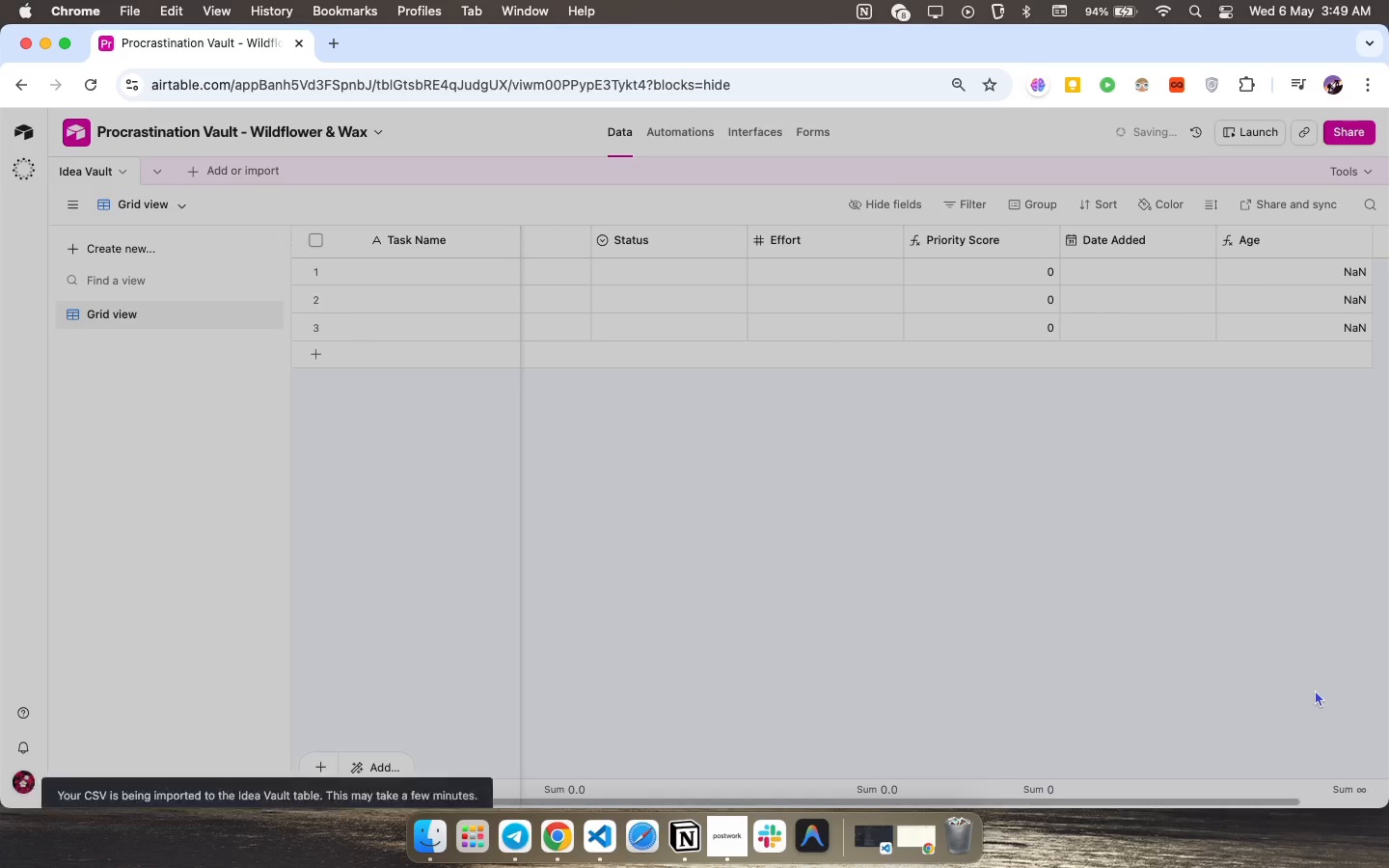 
left_click([321, 350])
 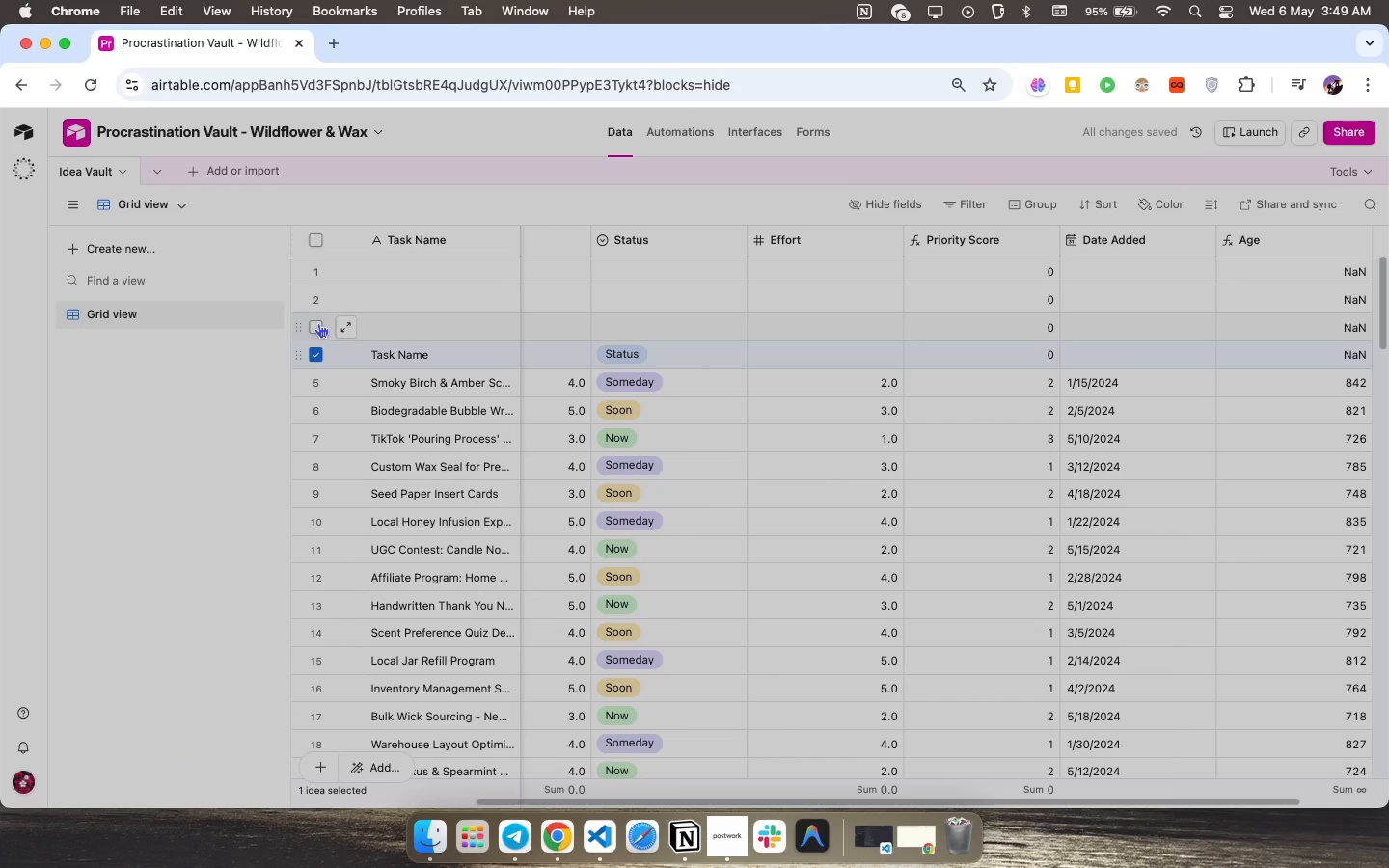 
left_click([318, 323])
 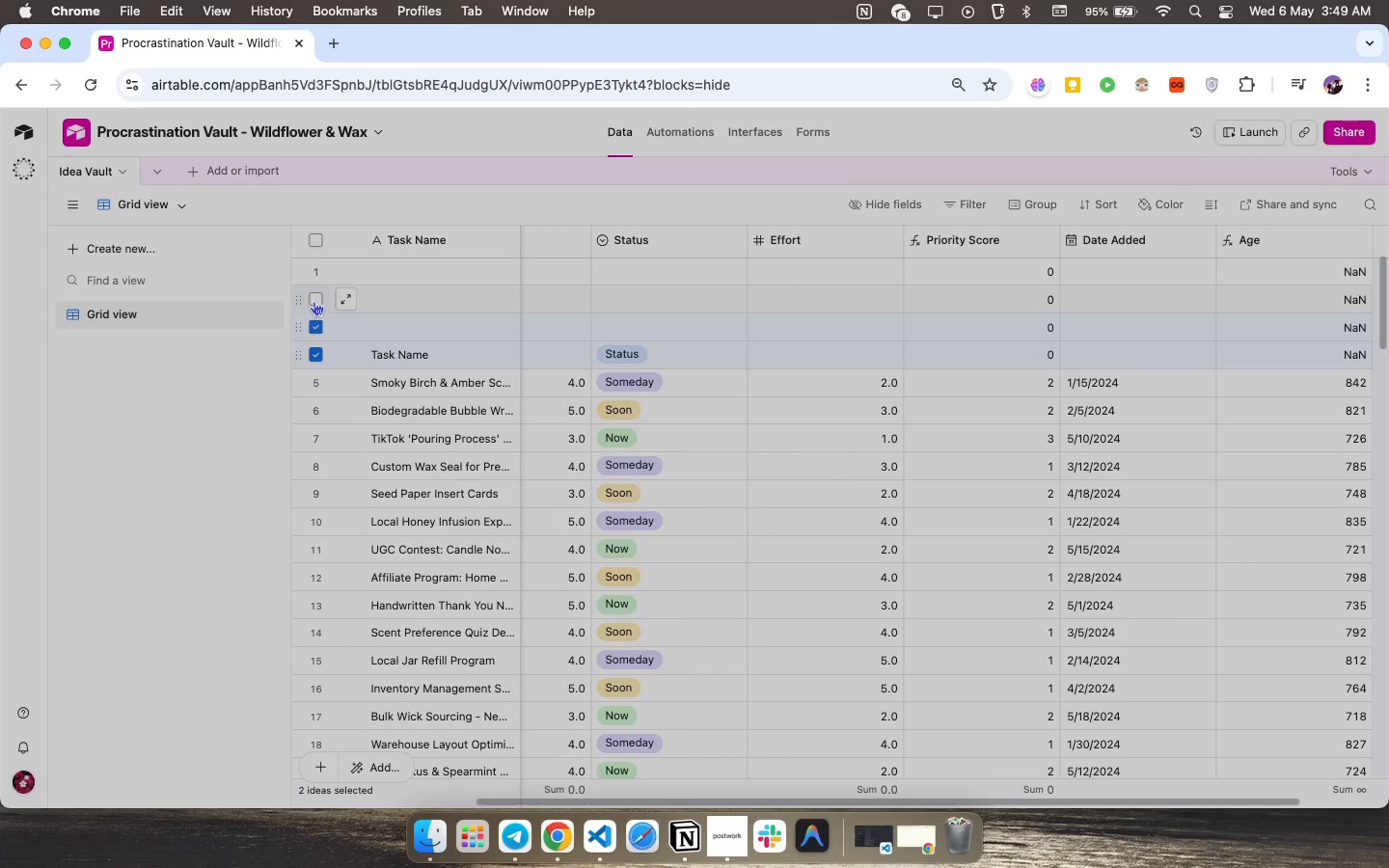 
left_click([313, 301])
 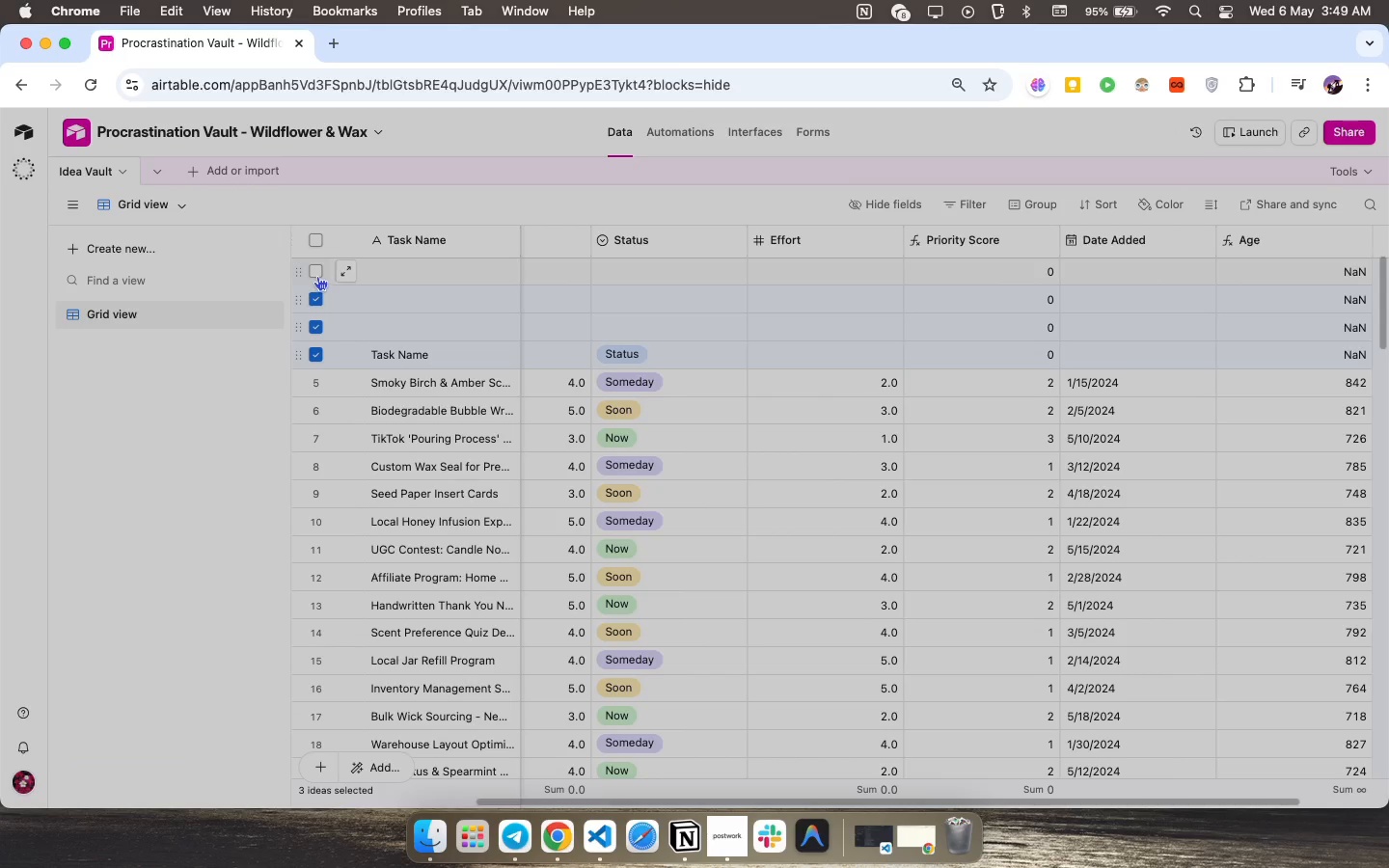 
left_click([317, 273])
 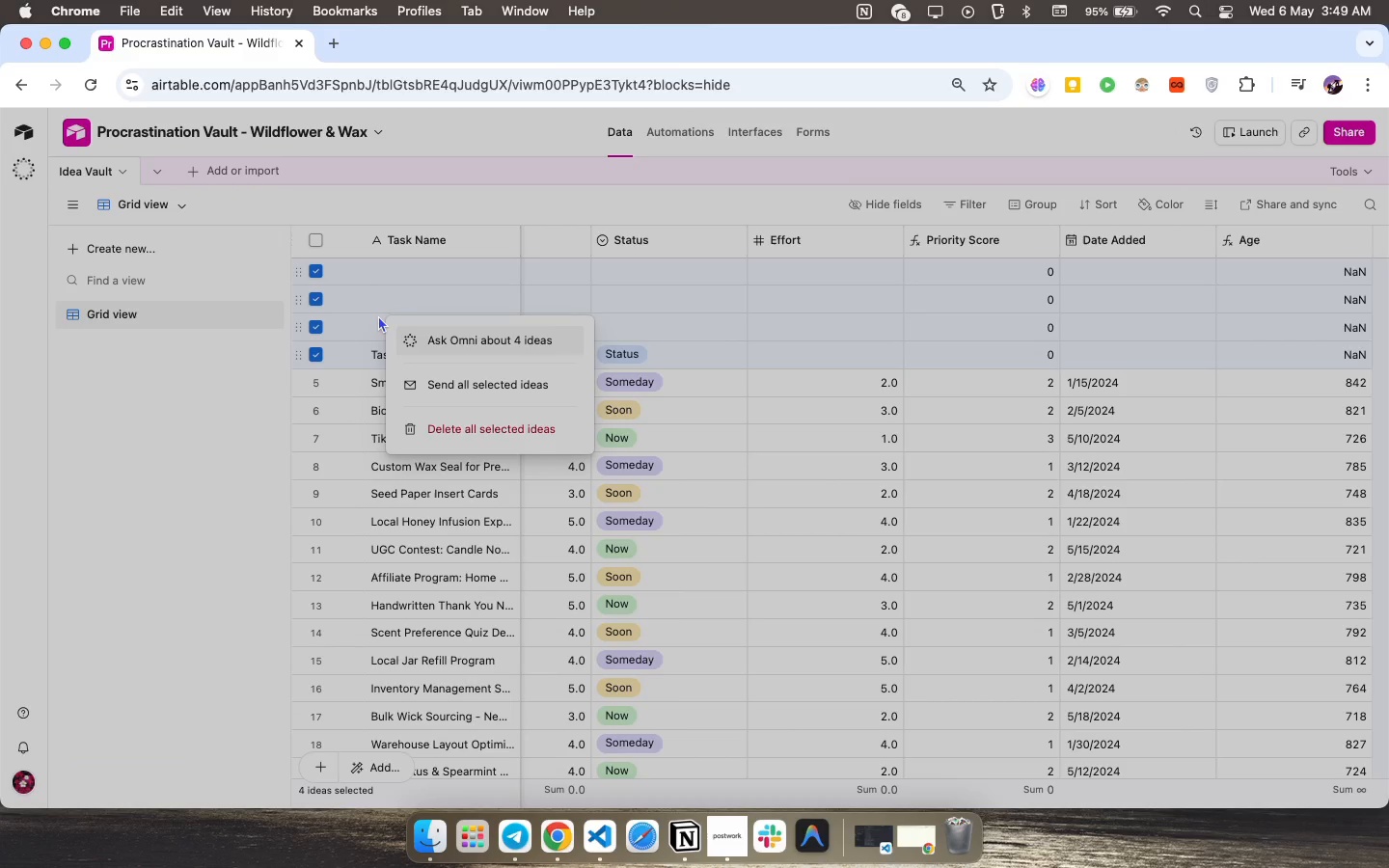 
right_click([378, 315])
 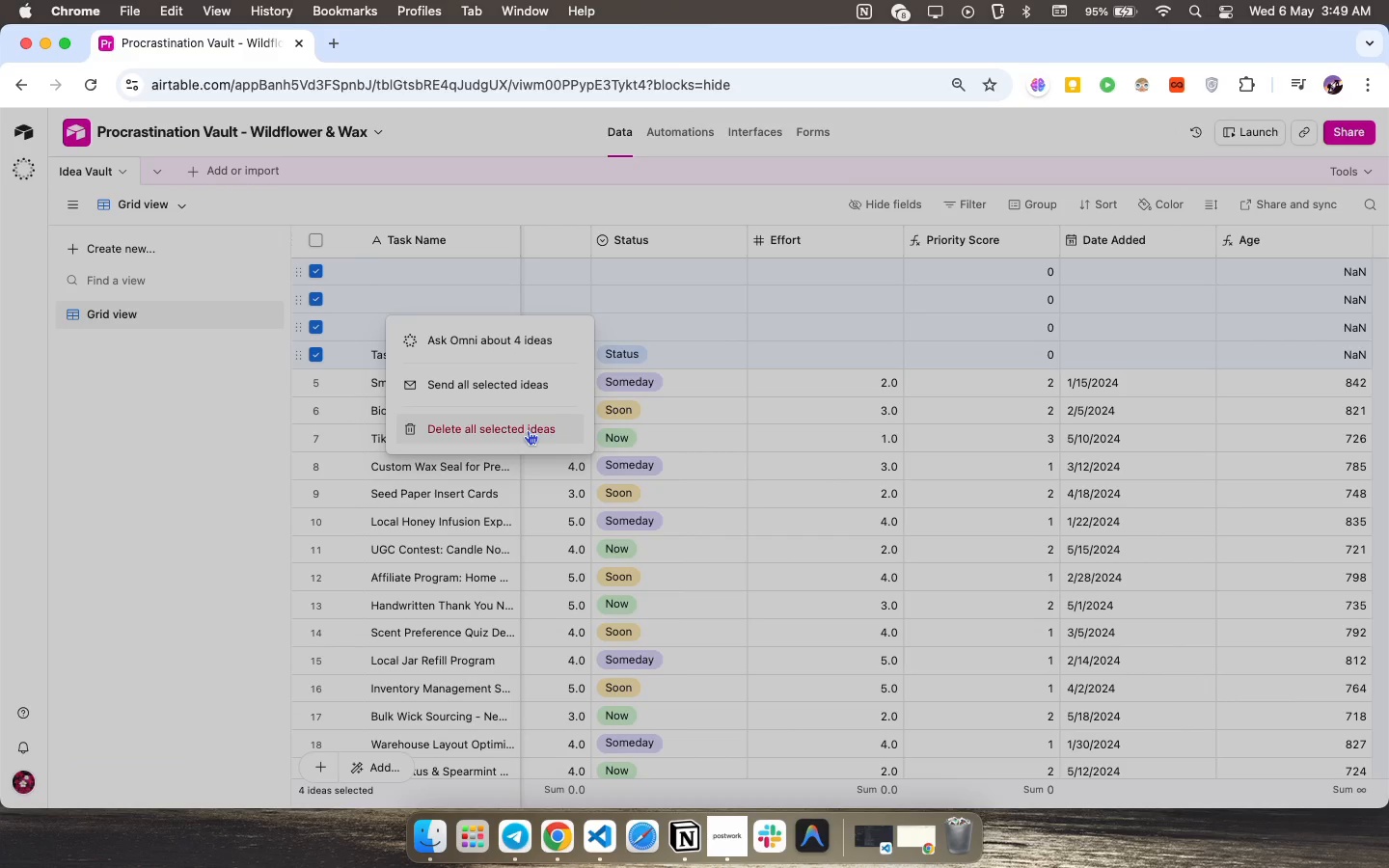 
left_click([528, 430])
 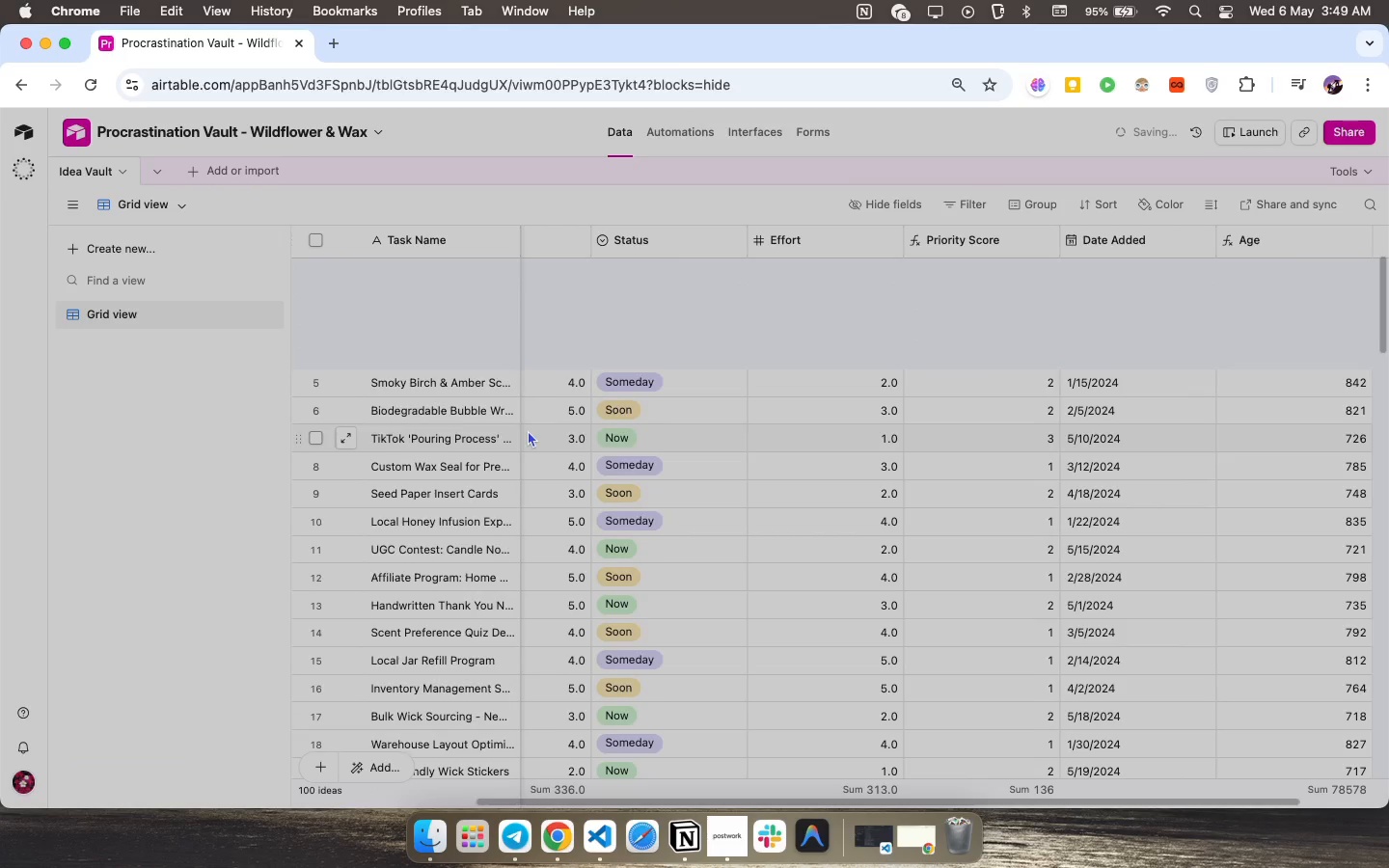 
scroll: coordinate [878, 376], scroll_direction: up, amount: 424.0
 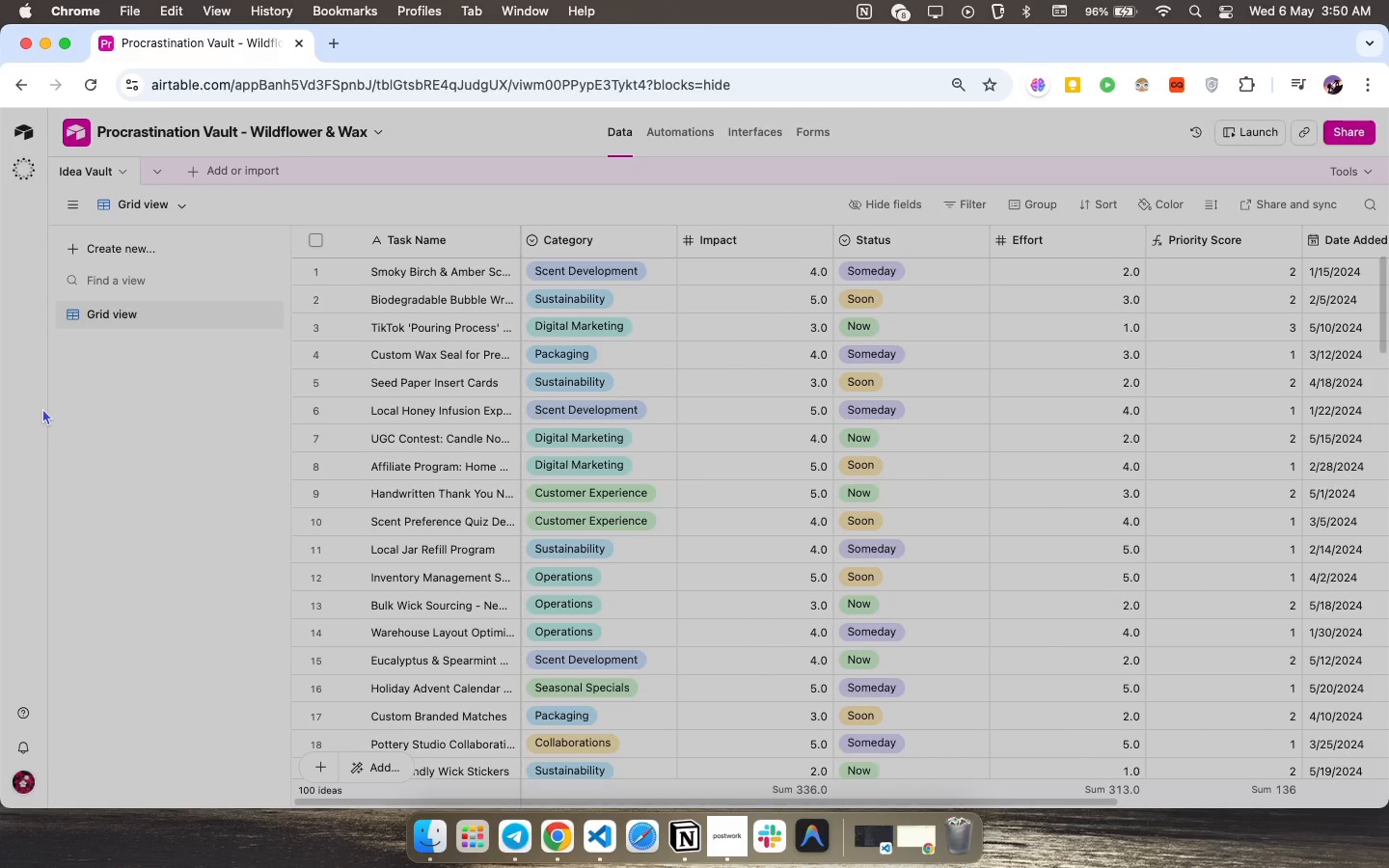 
wait(62.32)
 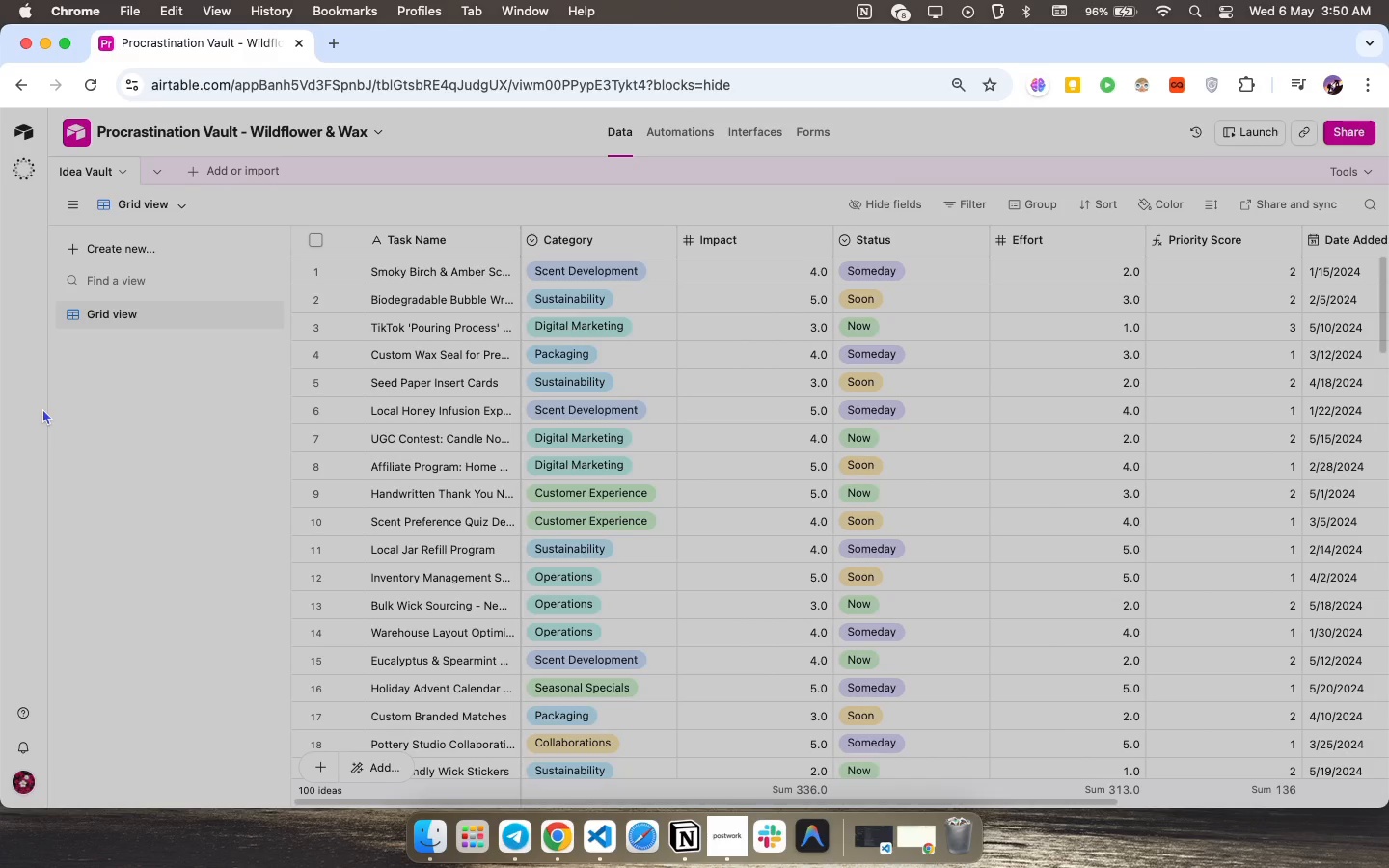 
left_click([118, 237])
 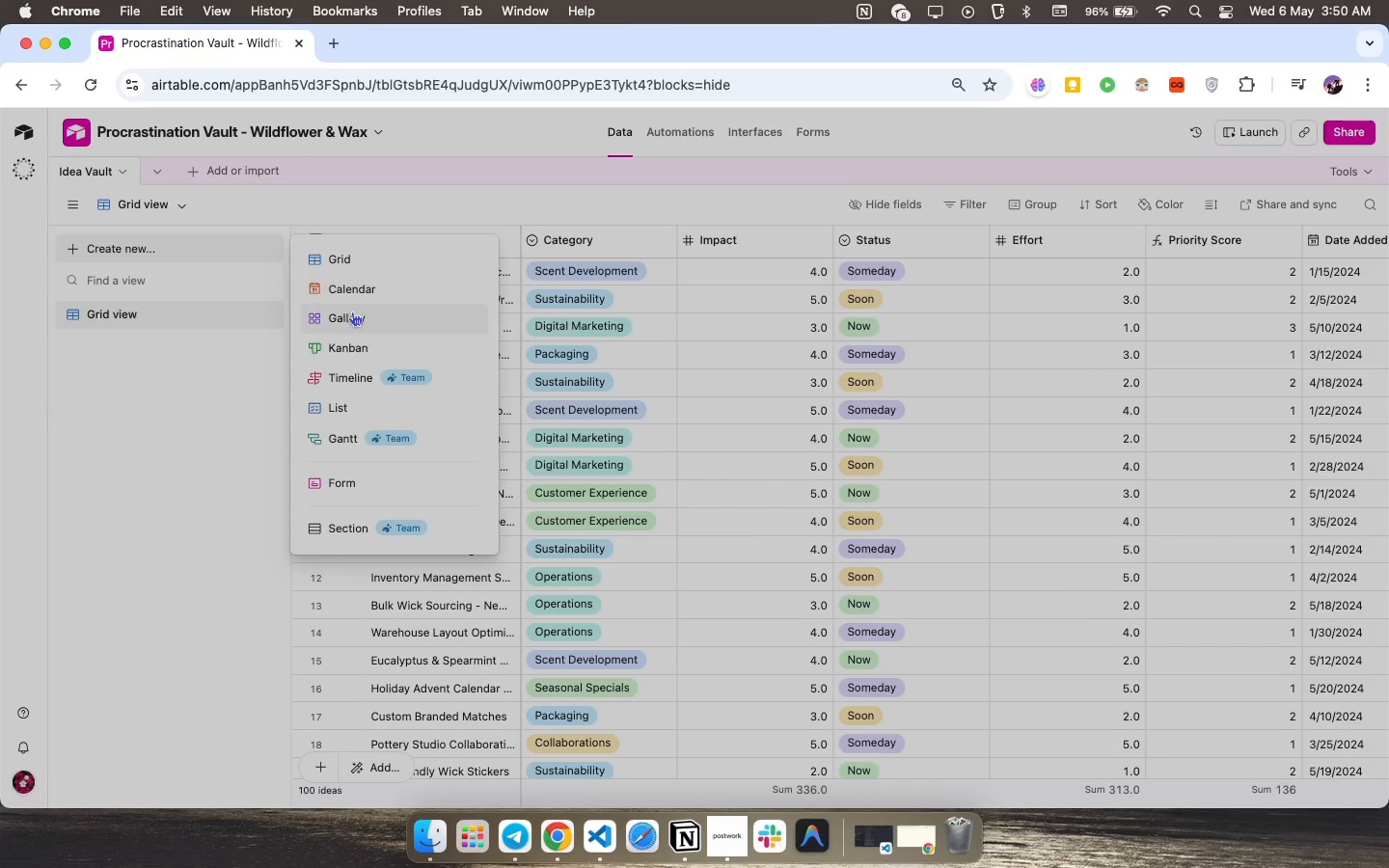 
left_click([352, 312])
 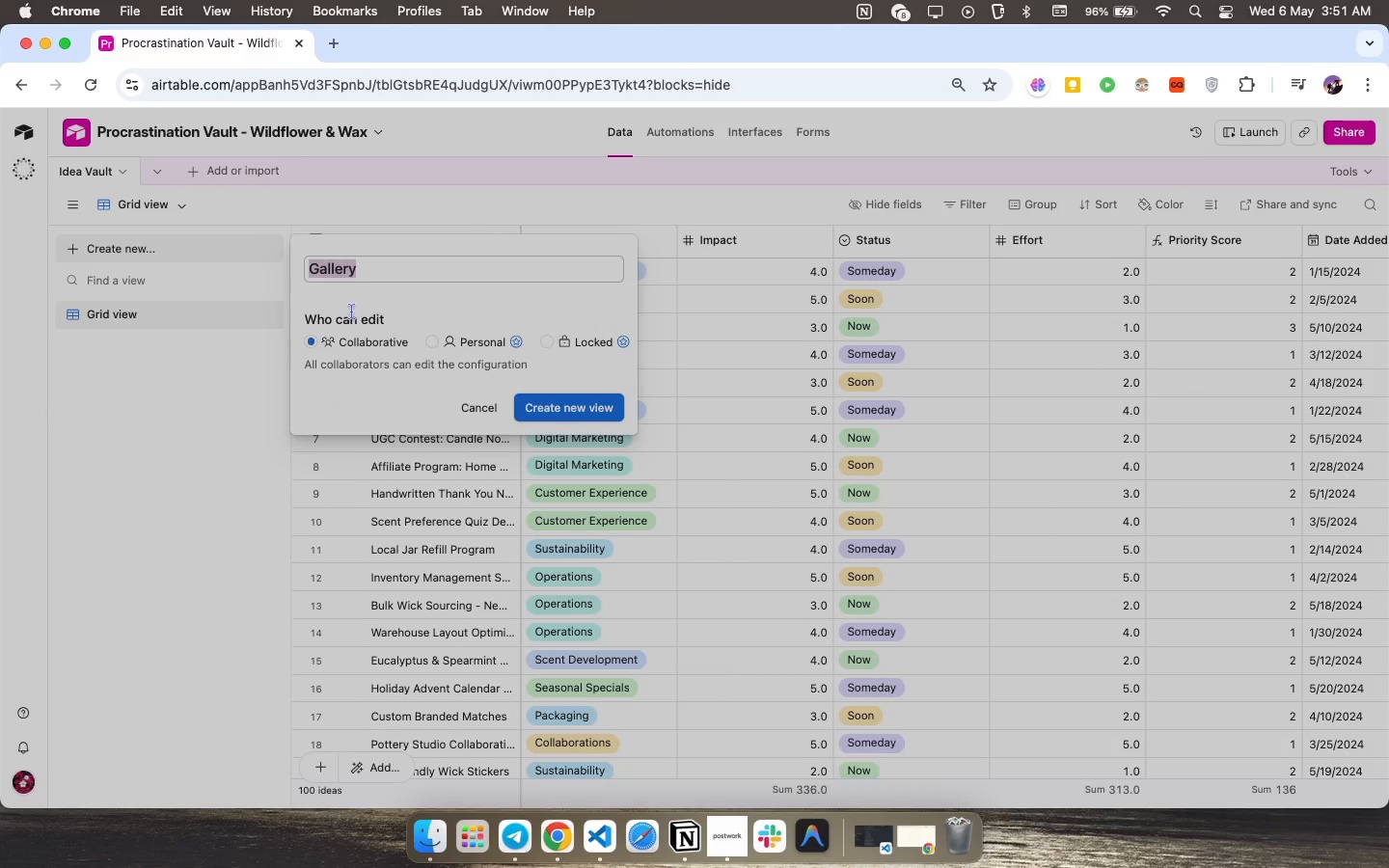 
type(The Incubator)
 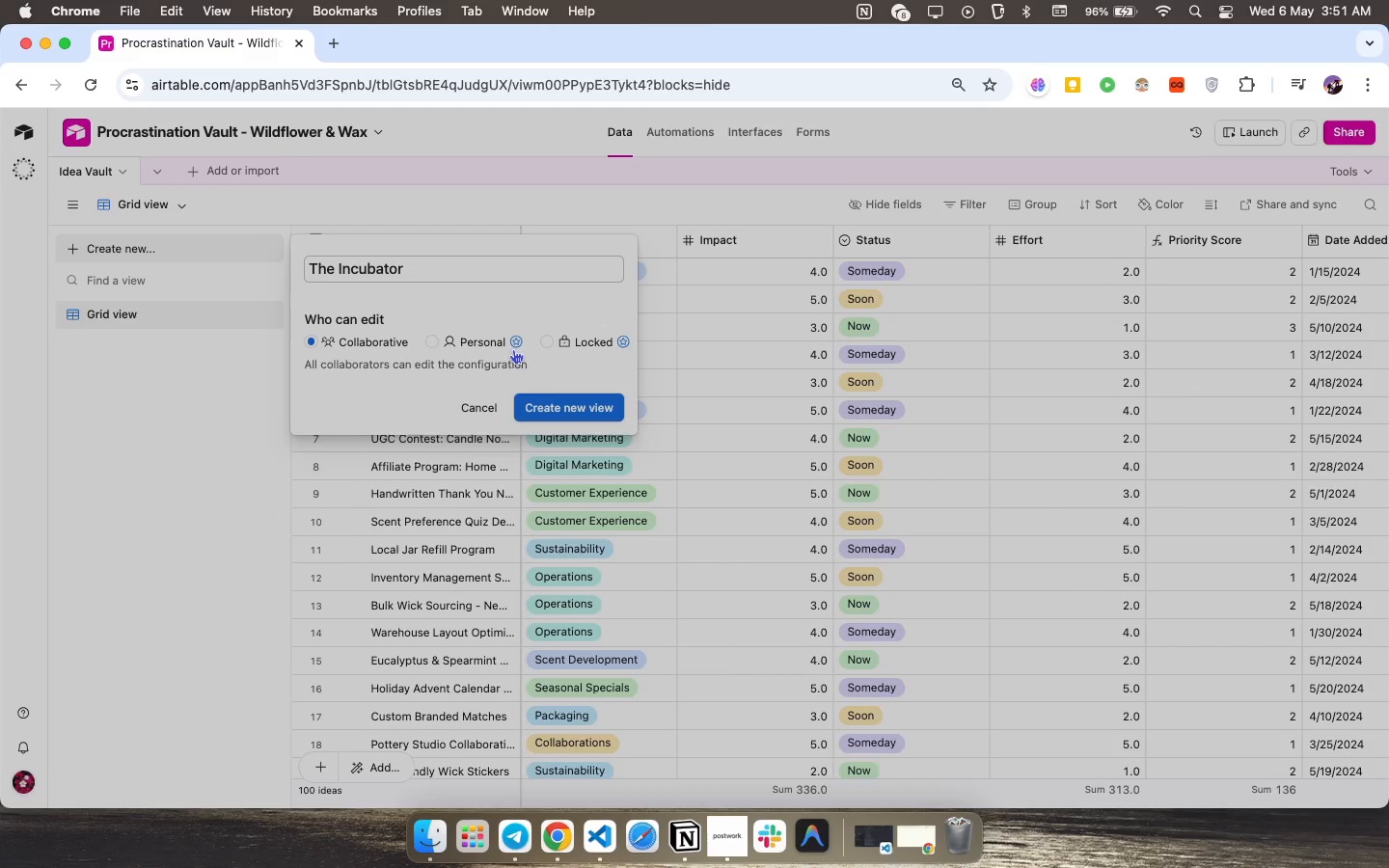 
left_click([547, 404])
 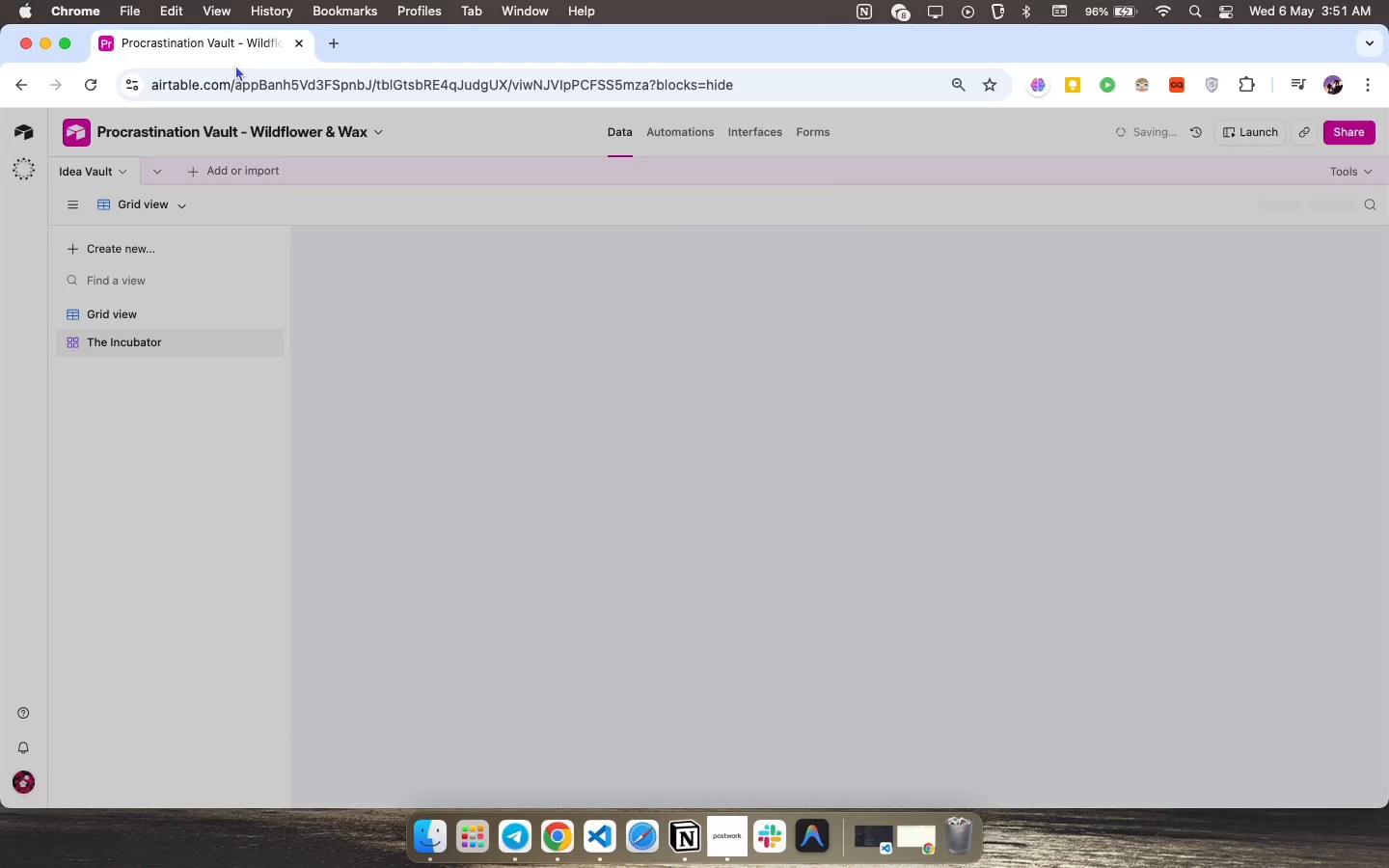 
mouse_move([220, 90])
 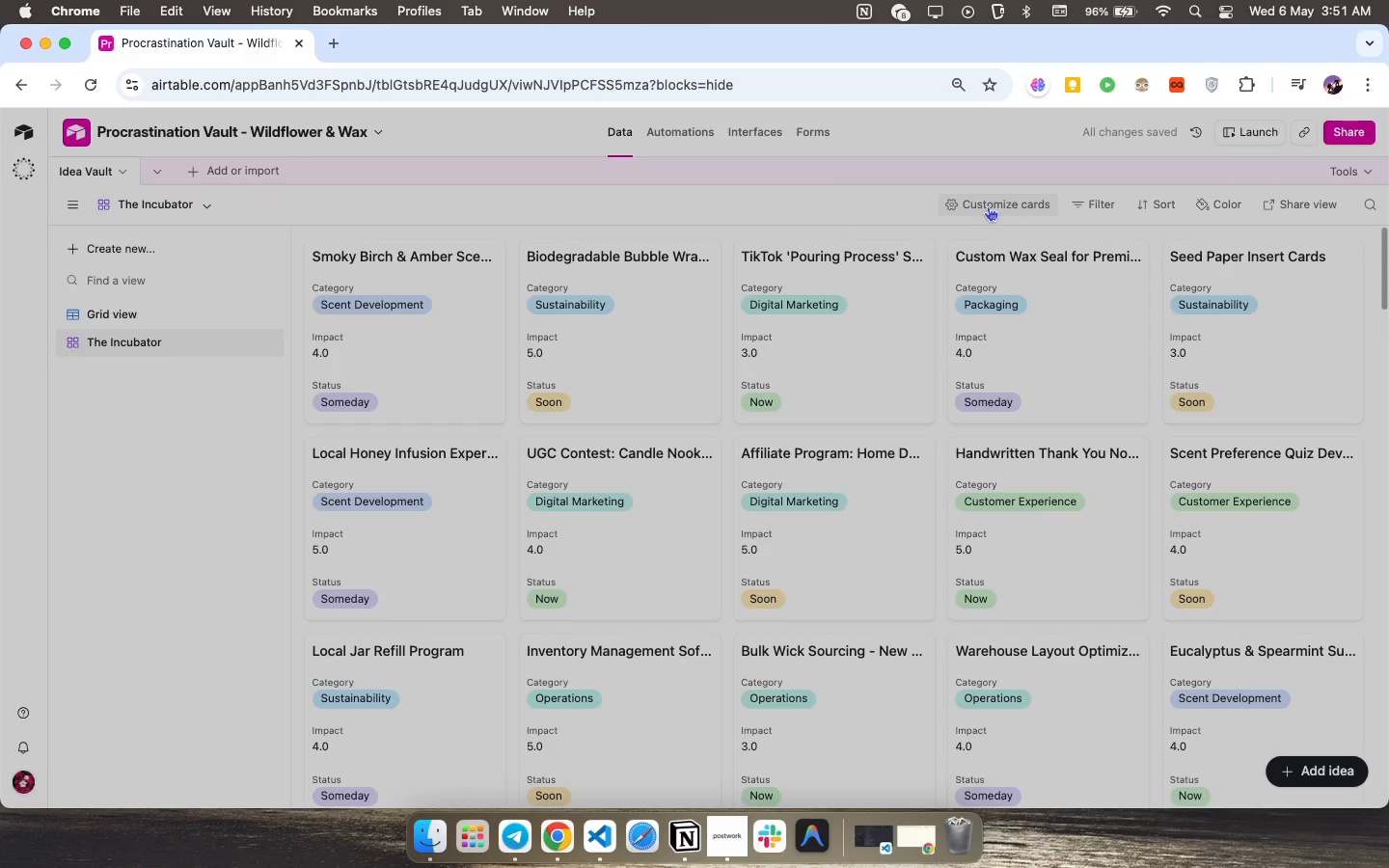 
left_click([988, 206])
 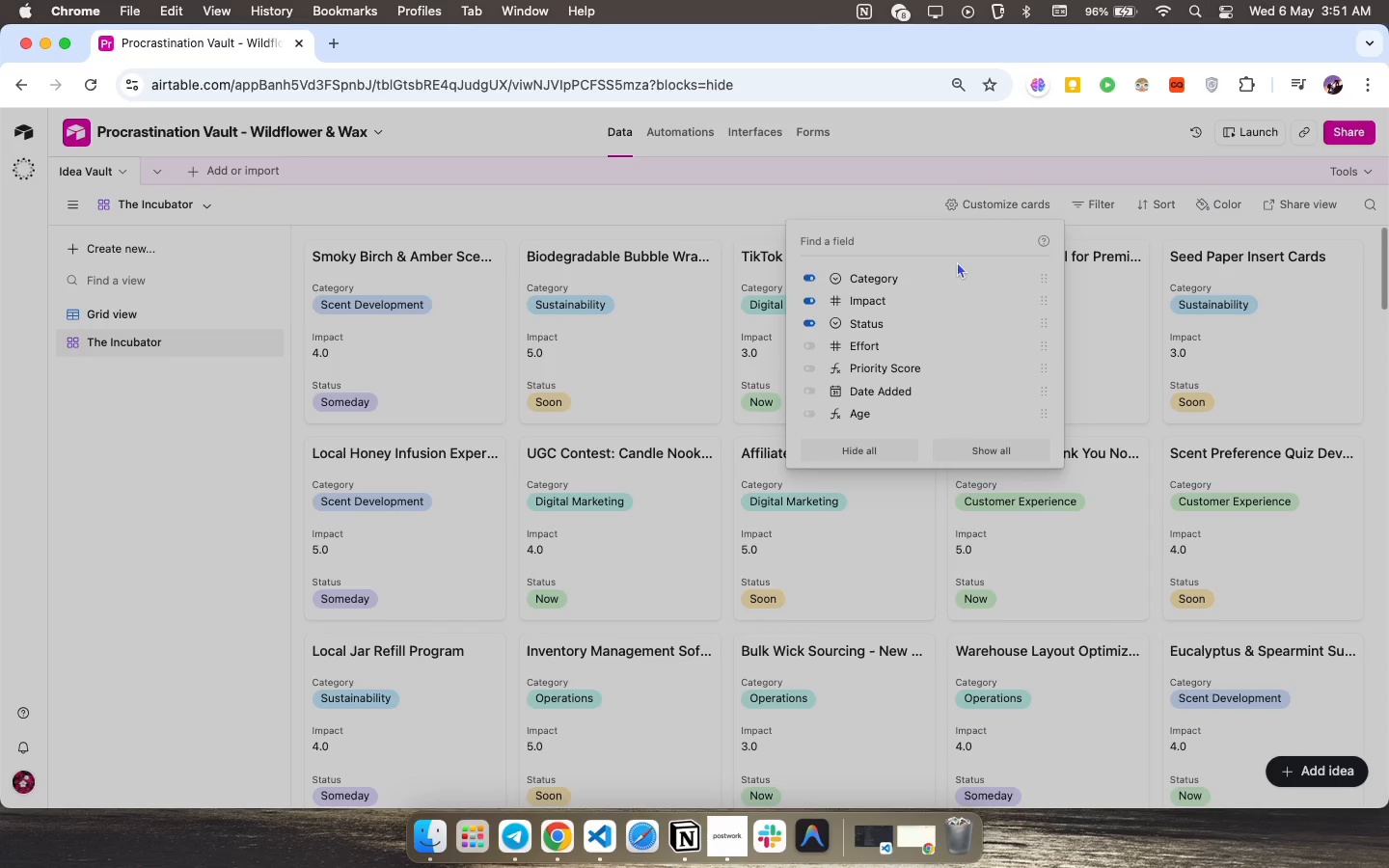 
wait(6.57)
 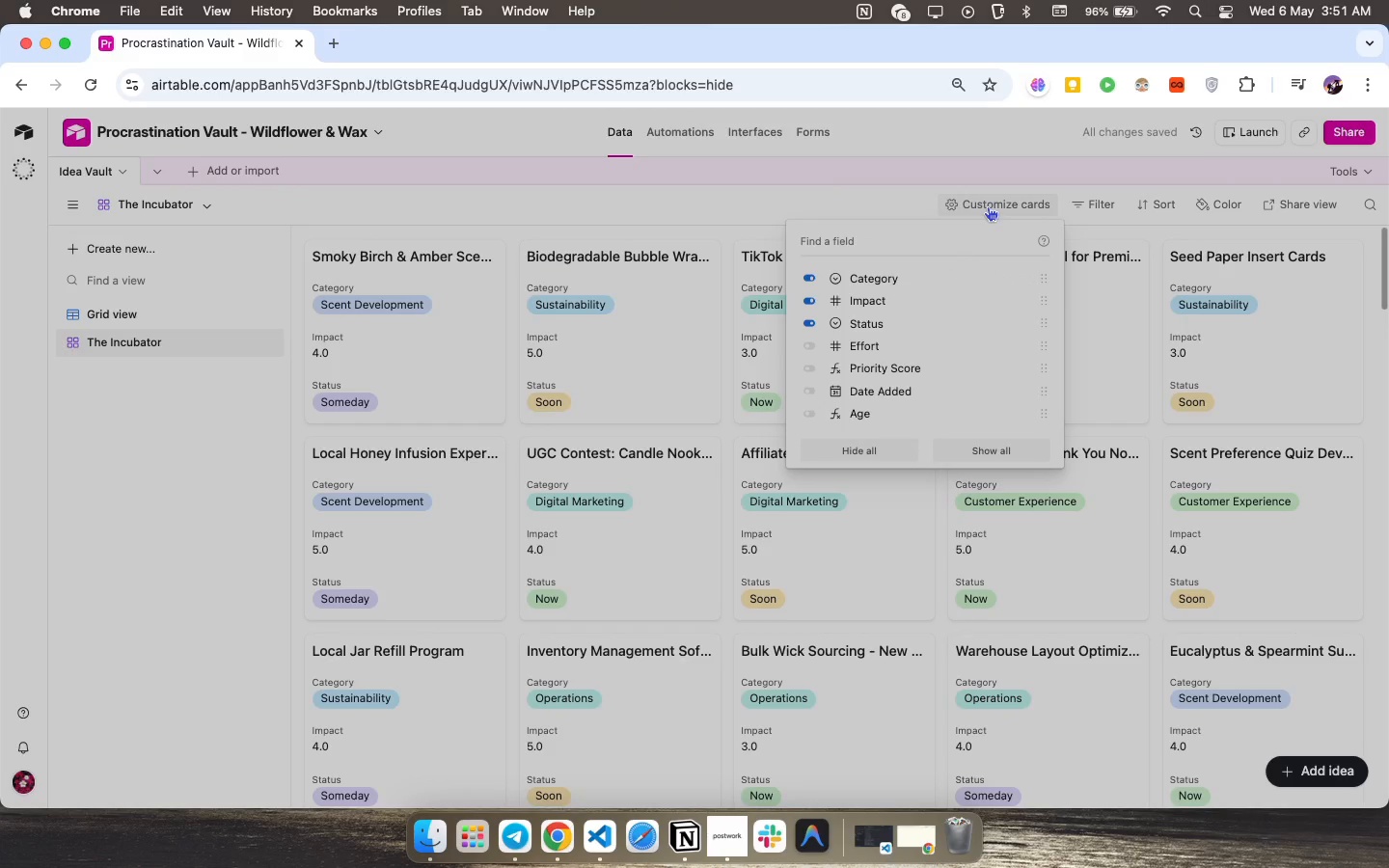 
left_click([814, 295])
 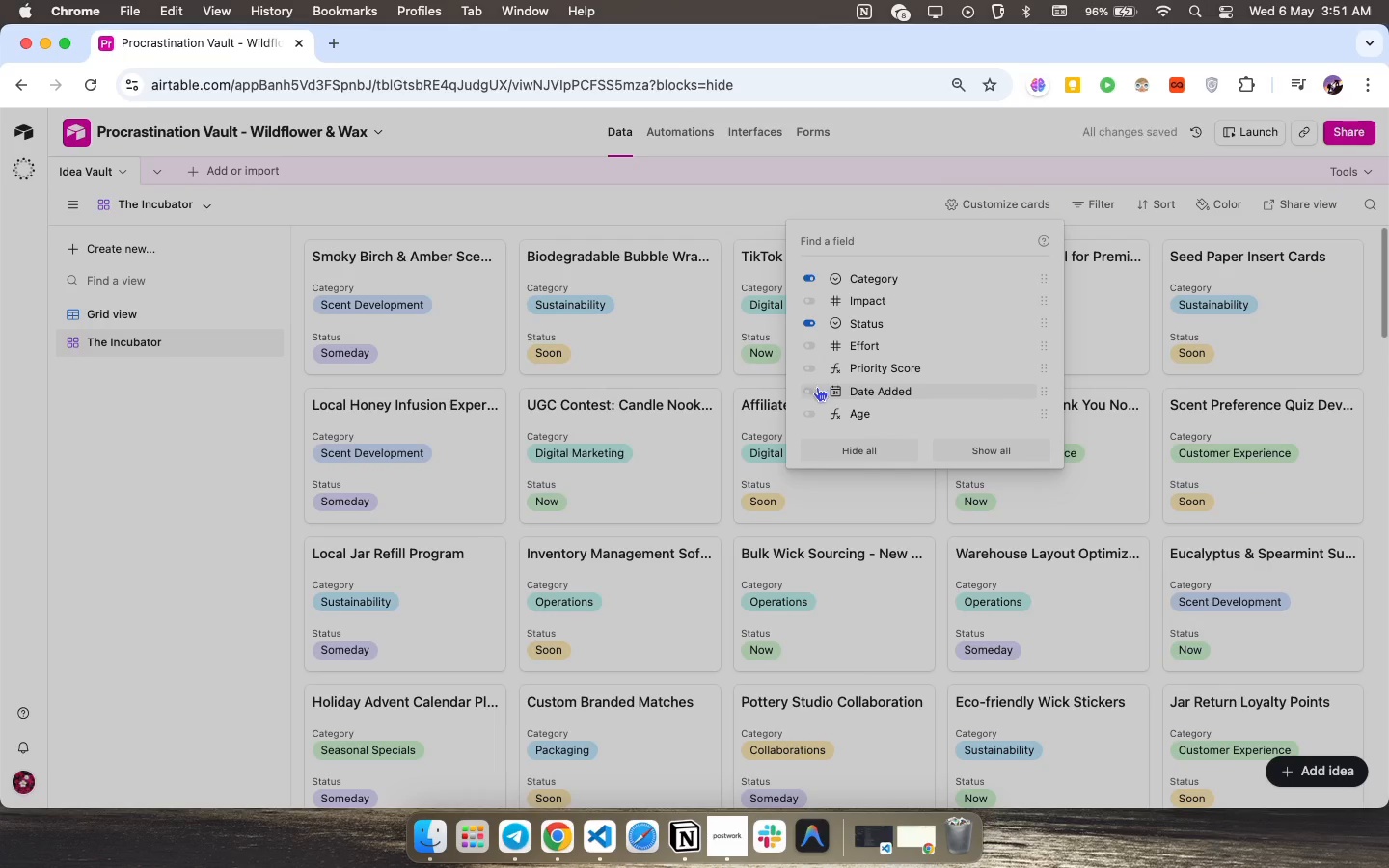 
left_click([811, 390])
 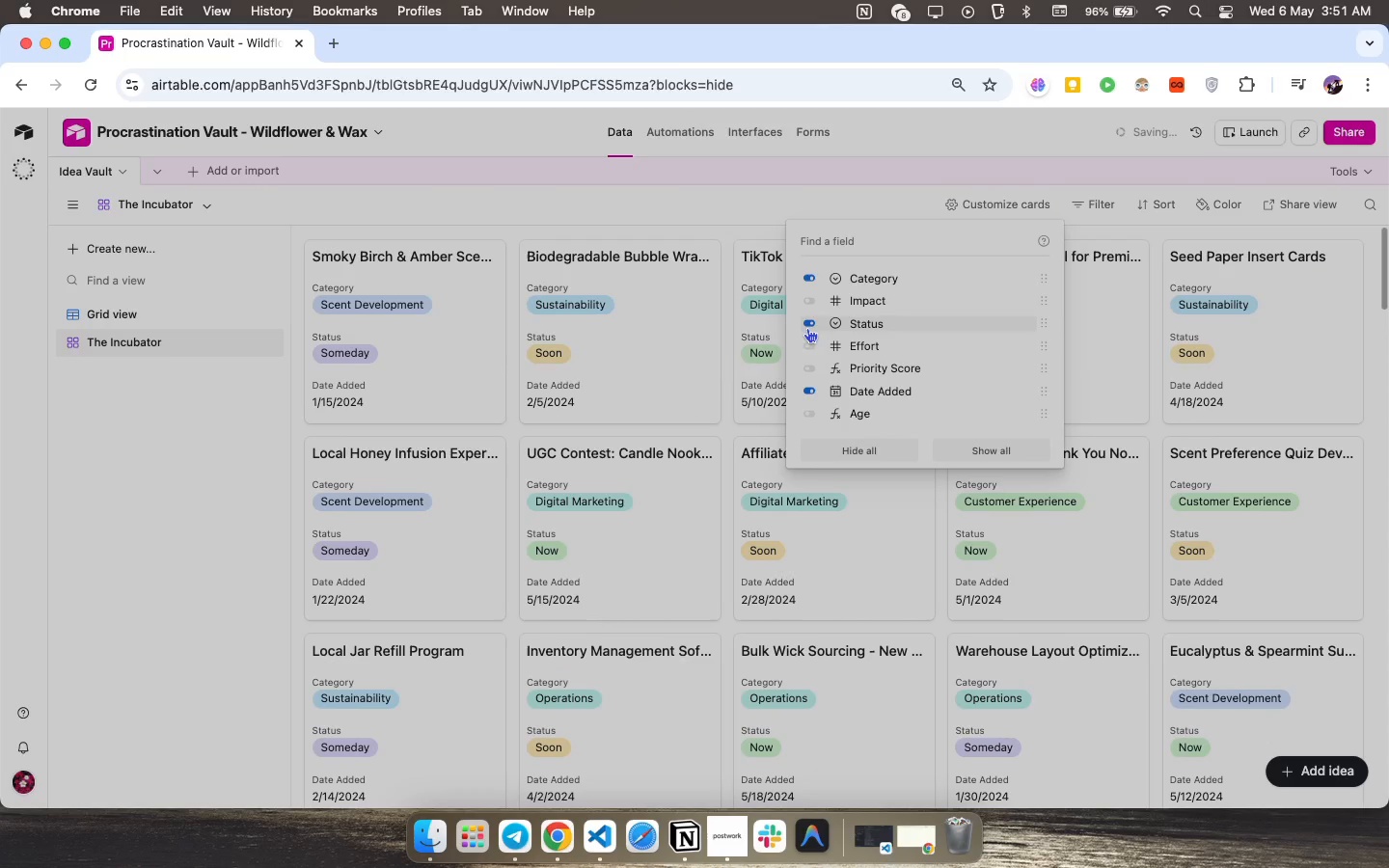 
left_click([808, 328])
 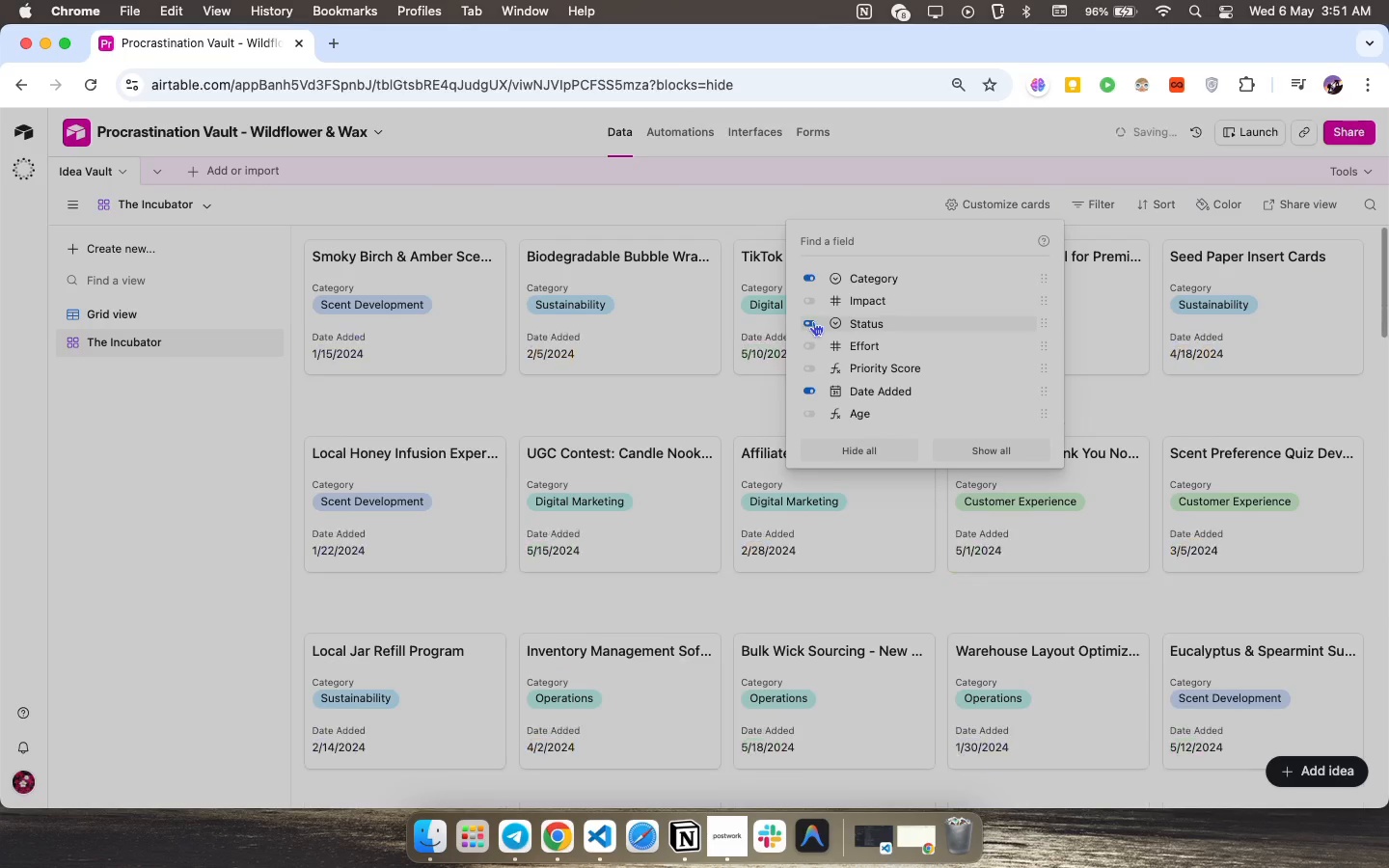 
left_click([813, 319])
 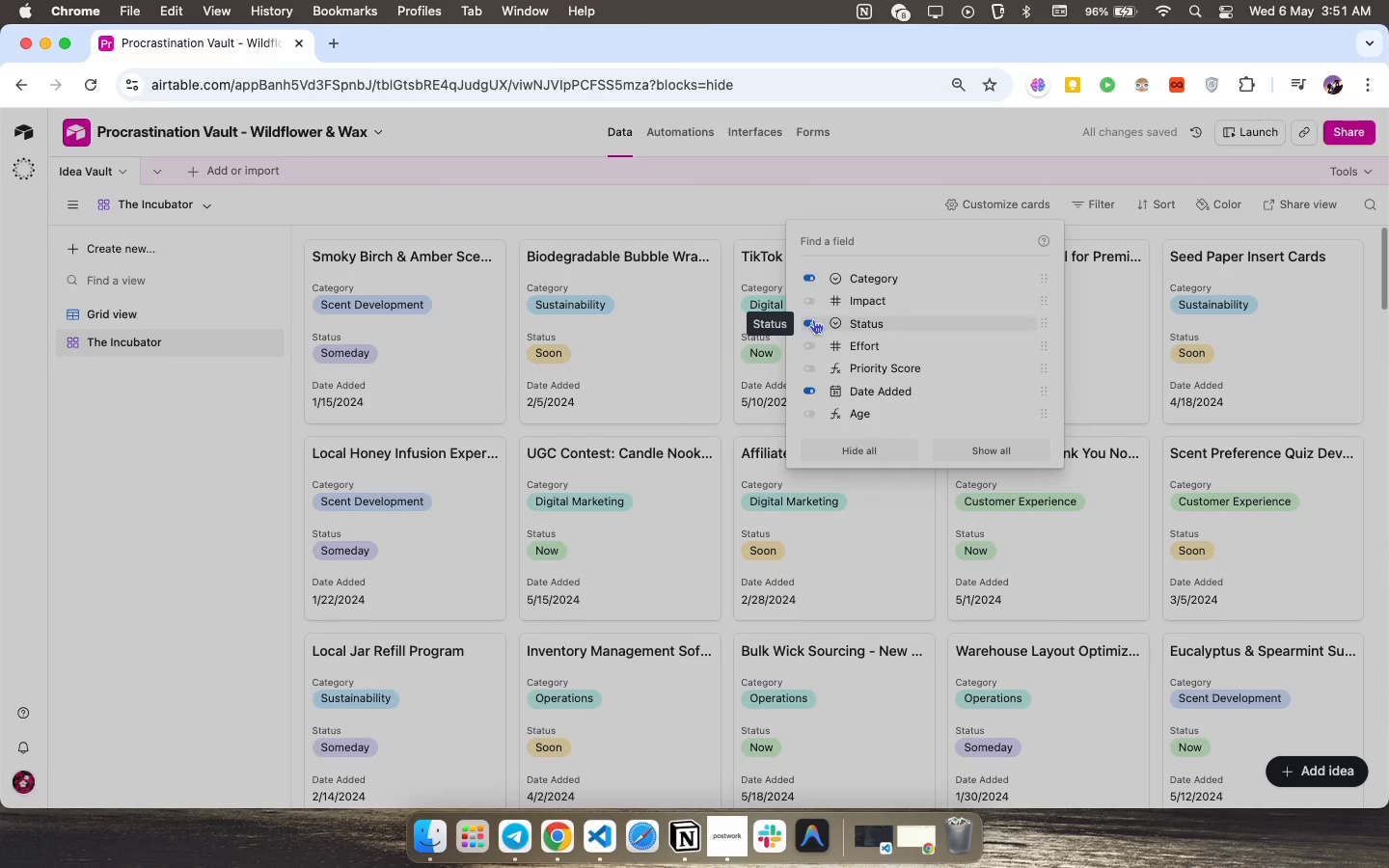 
left_click([813, 319])
 